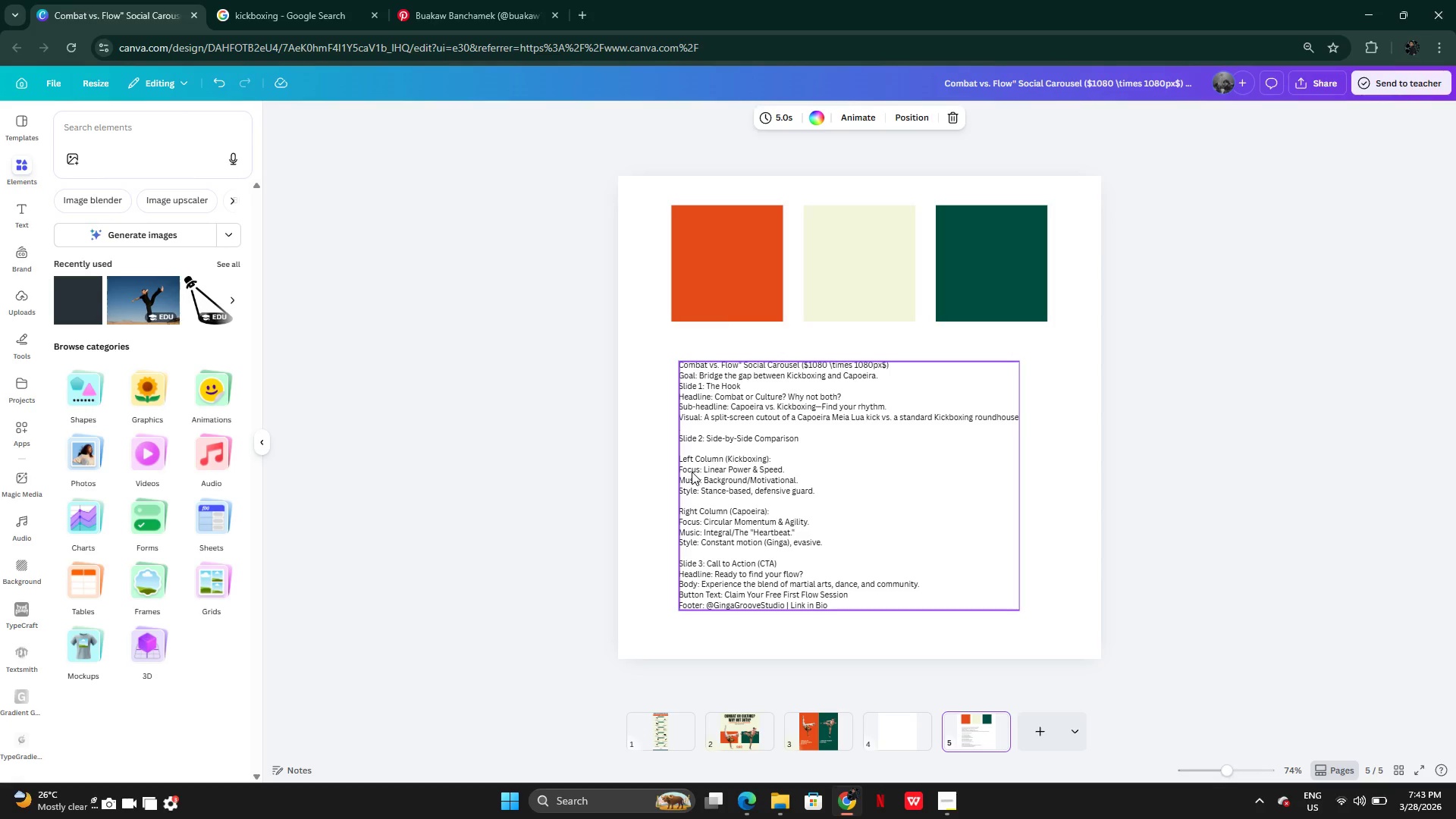 
double_click([689, 483])
 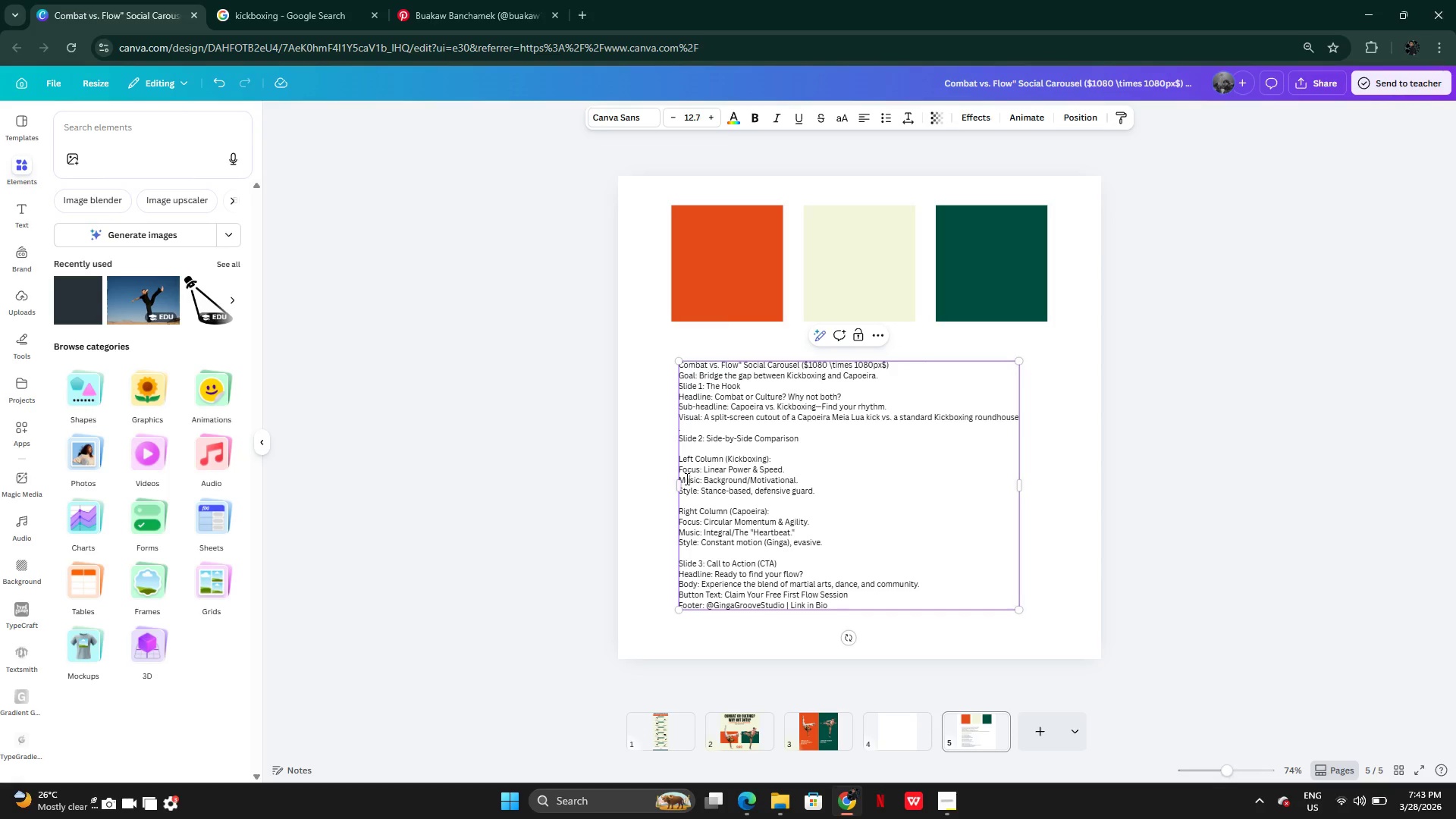 
left_click_drag(start_coordinate=[682, 478], to_coordinate=[821, 497])
 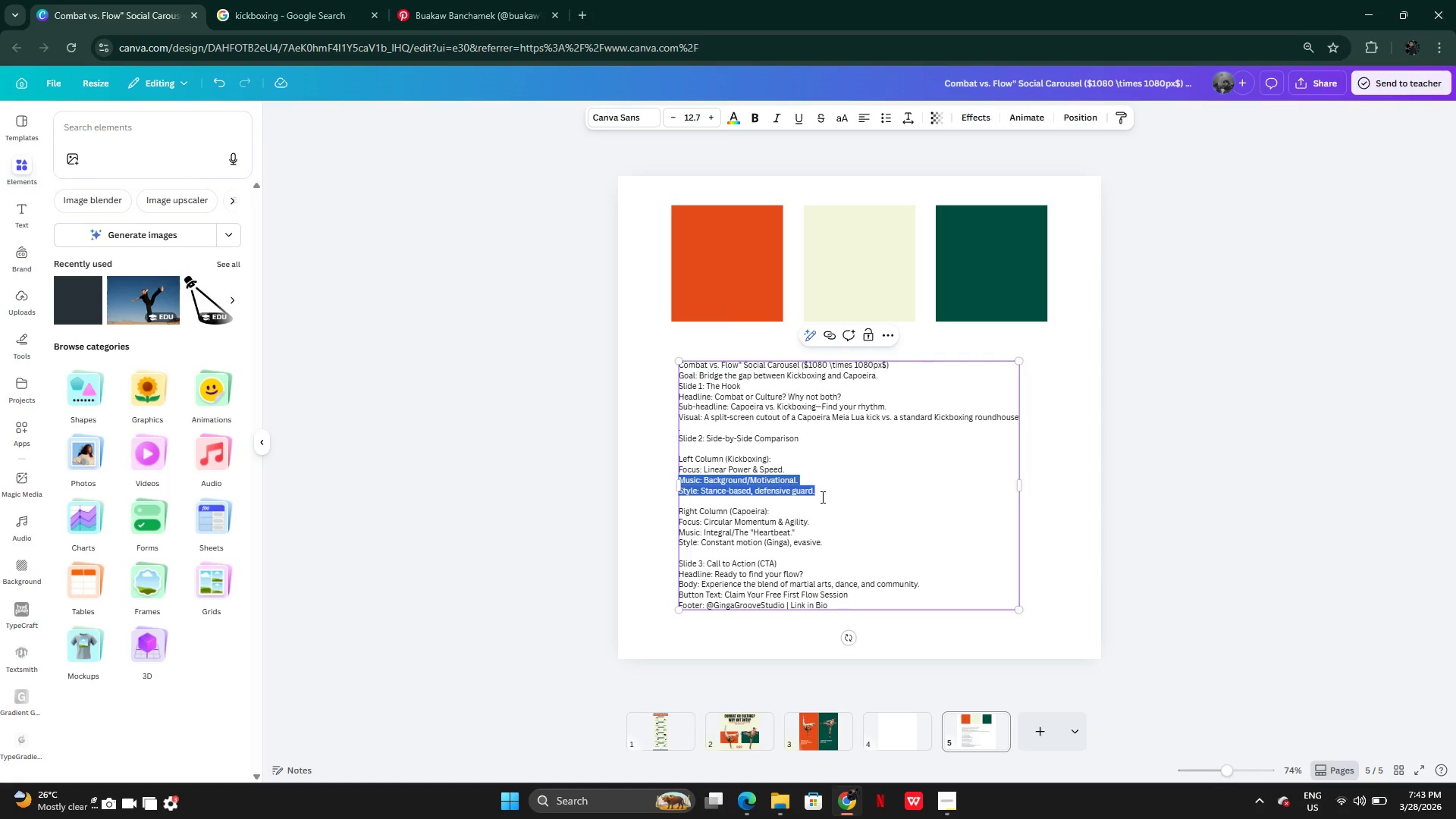 
key(Control+C)
 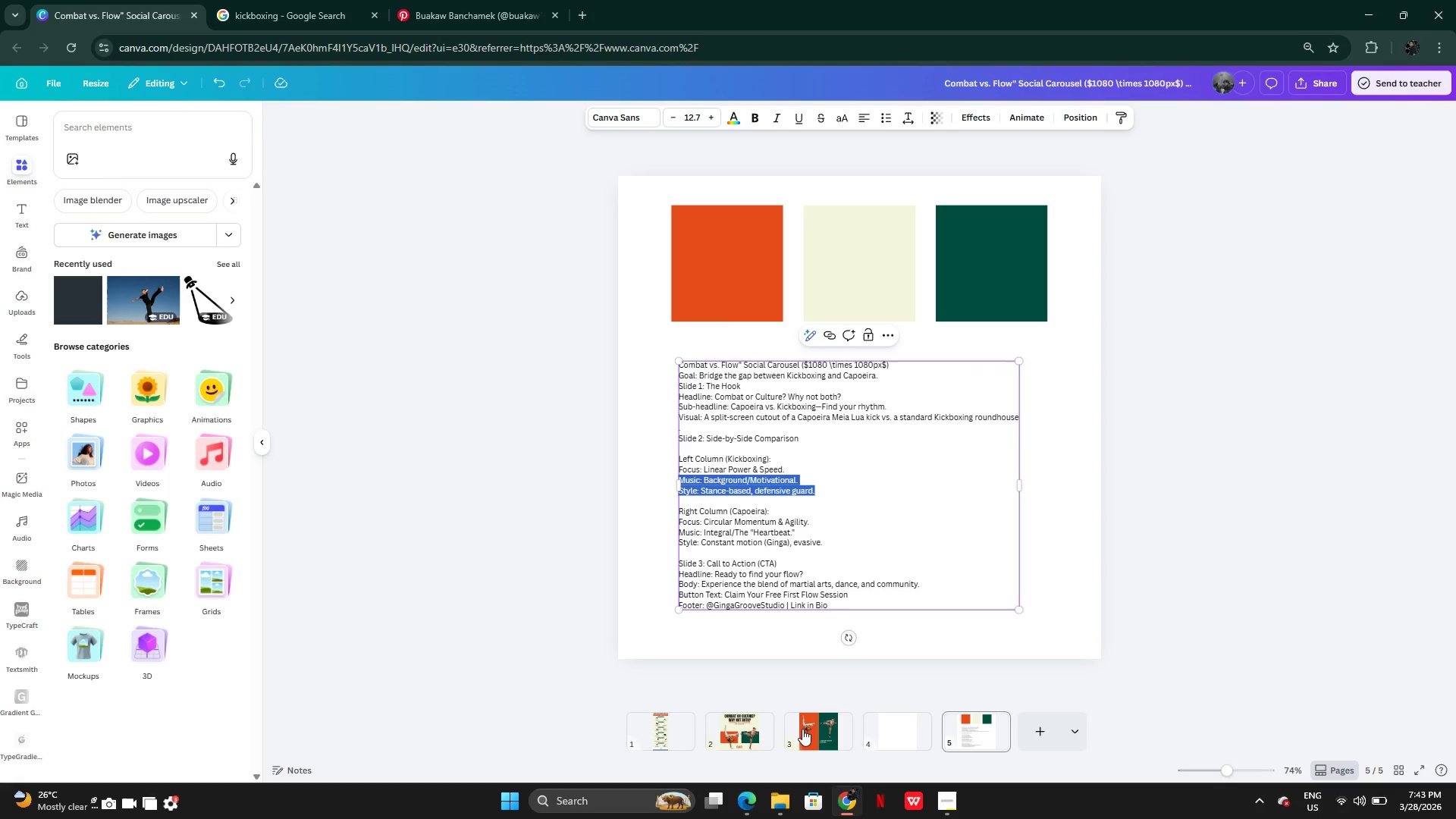 
left_click([805, 729])
 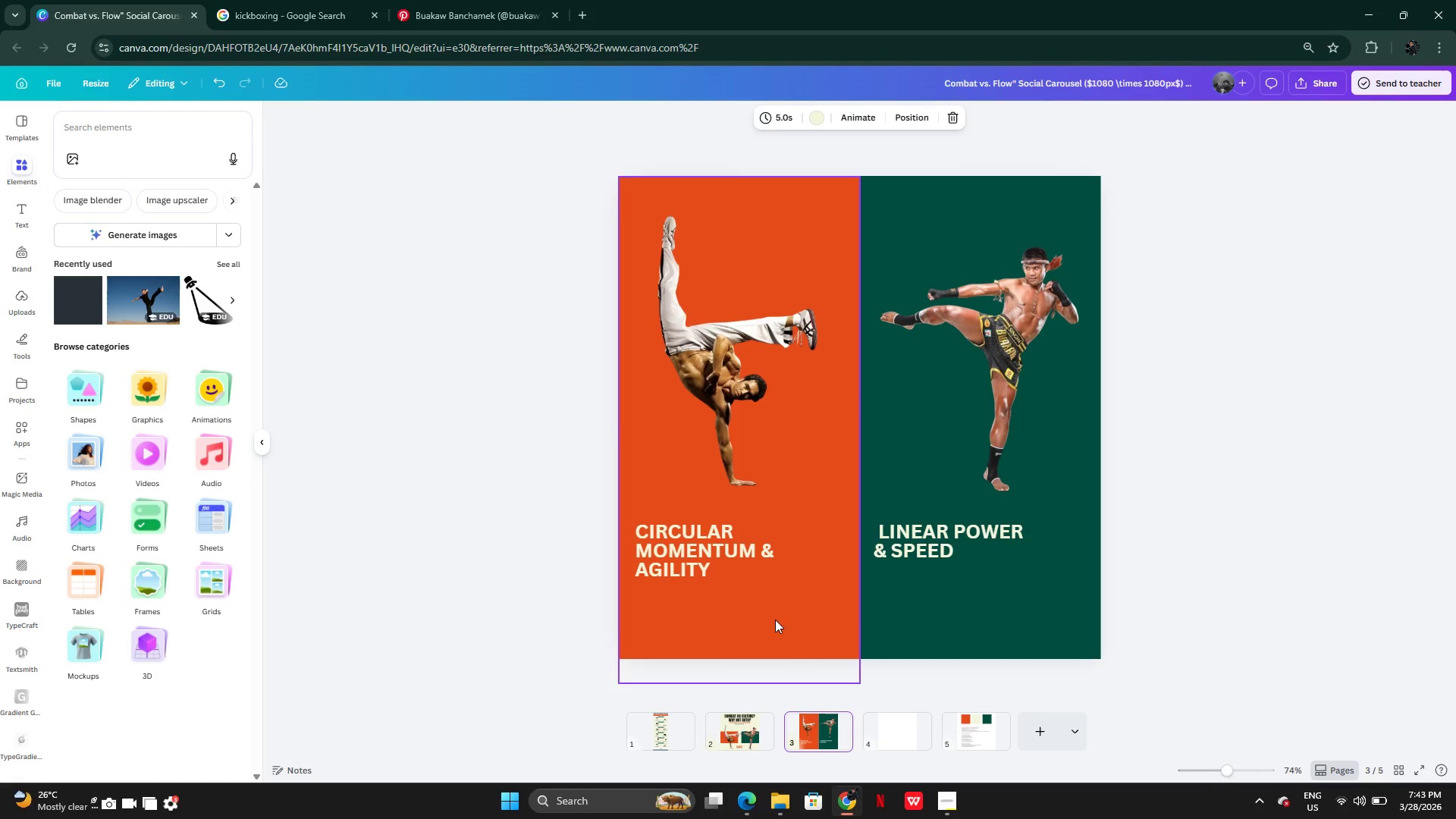 
left_click([774, 618])
 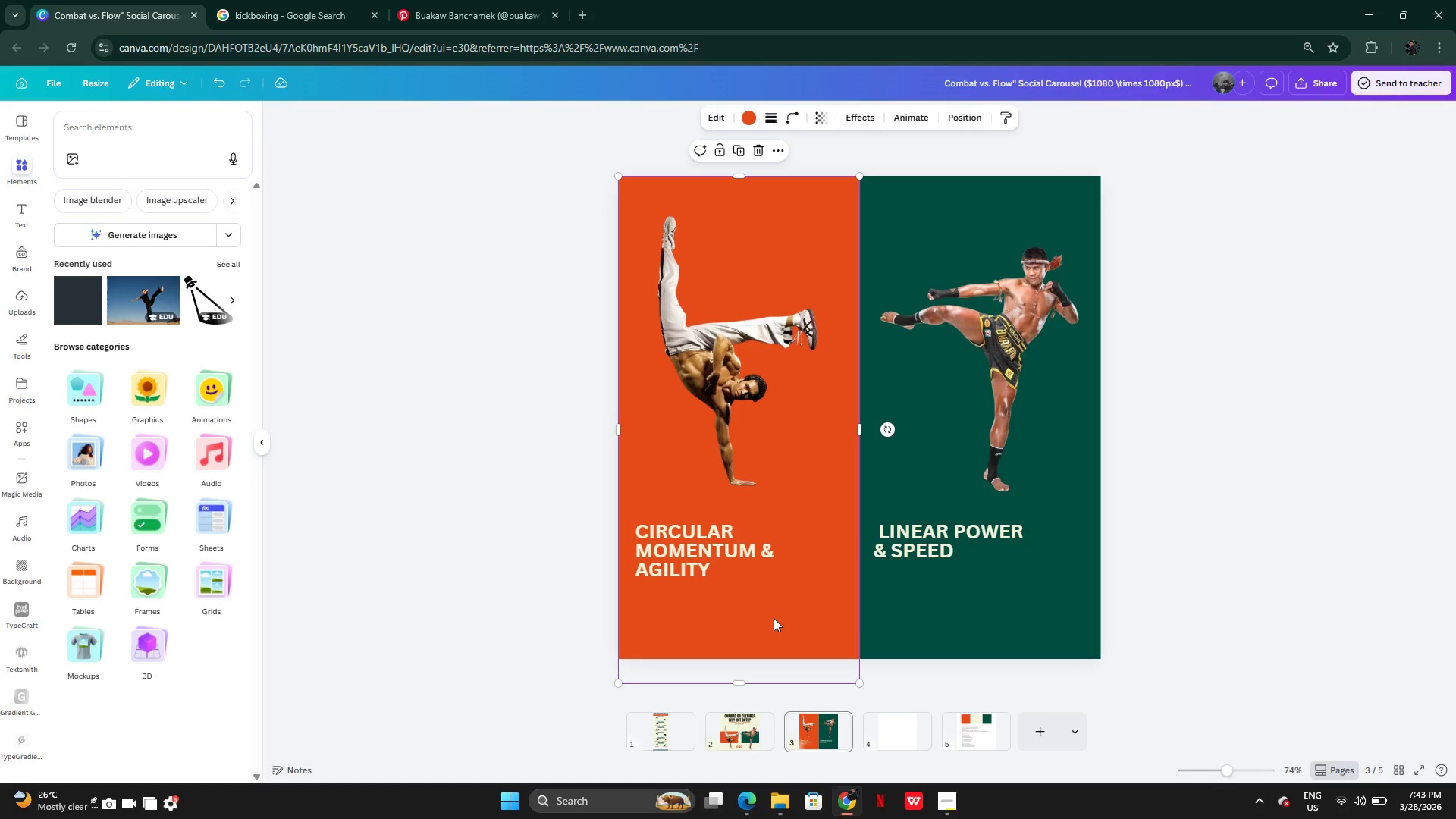 
key(Control+V)
 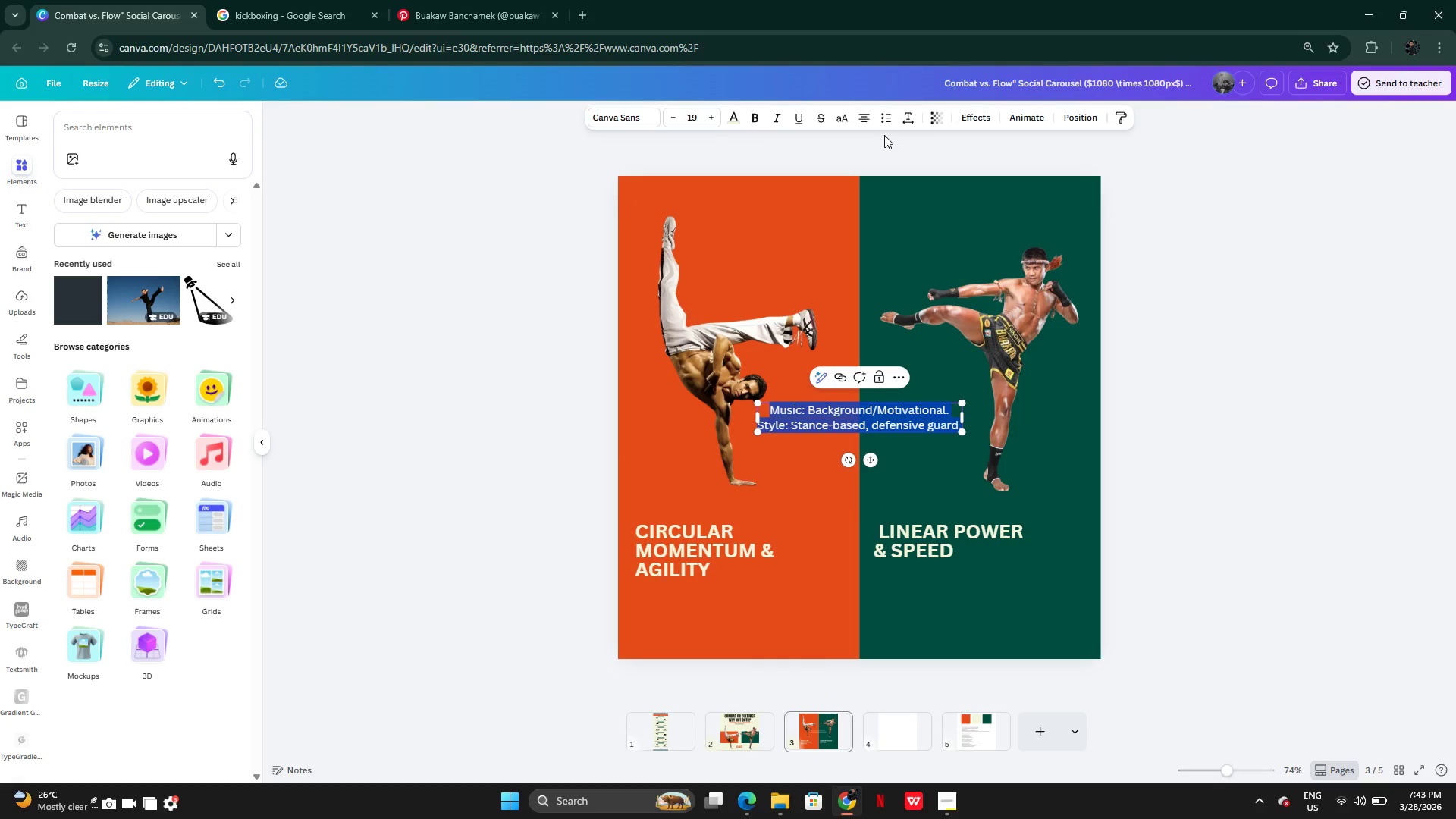 
left_click([868, 112])
 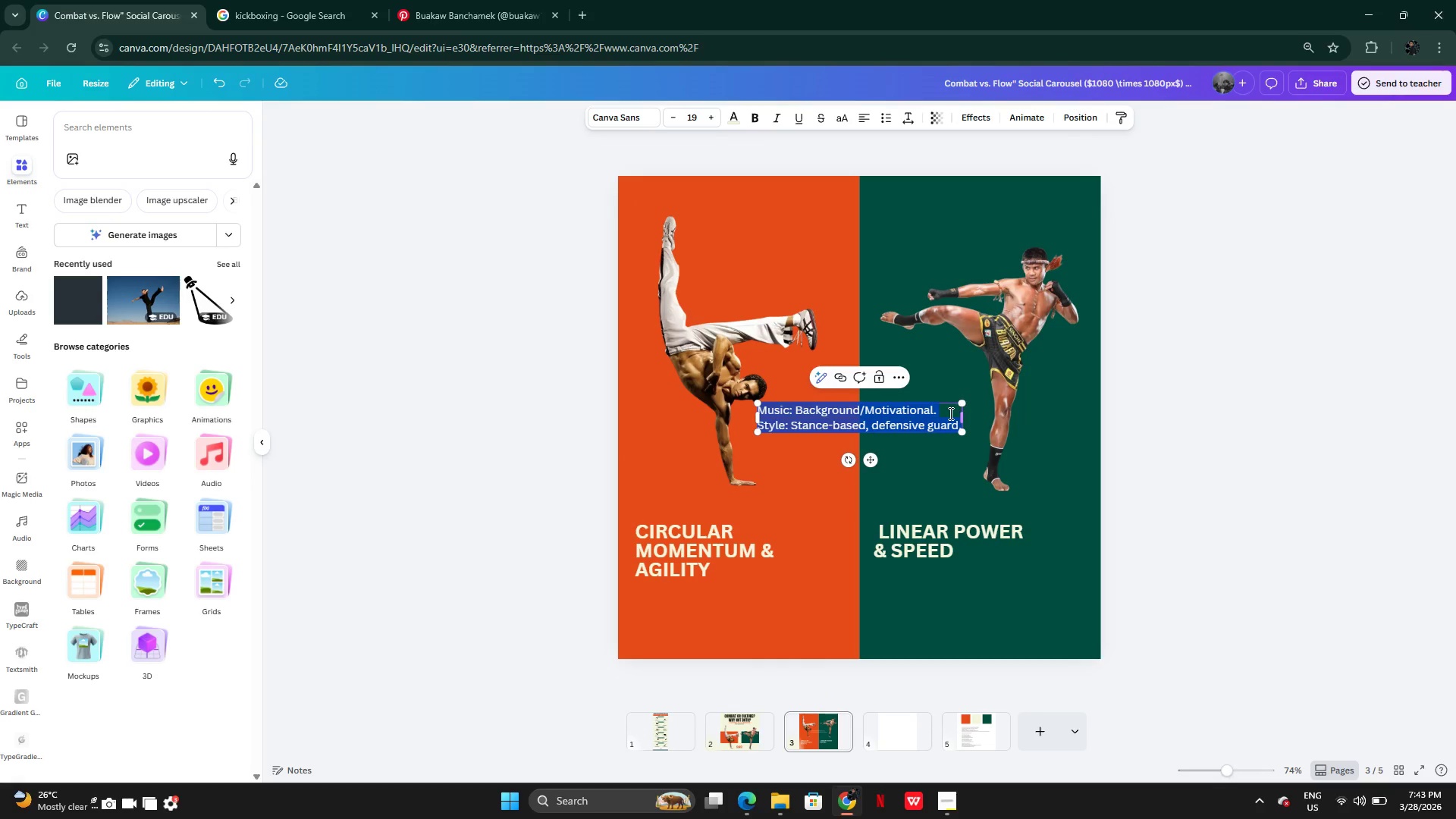 
left_click([940, 364])
 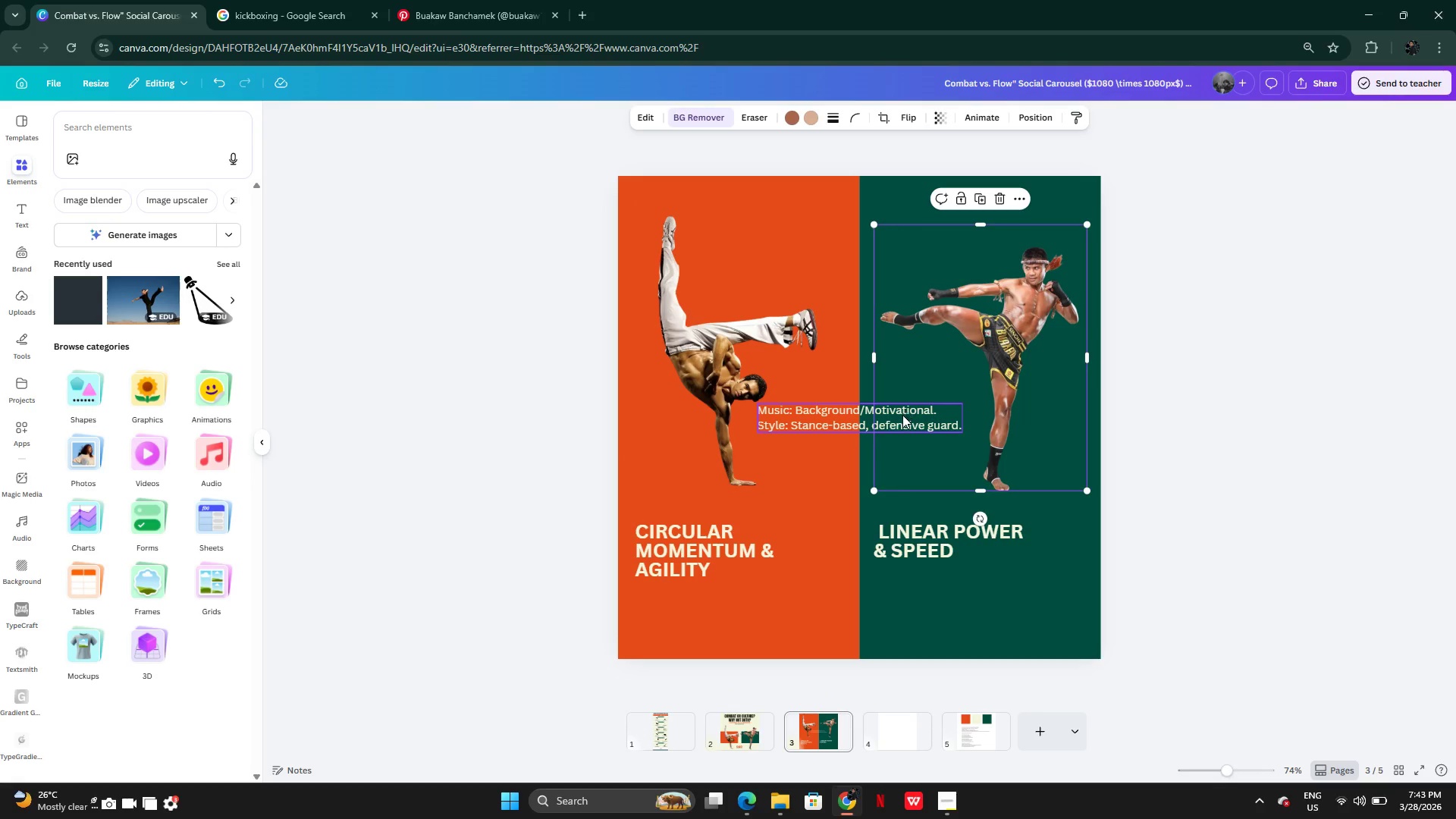 
left_click_drag(start_coordinate=[902, 415], to_coordinate=[780, 609])
 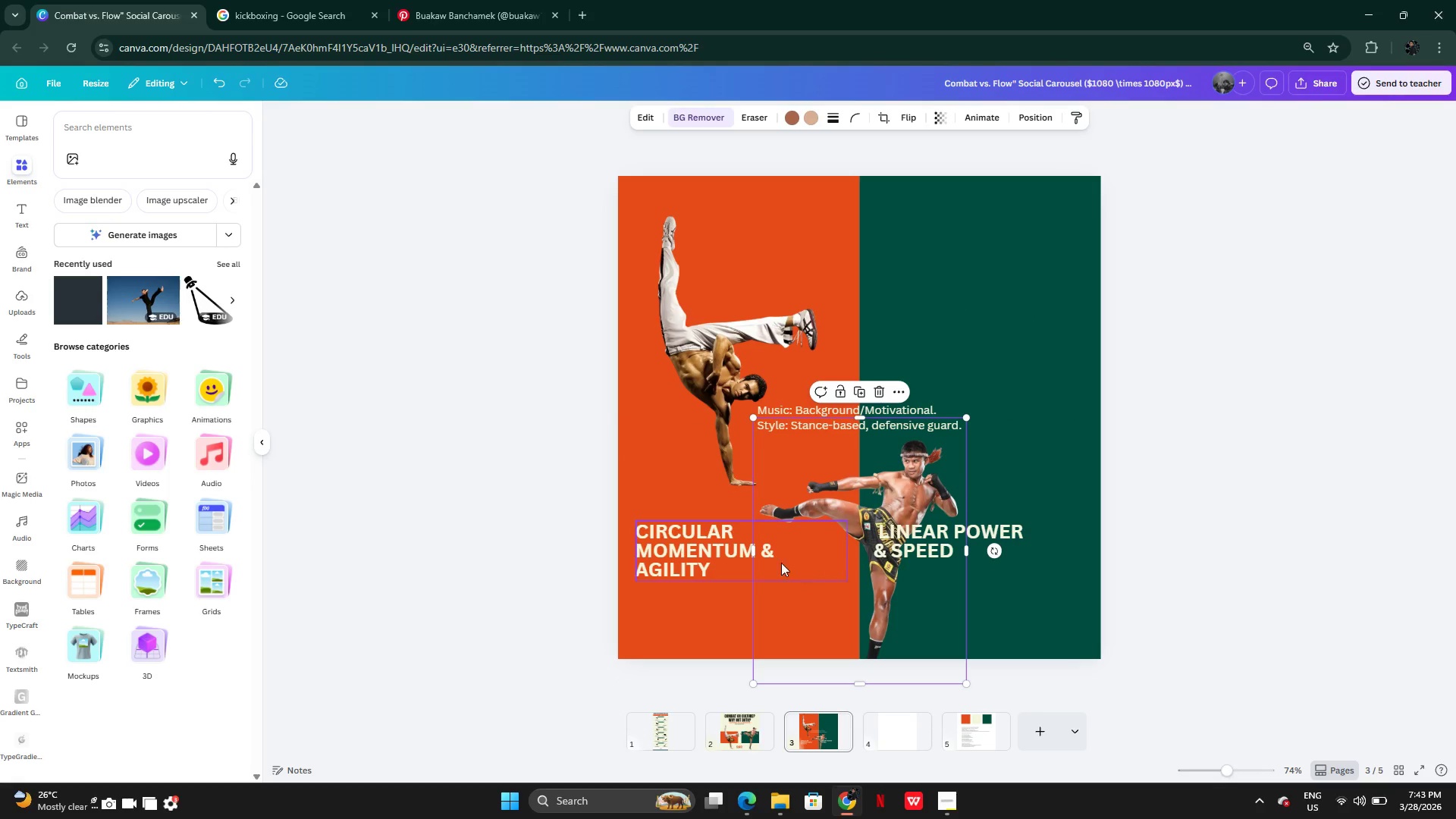 
key(Control+Z)
 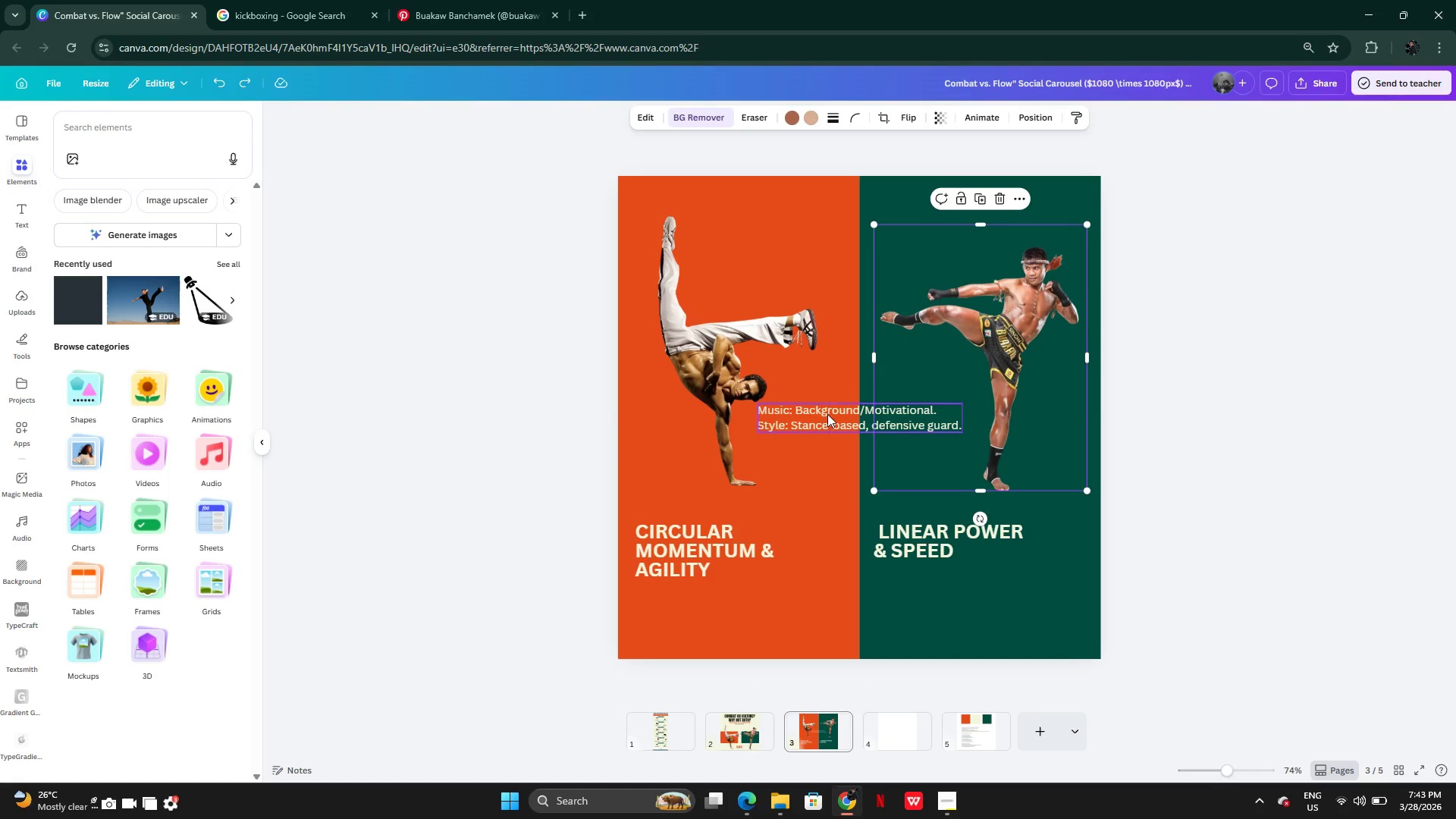 
left_click([827, 414])
 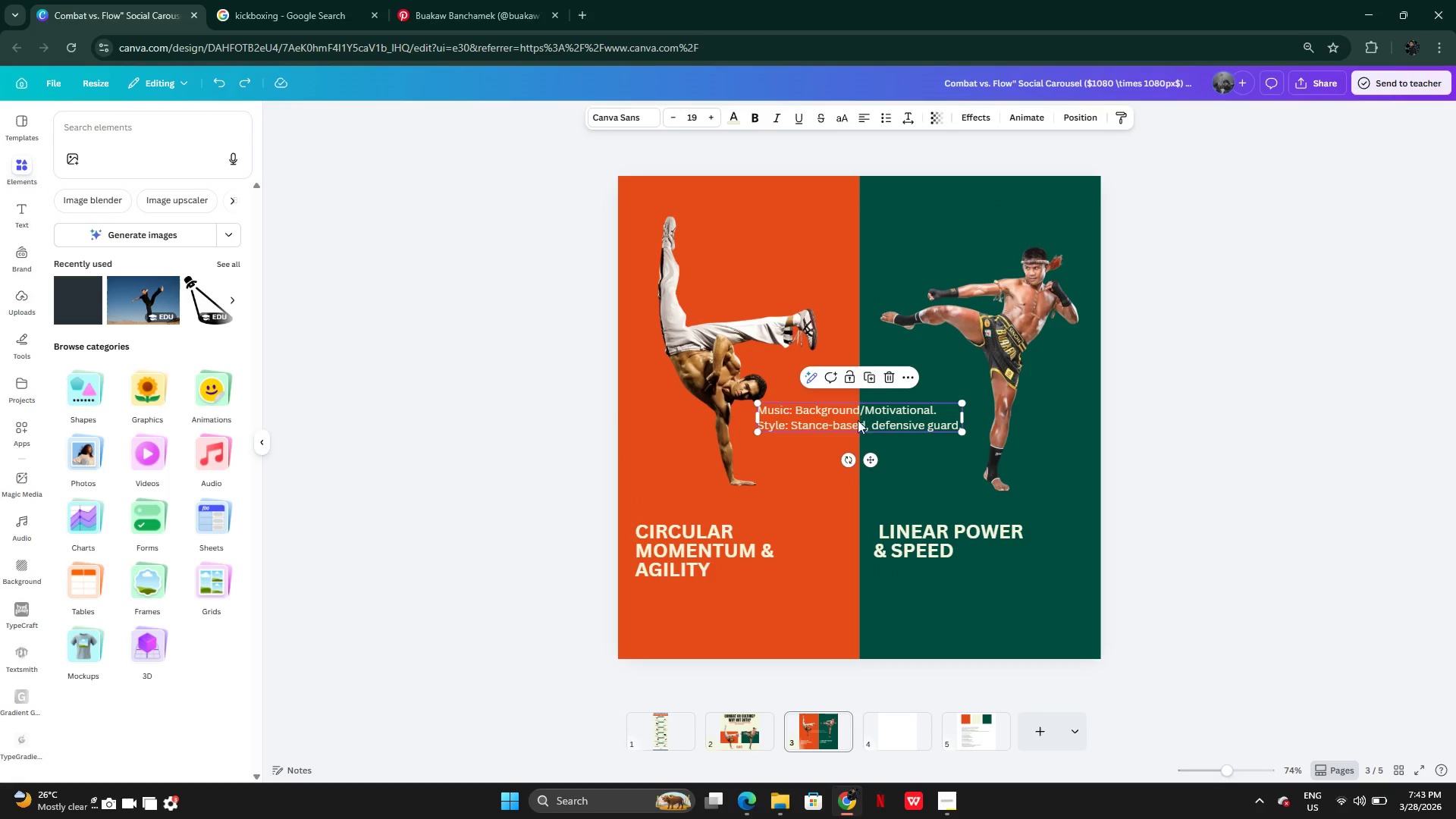 
left_click_drag(start_coordinate=[858, 413], to_coordinate=[733, 597])
 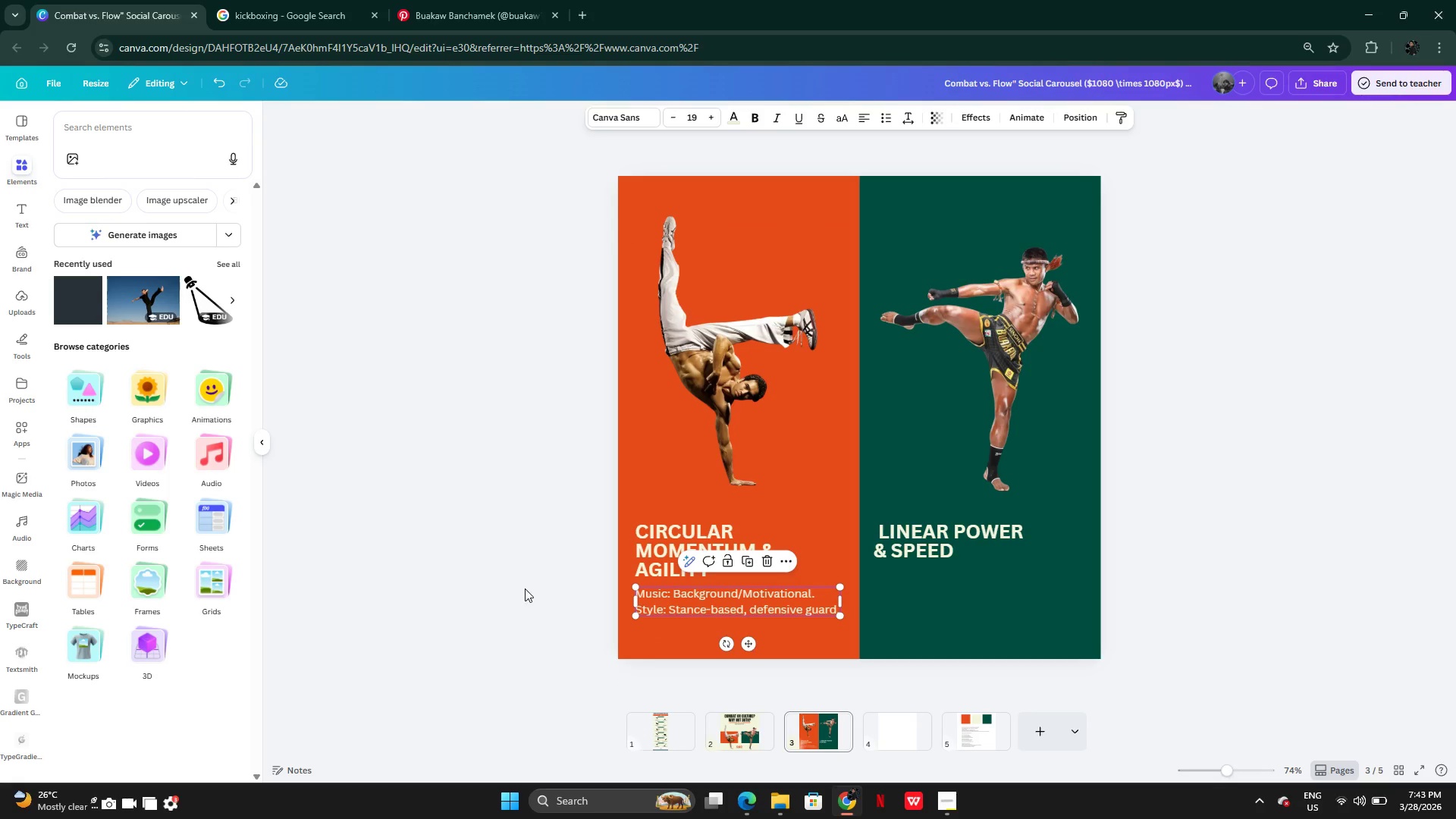 
left_click([525, 588])
 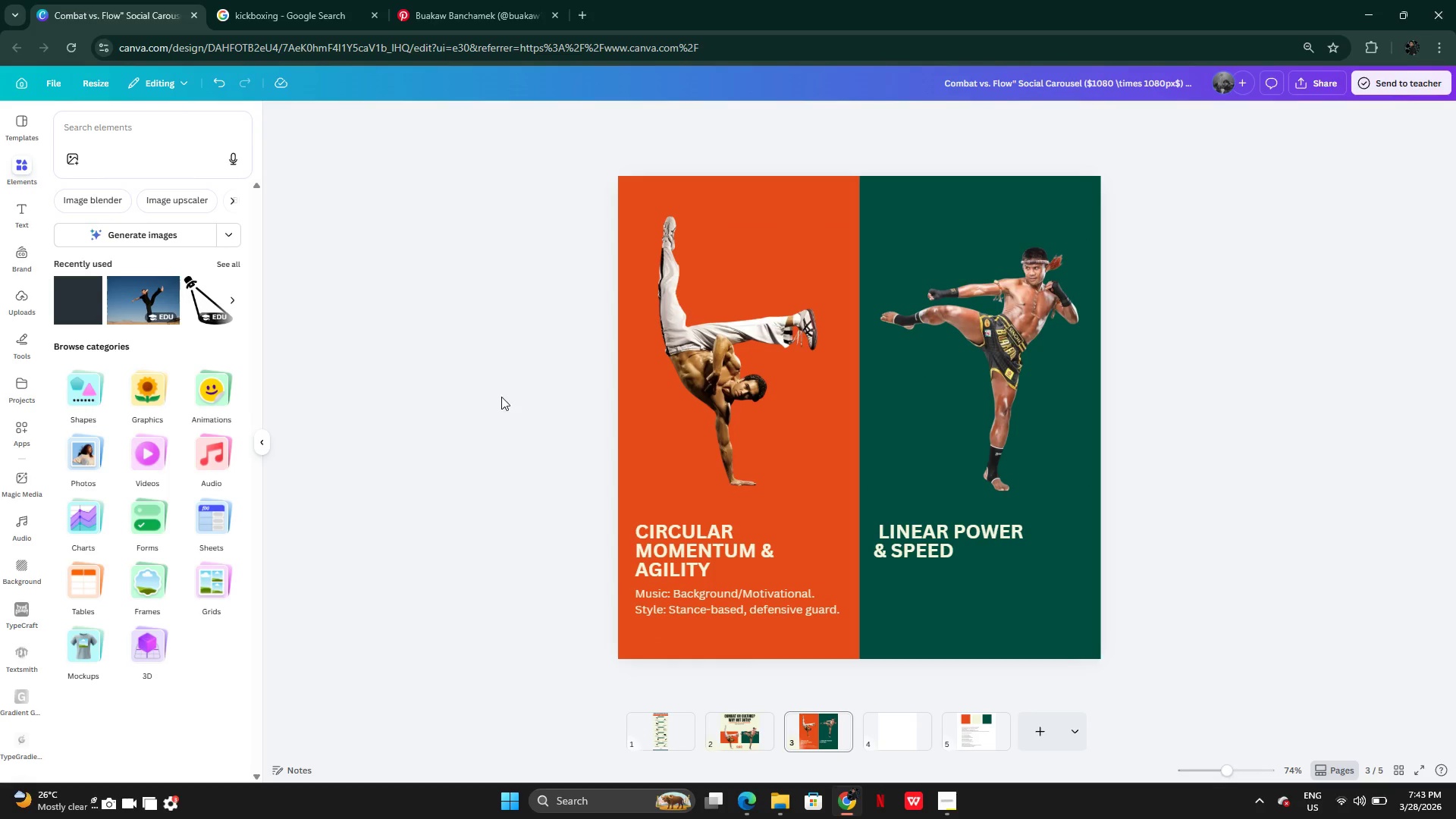 
left_click([723, 600])
 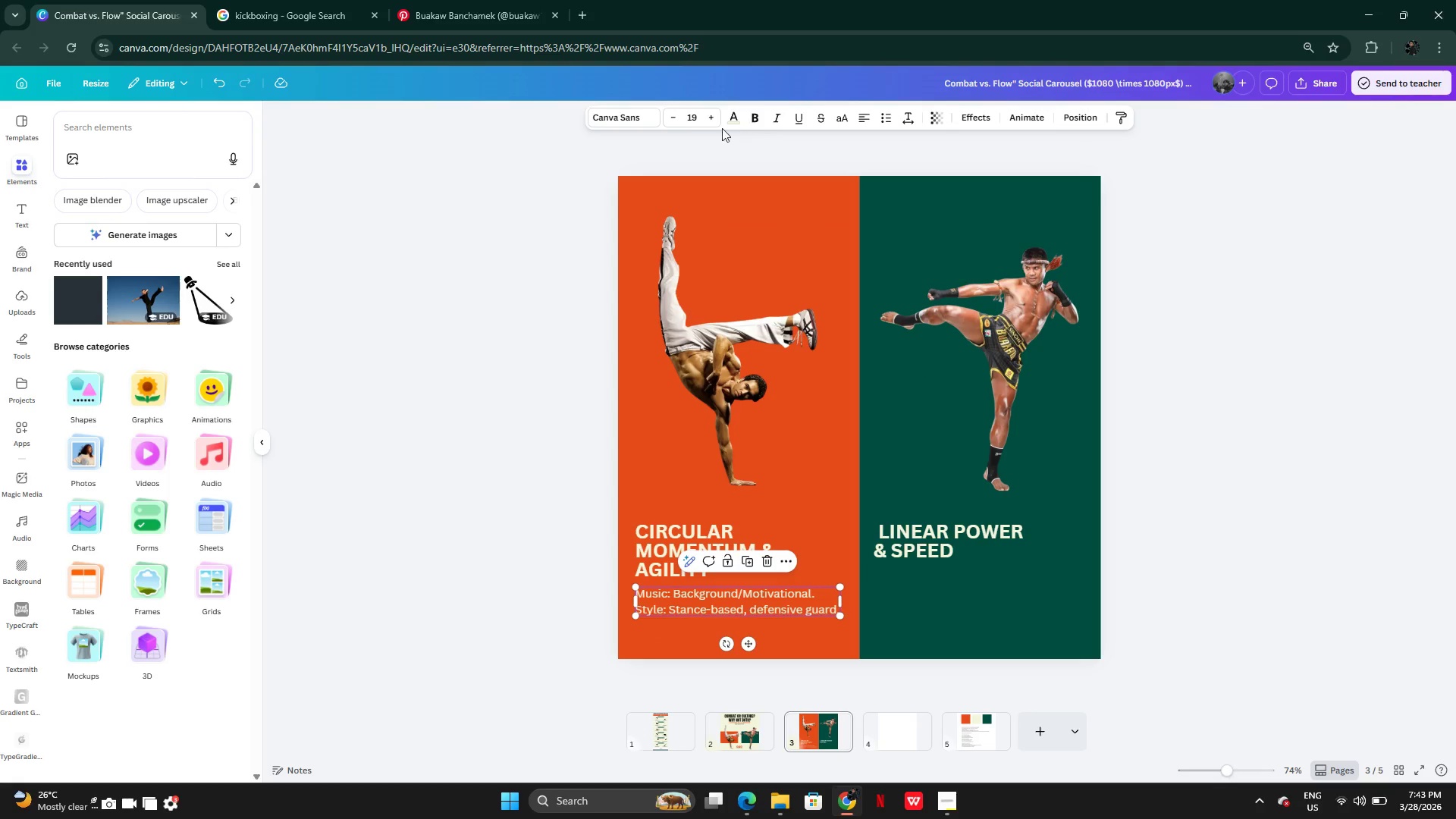 
left_click([618, 118])
 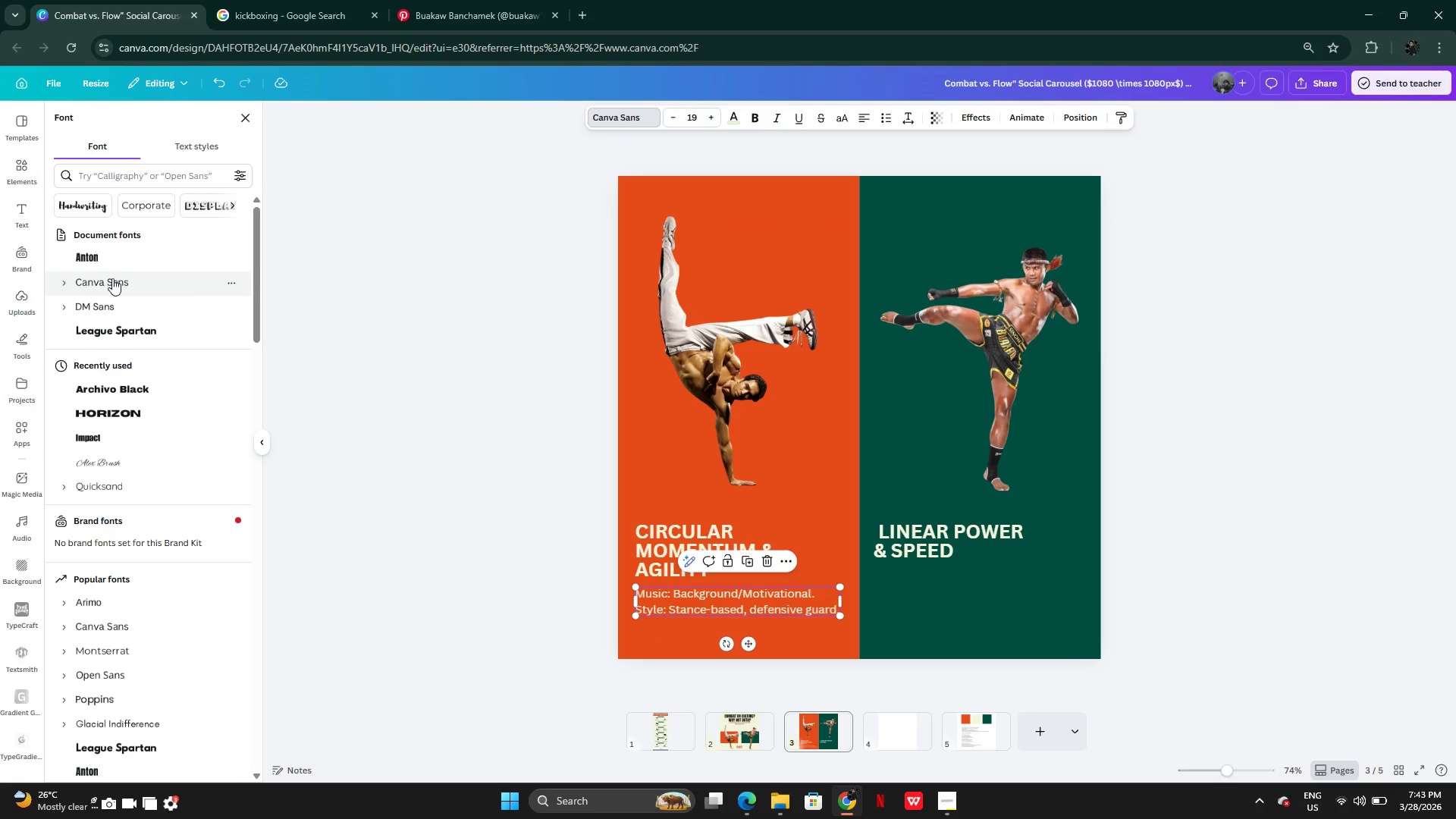 
left_click([116, 302])
 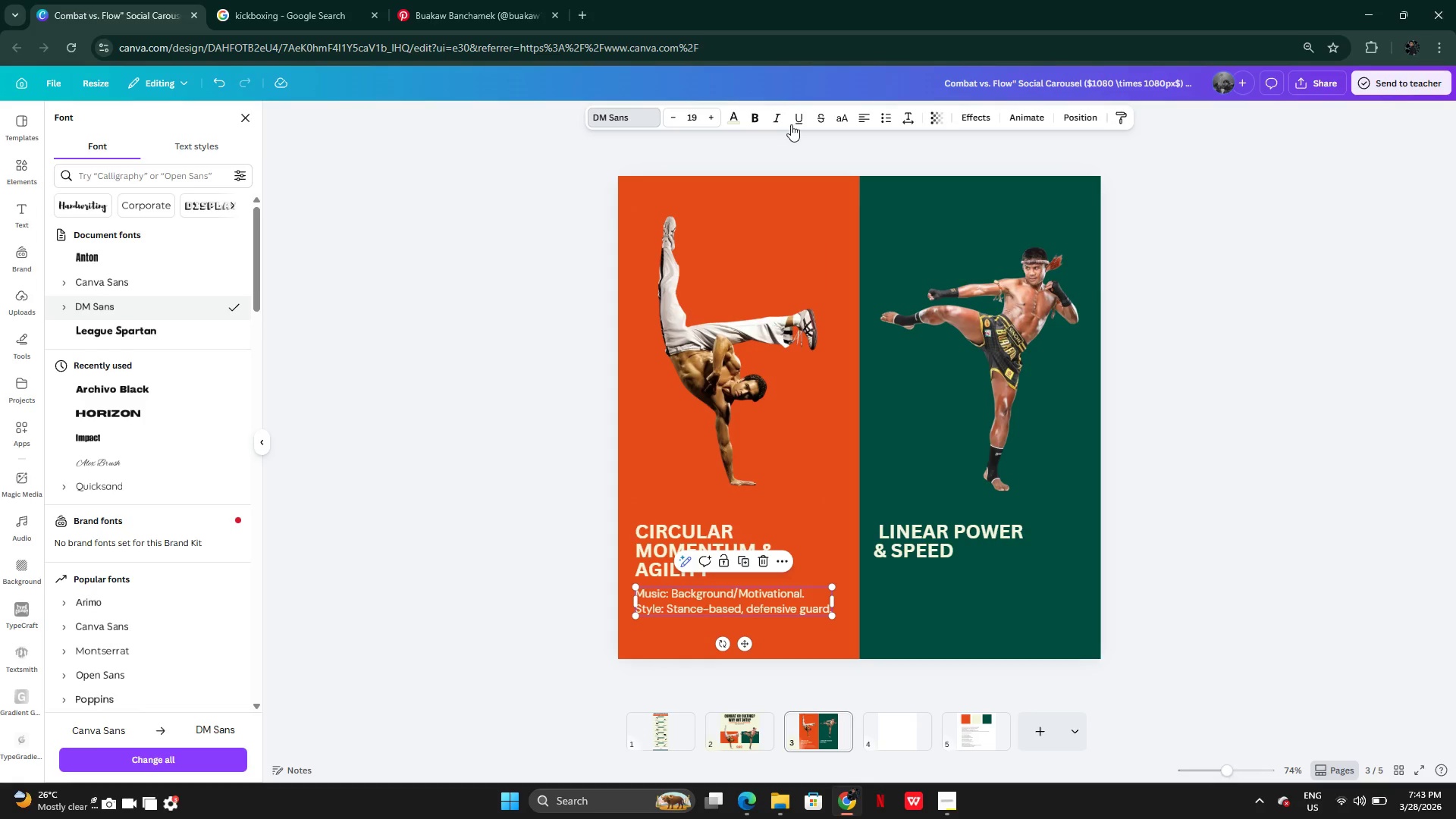 
mouse_move([758, 134])
 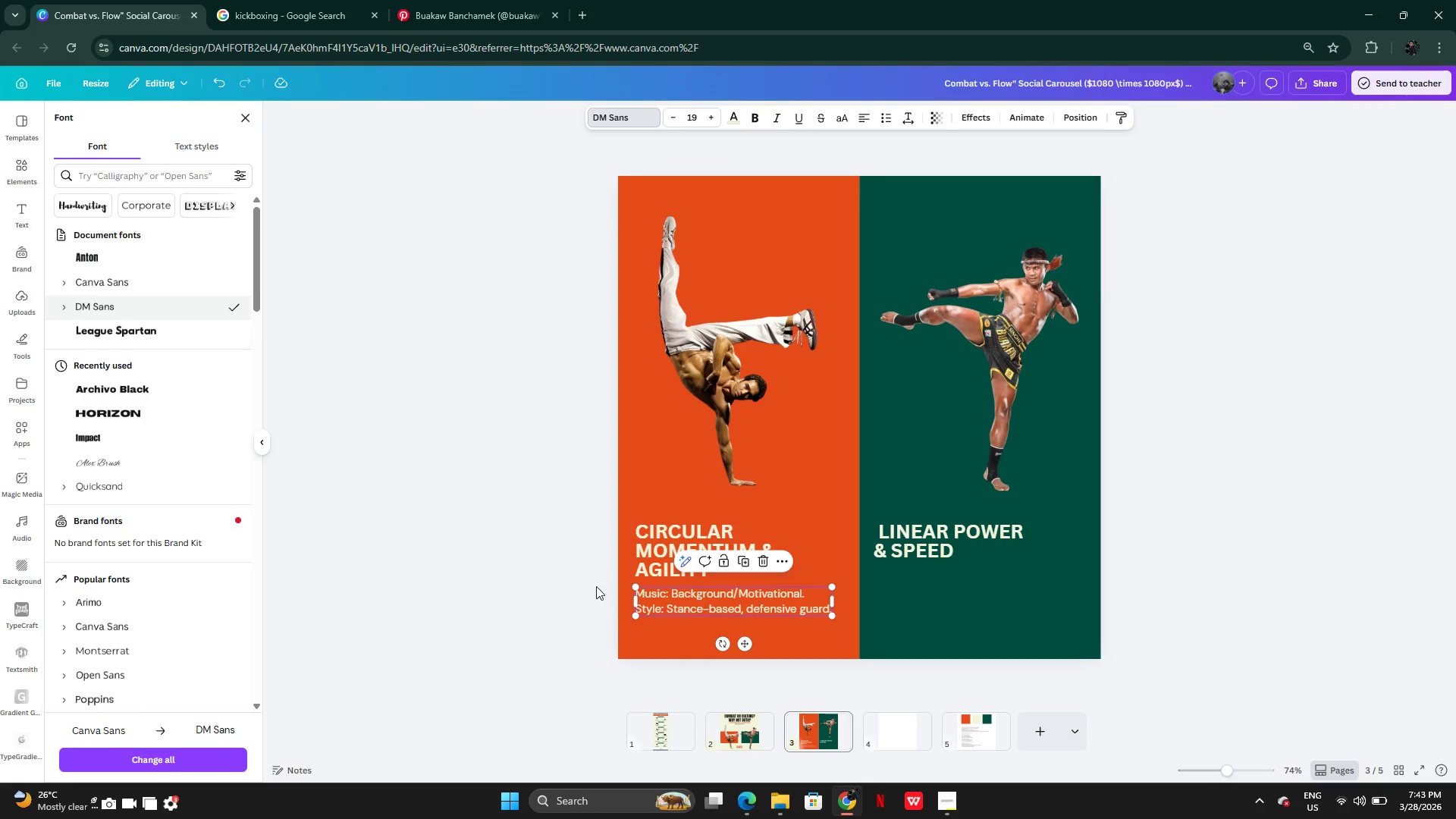 
left_click([535, 590])
 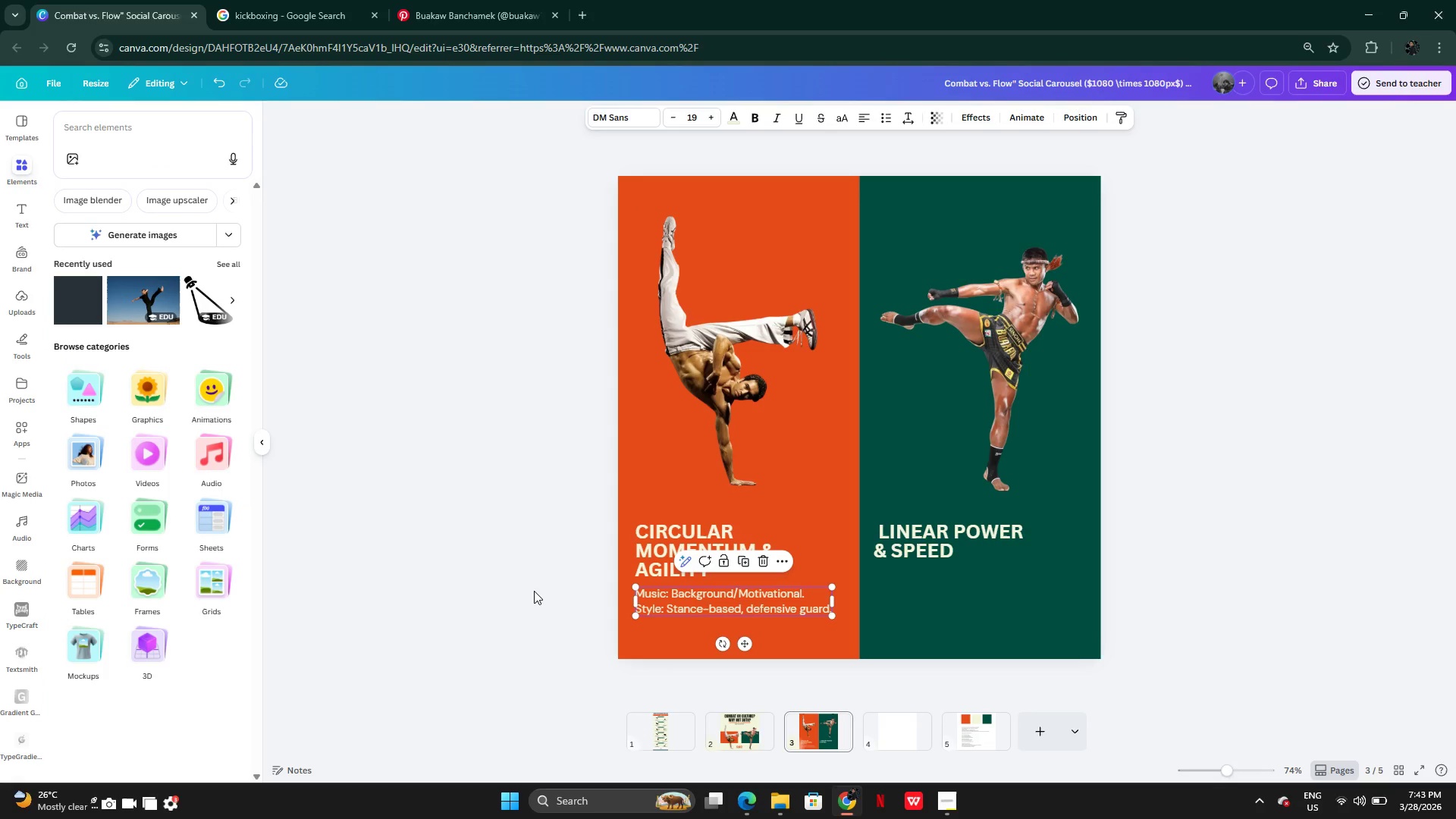 
left_click([534, 591])
 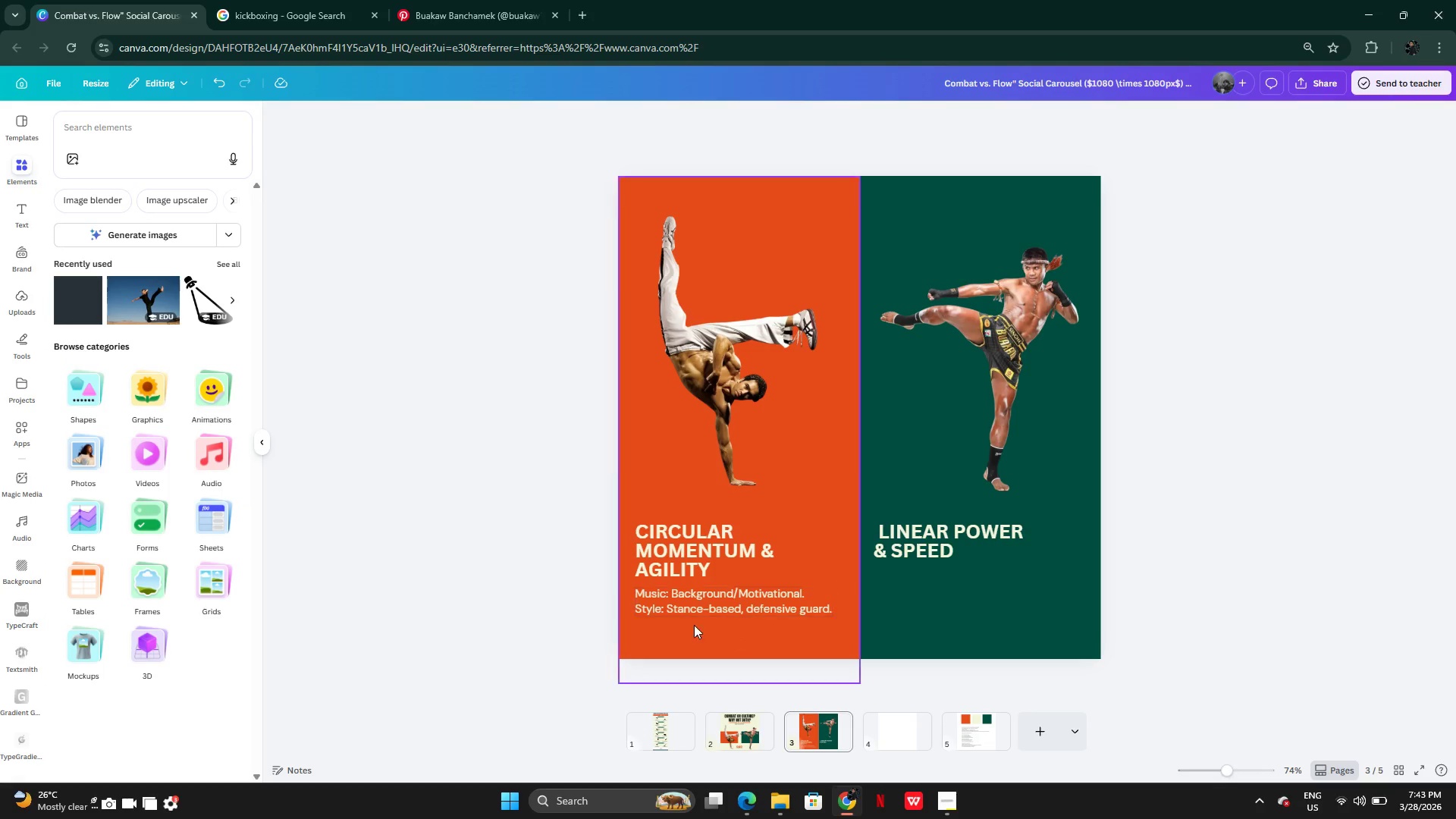 
left_click([714, 616])
 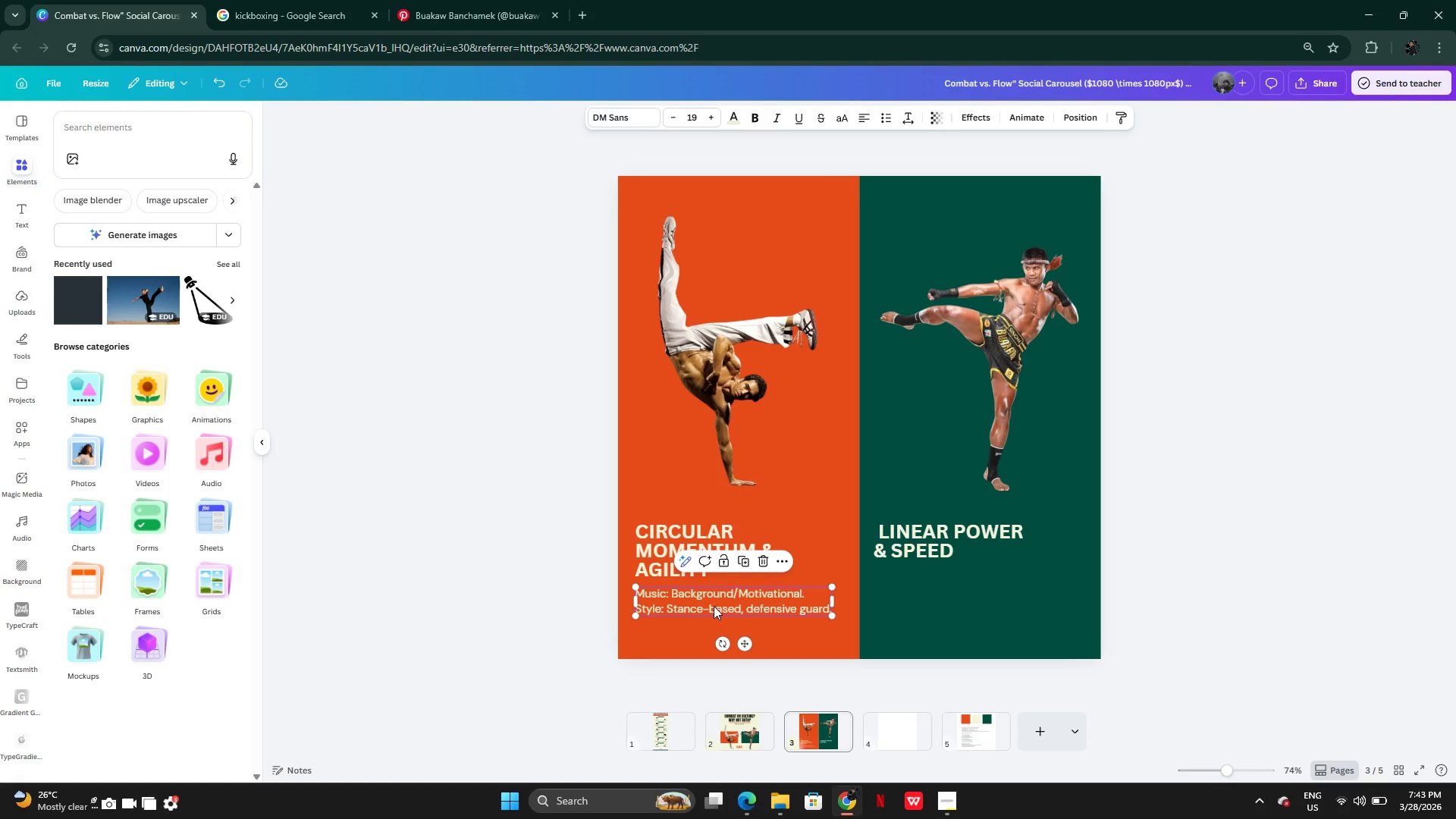 
key(Alt+AltLeft)
 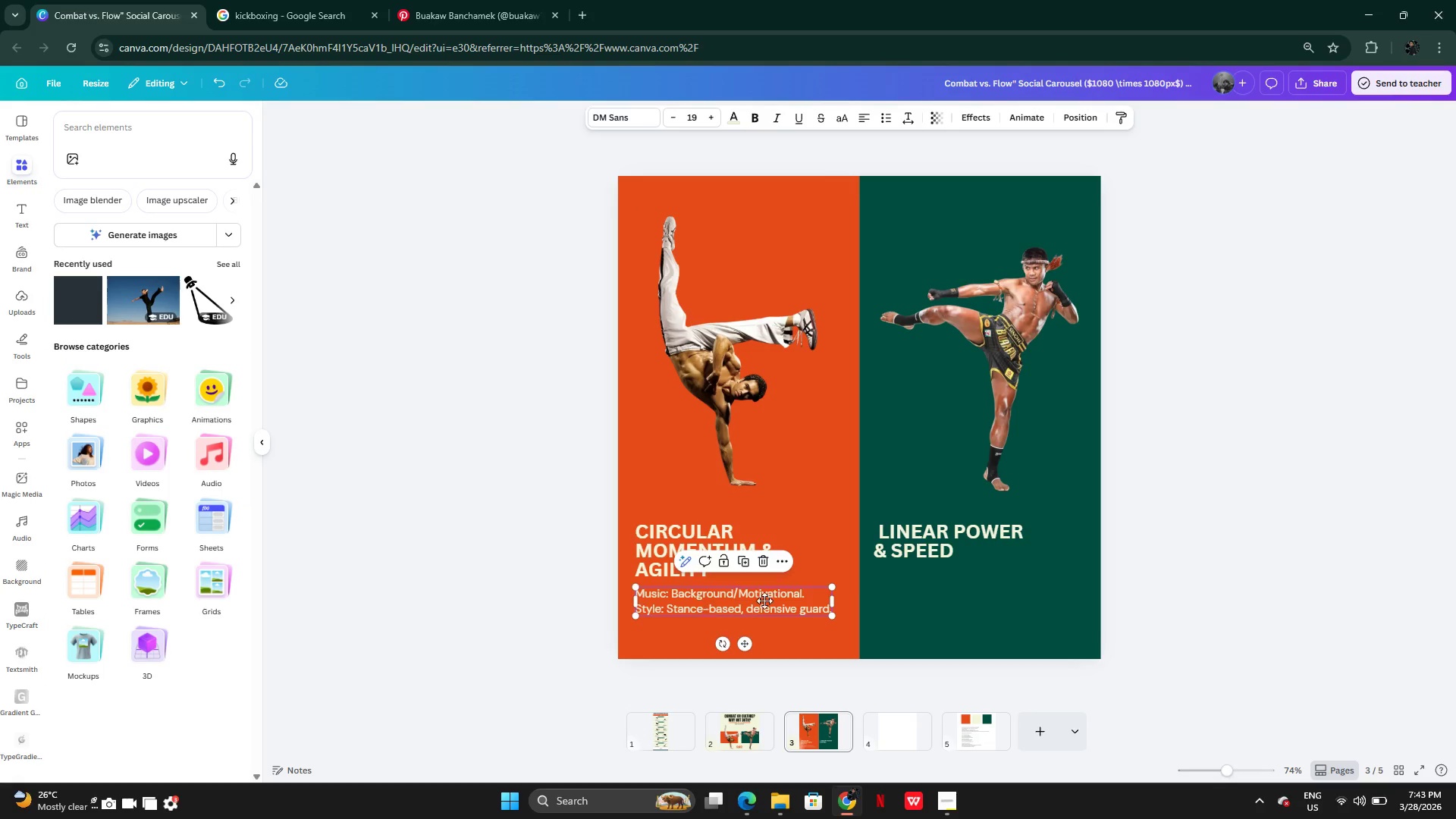 
left_click_drag(start_coordinate=[701, 601], to_coordinate=[778, 601])
 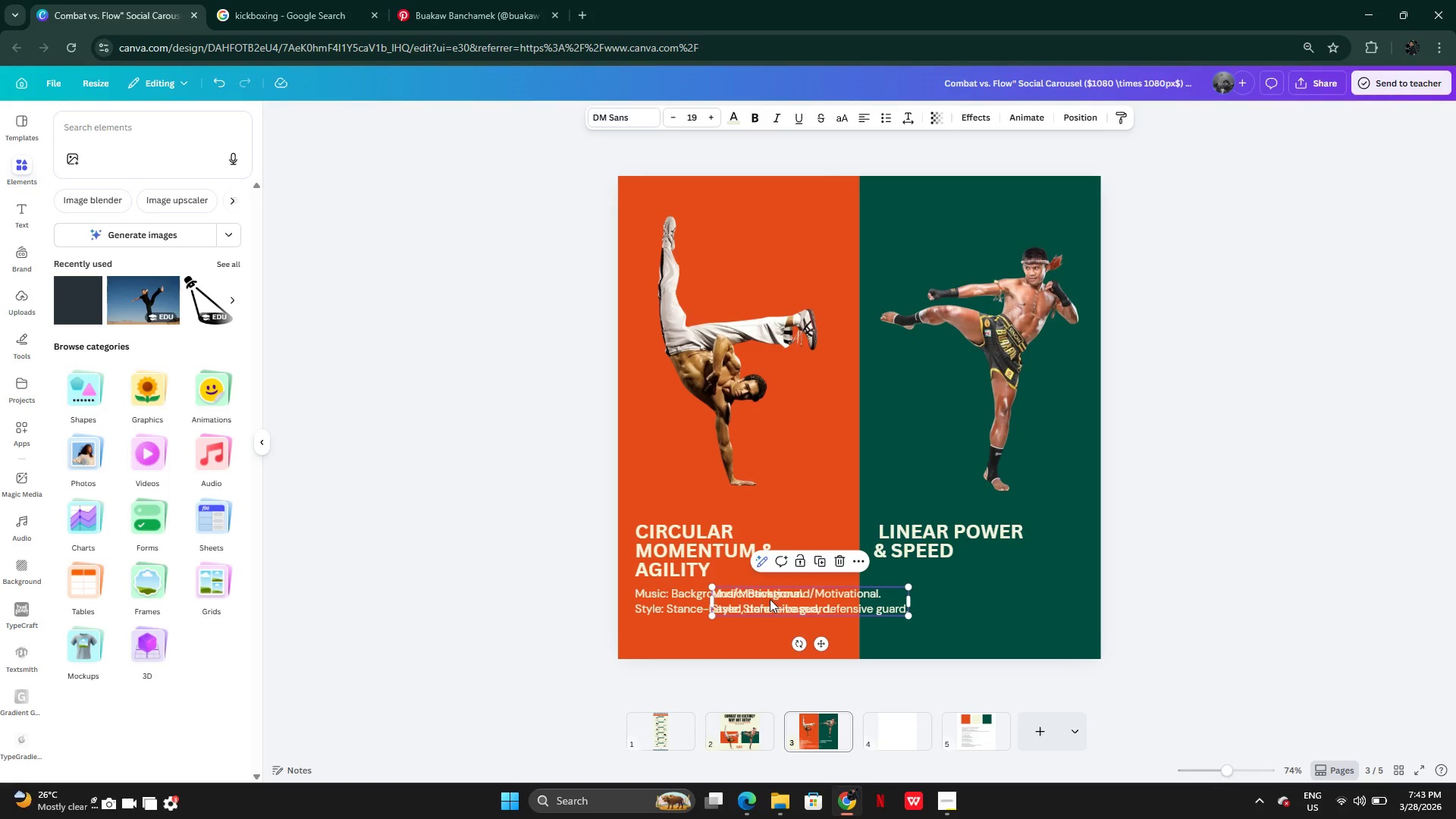 
left_click_drag(start_coordinate=[770, 599], to_coordinate=[929, 598])
 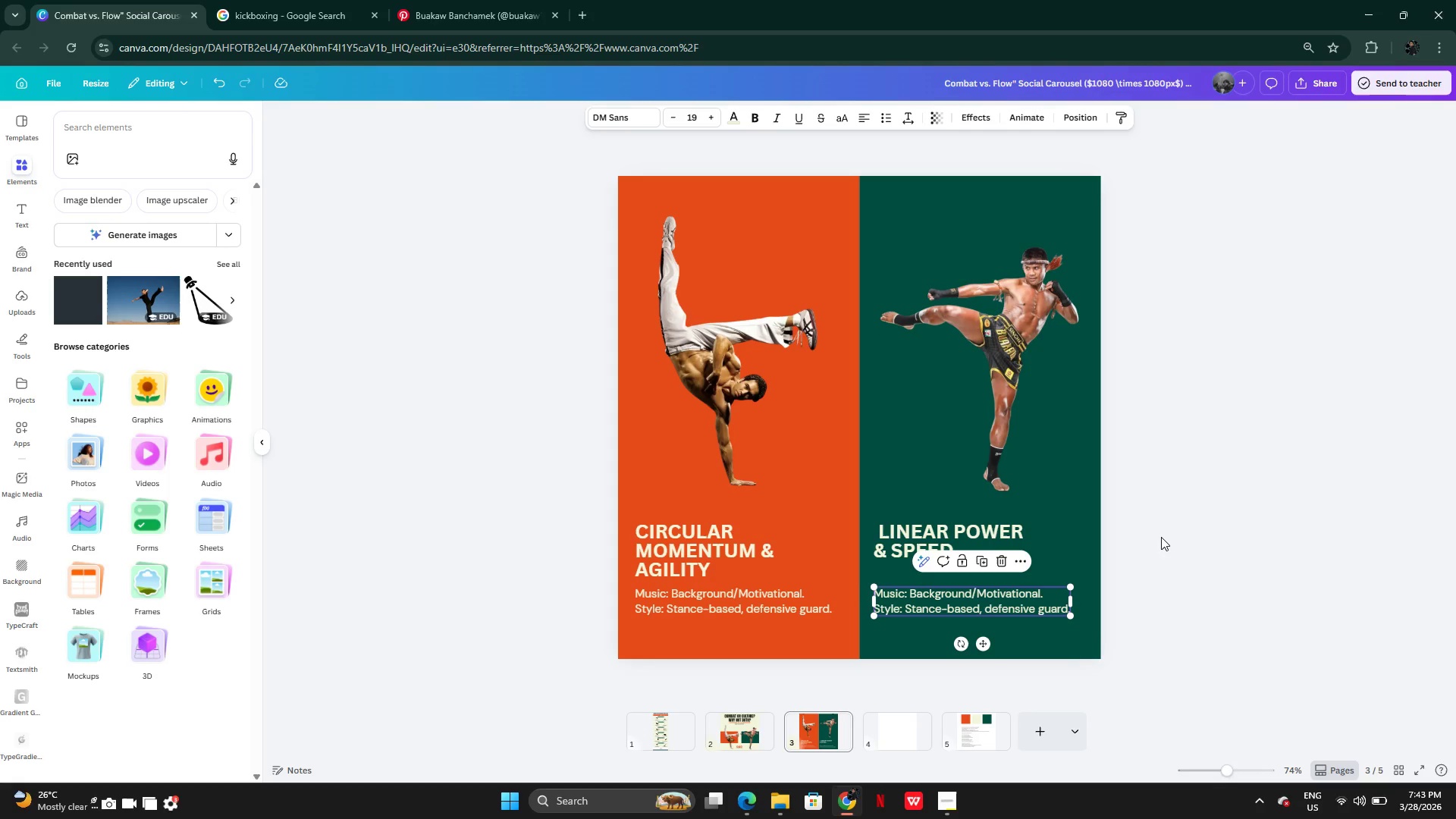 
left_click([1162, 537])
 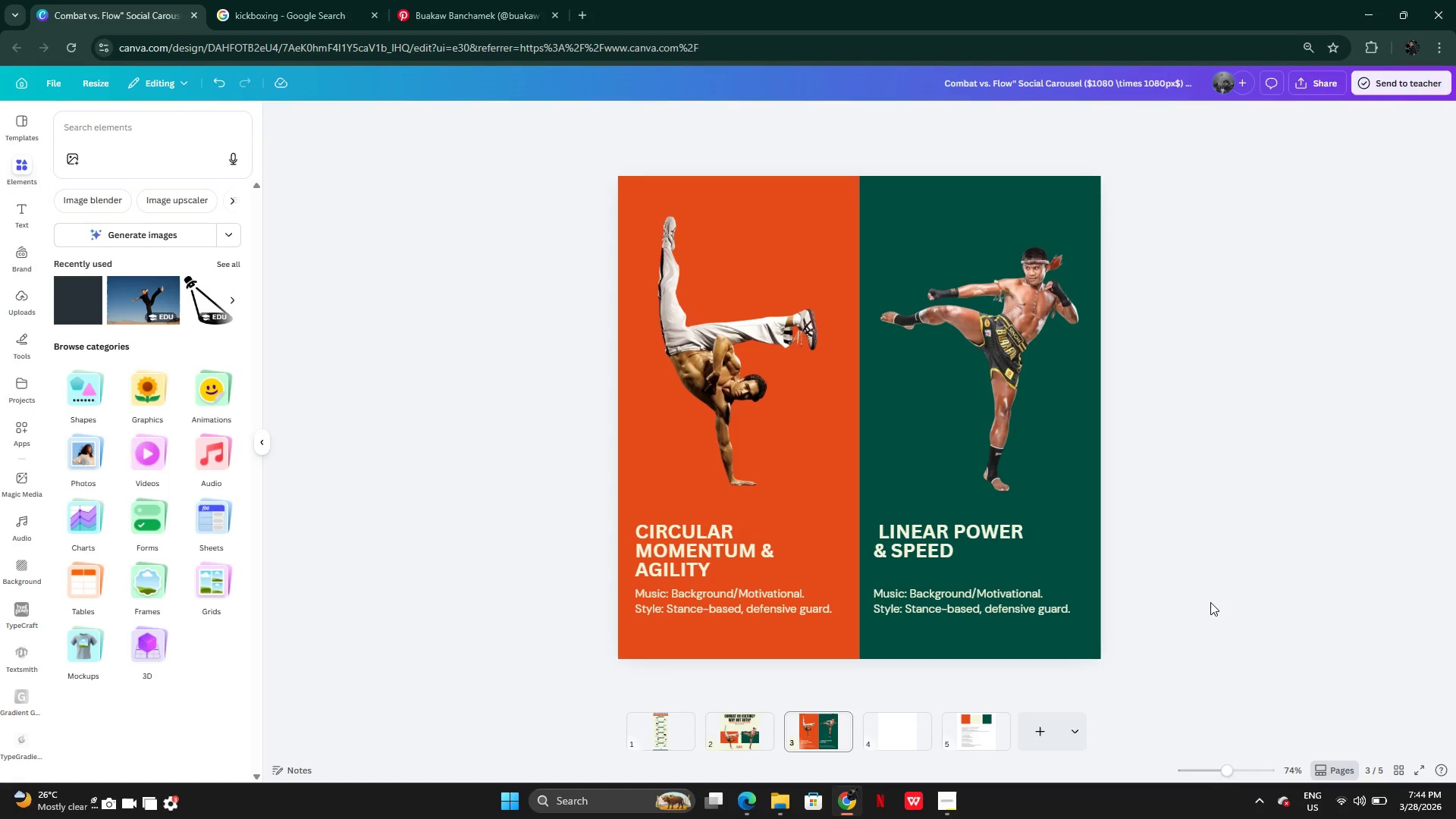 
wait(5.22)
 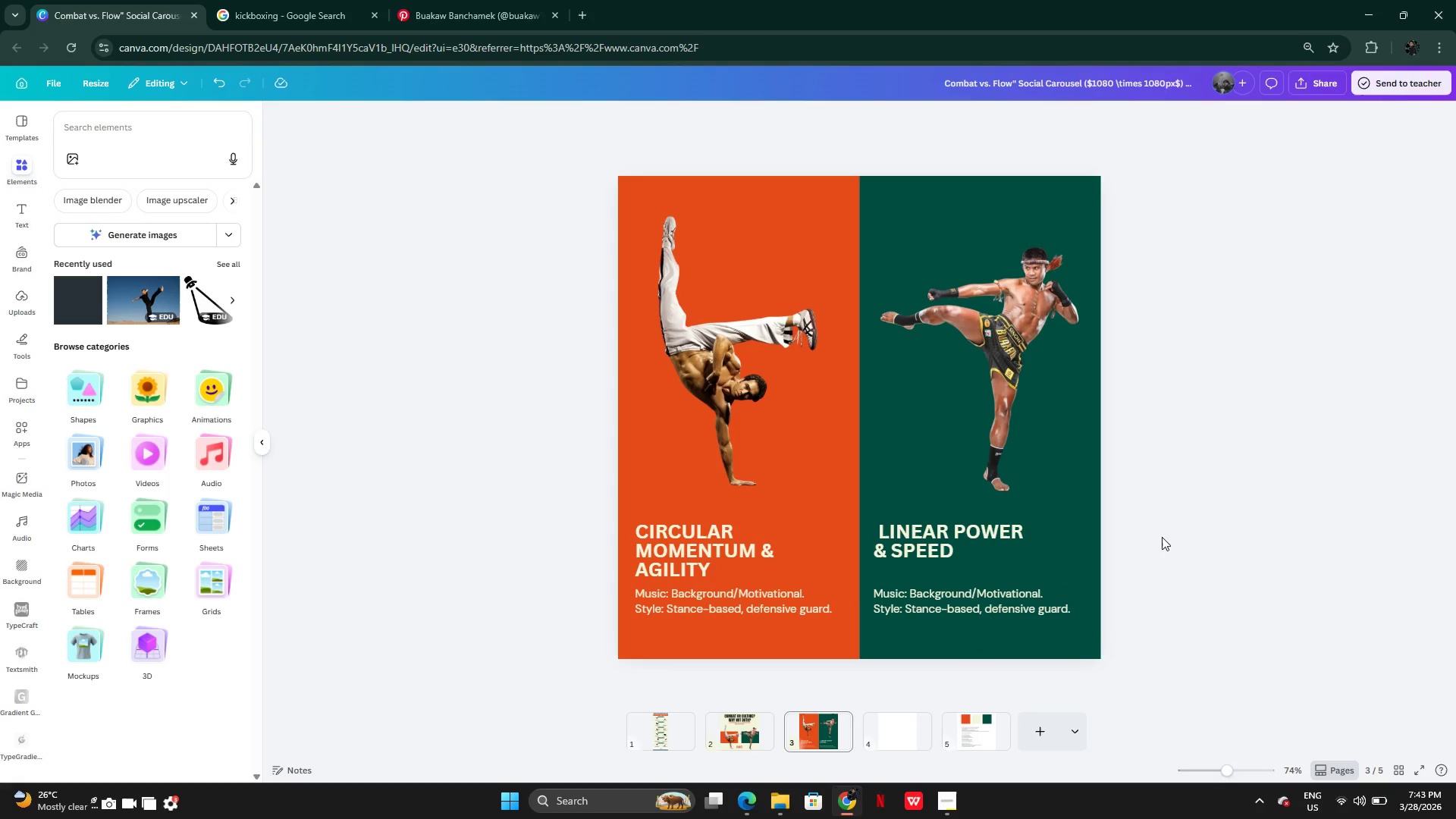 
left_click([972, 726])
 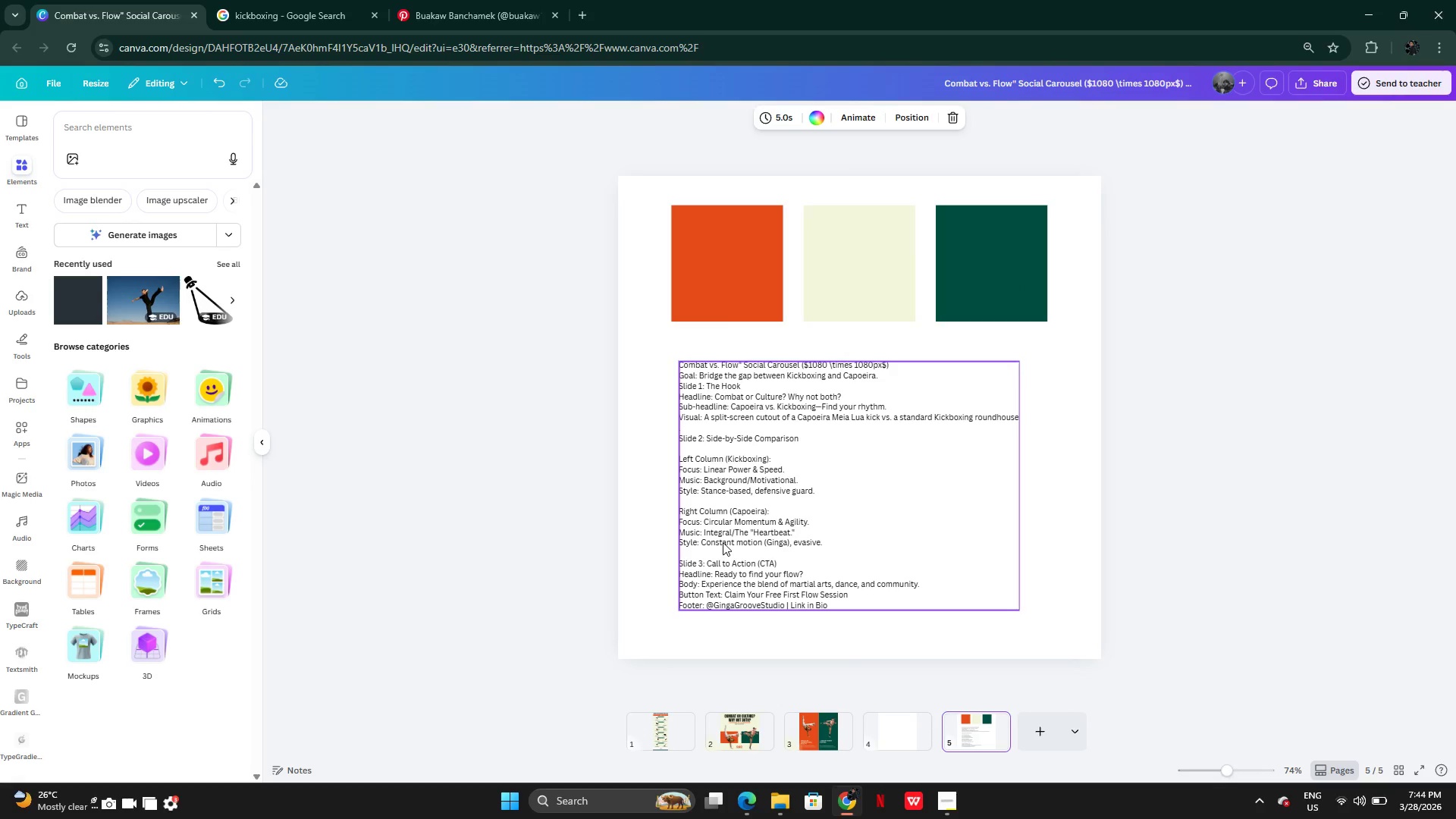 
double_click([723, 533])
 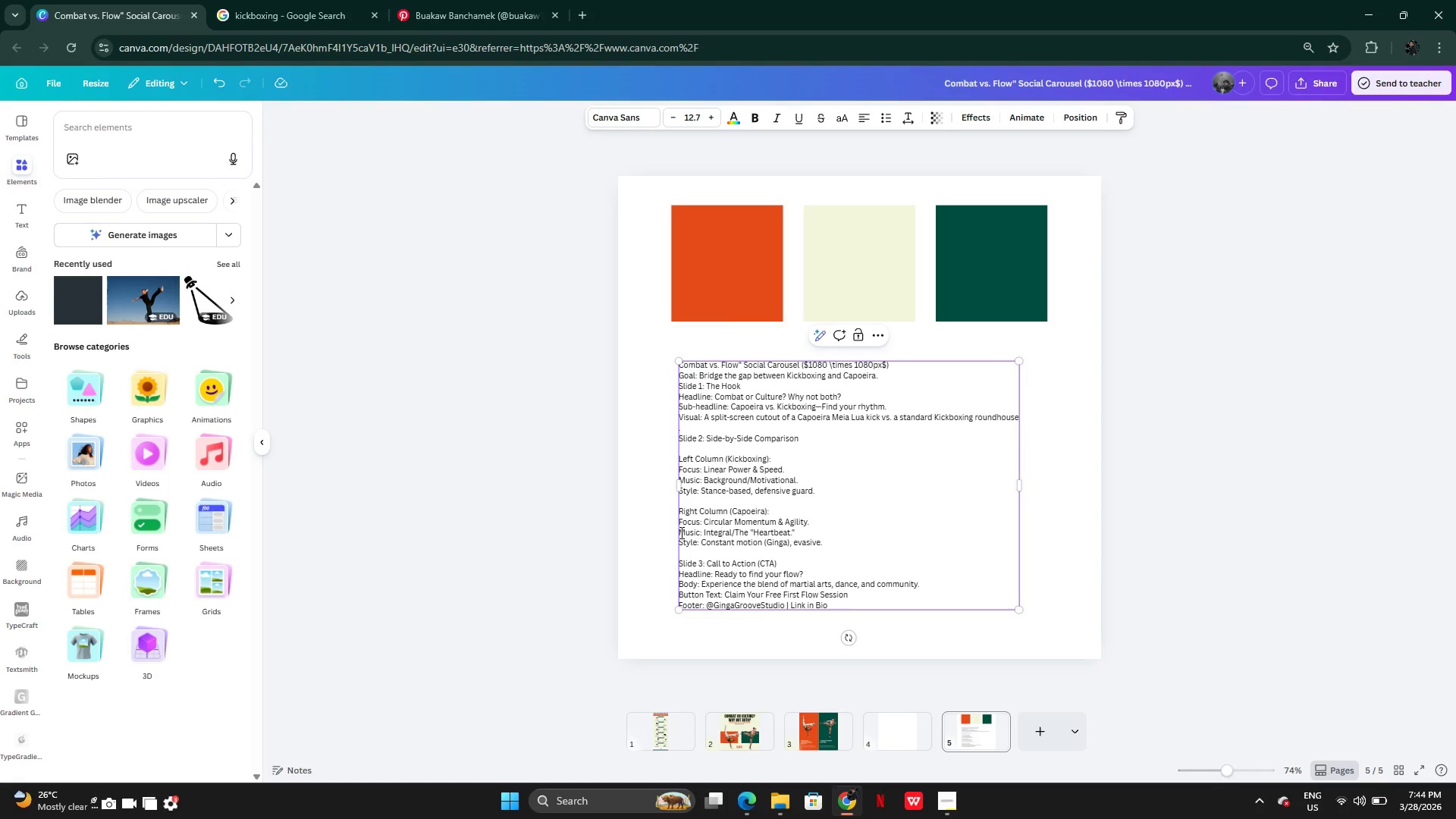 
left_click_drag(start_coordinate=[680, 532], to_coordinate=[877, 546])
 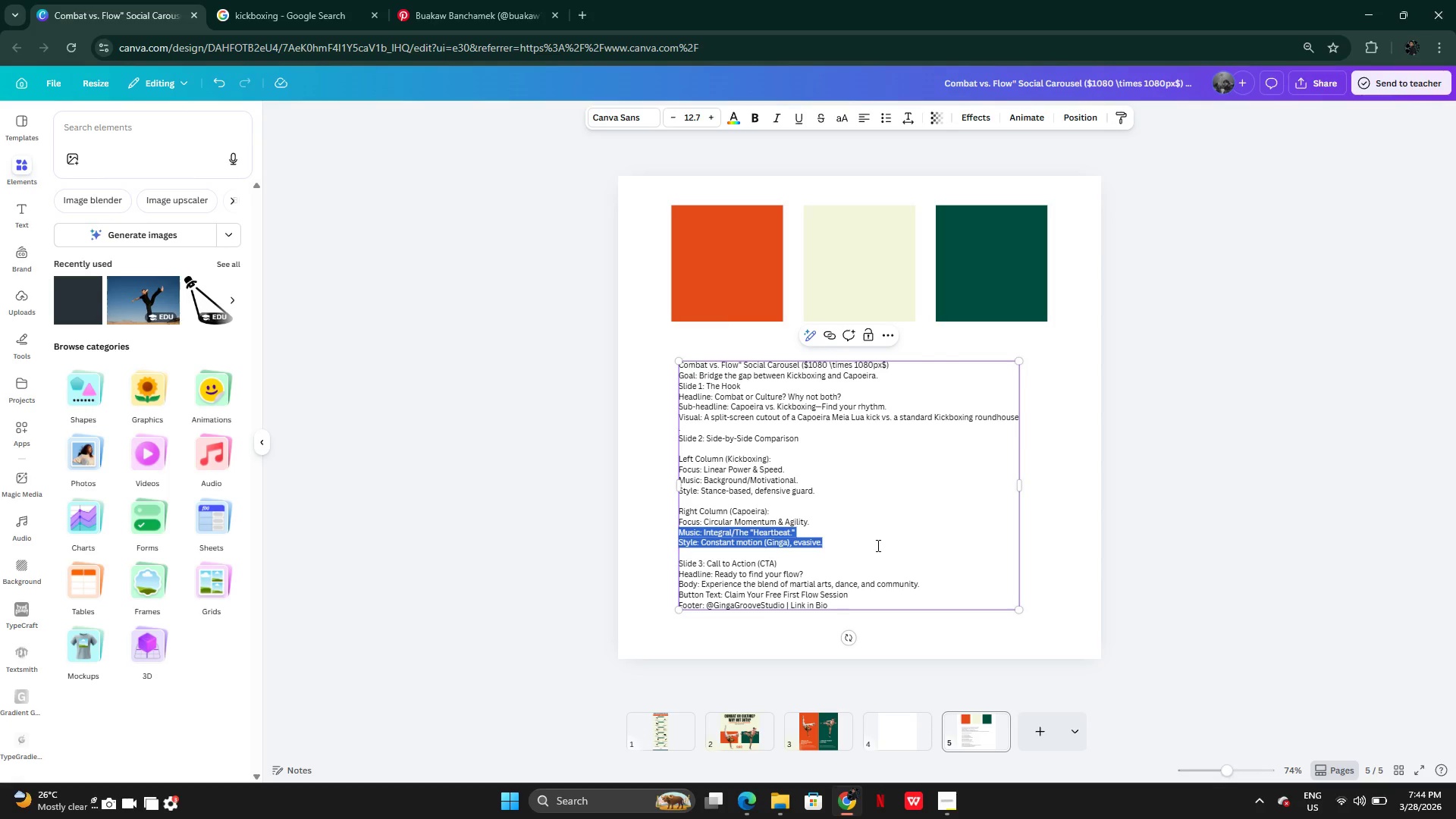 
key(Control+C)
 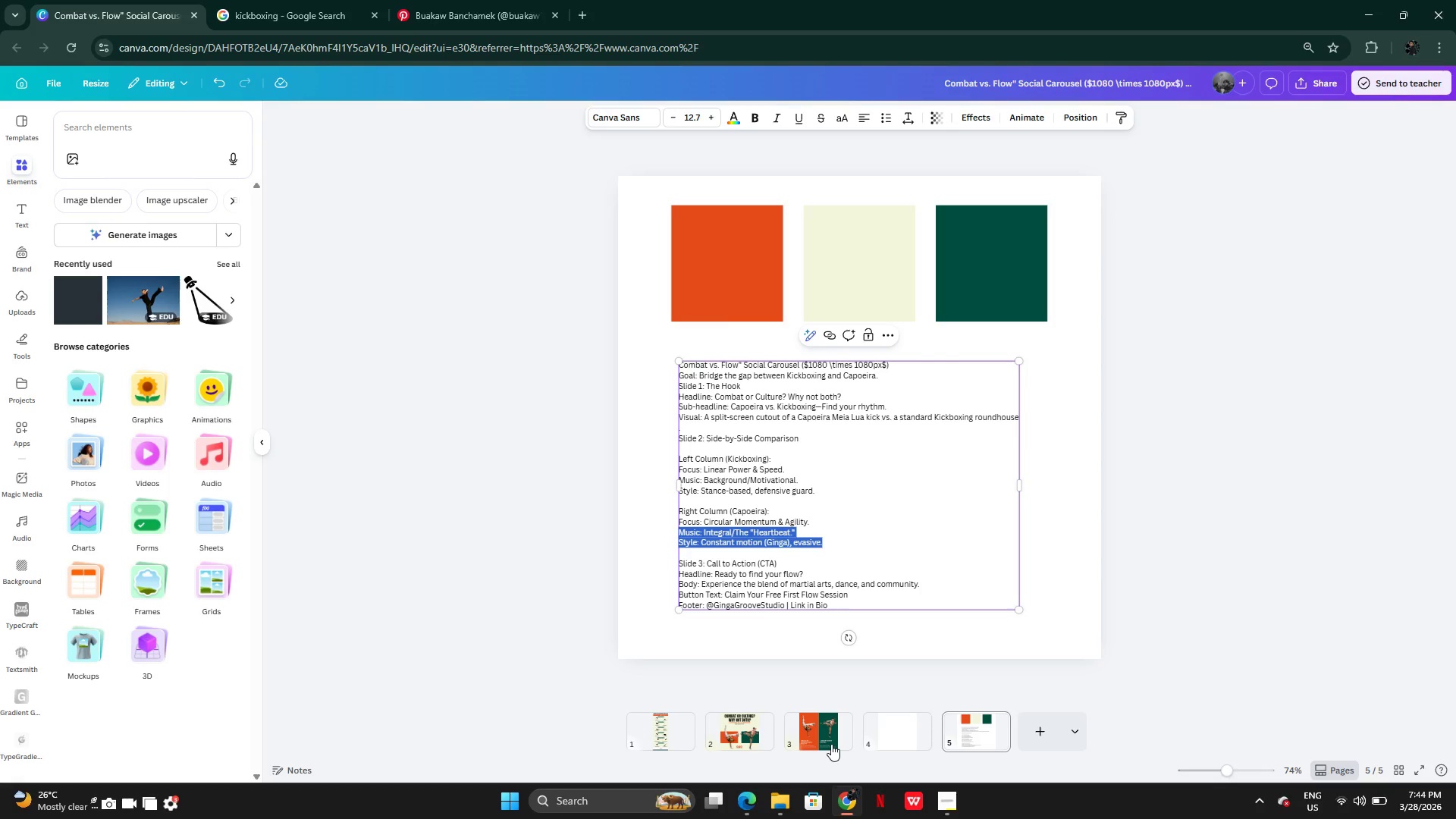 
left_click([831, 744])
 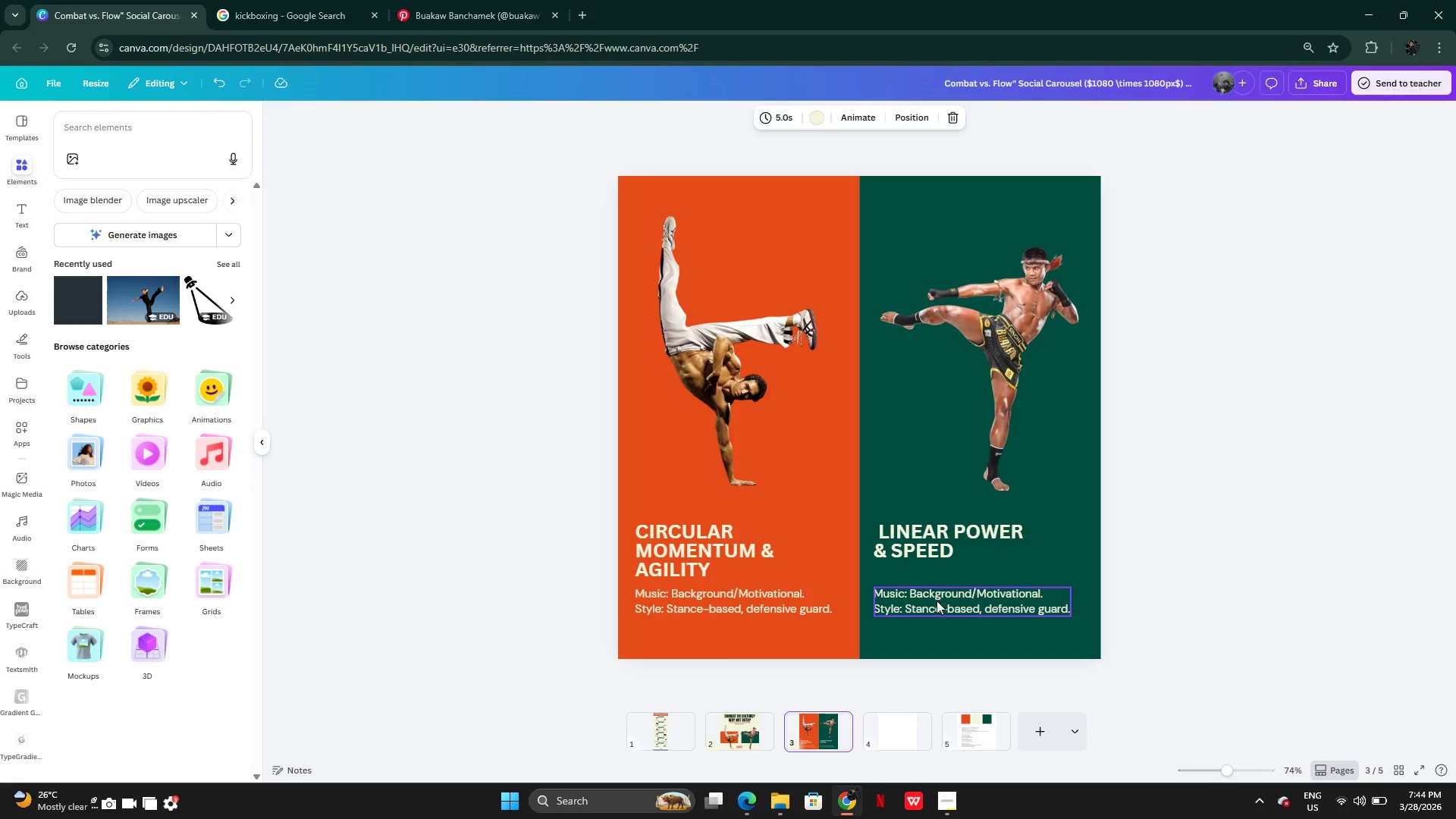 
double_click([937, 601])
 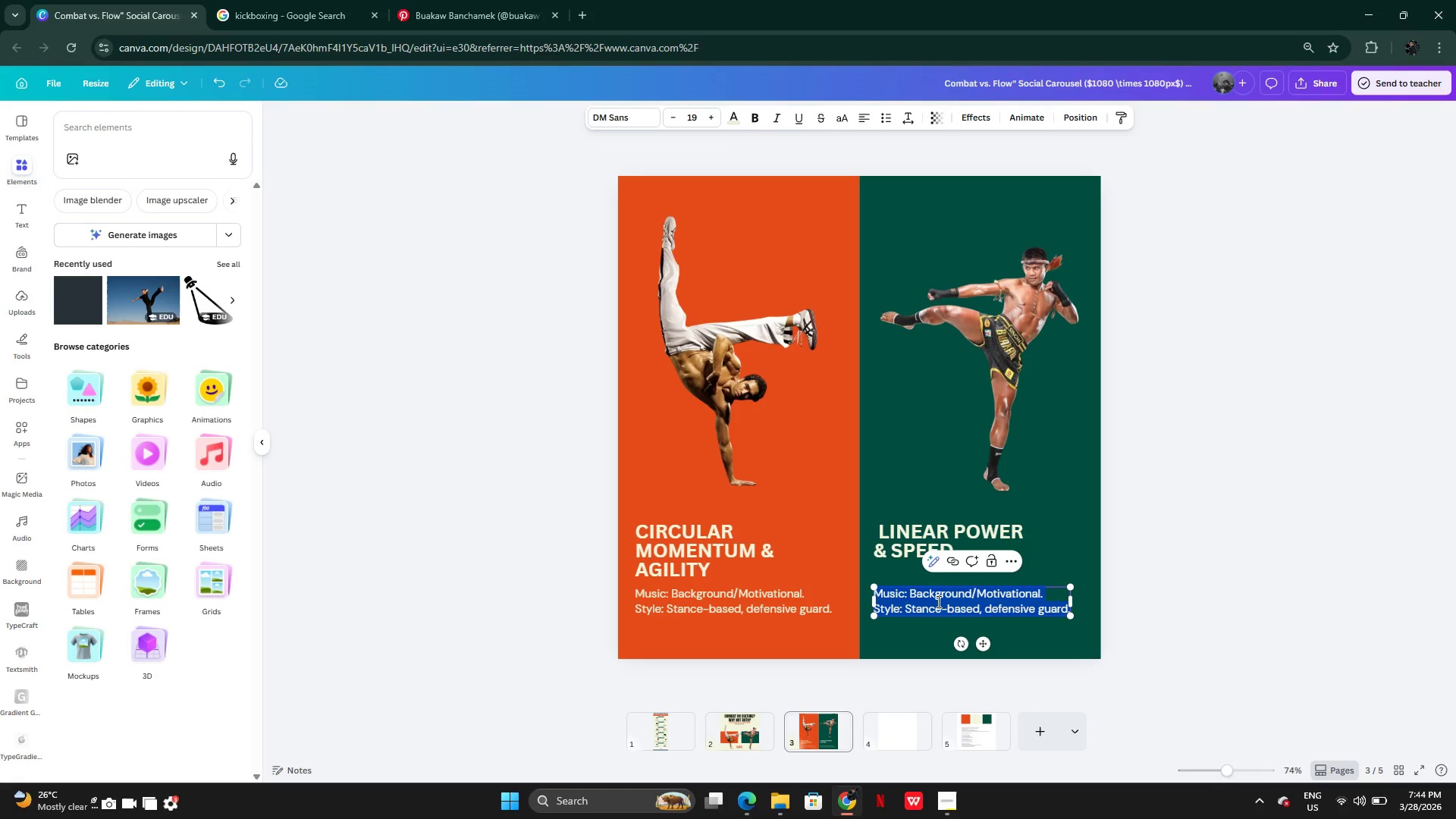 
key(Control+V)
 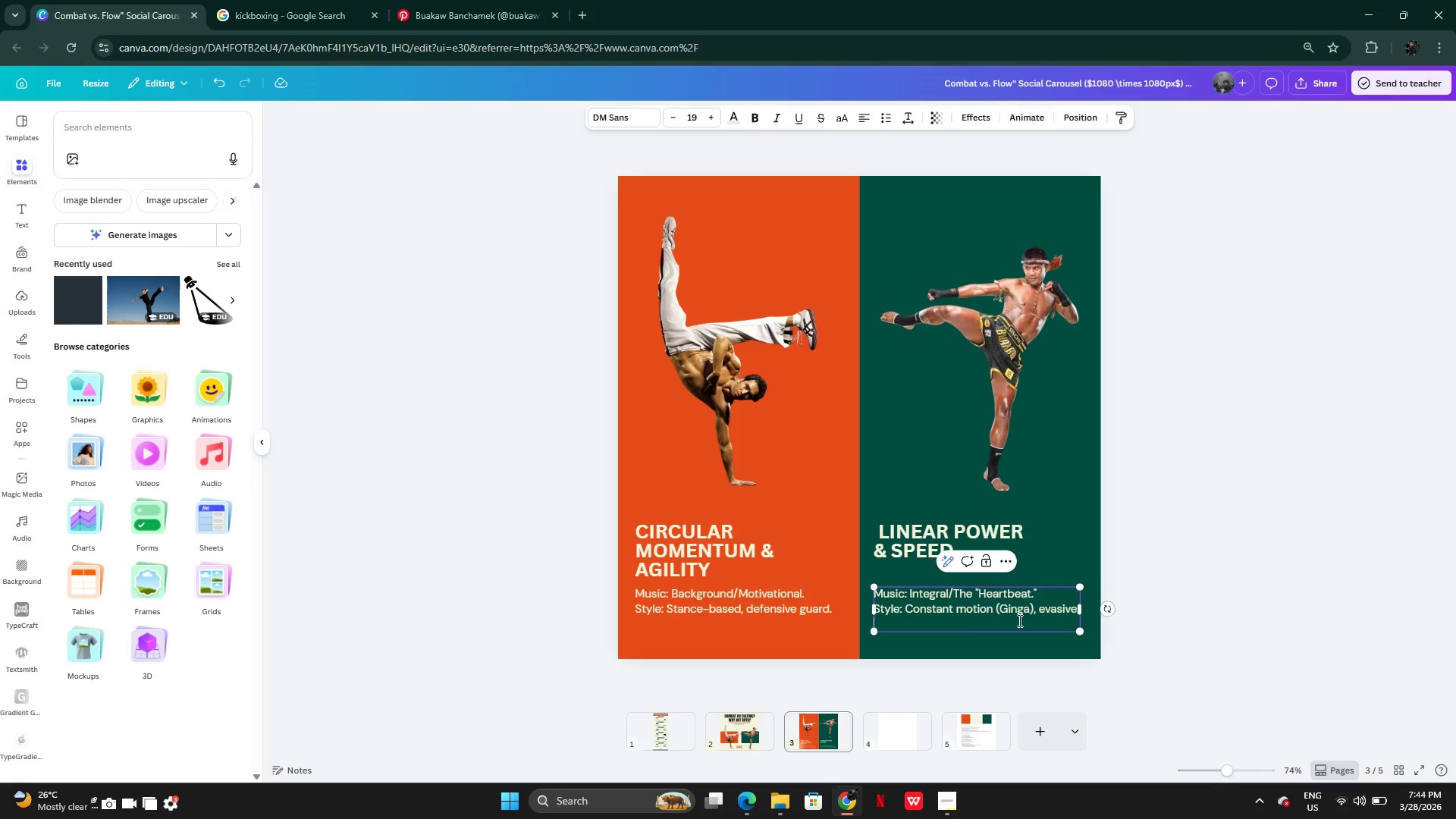 
key(Backspace)
 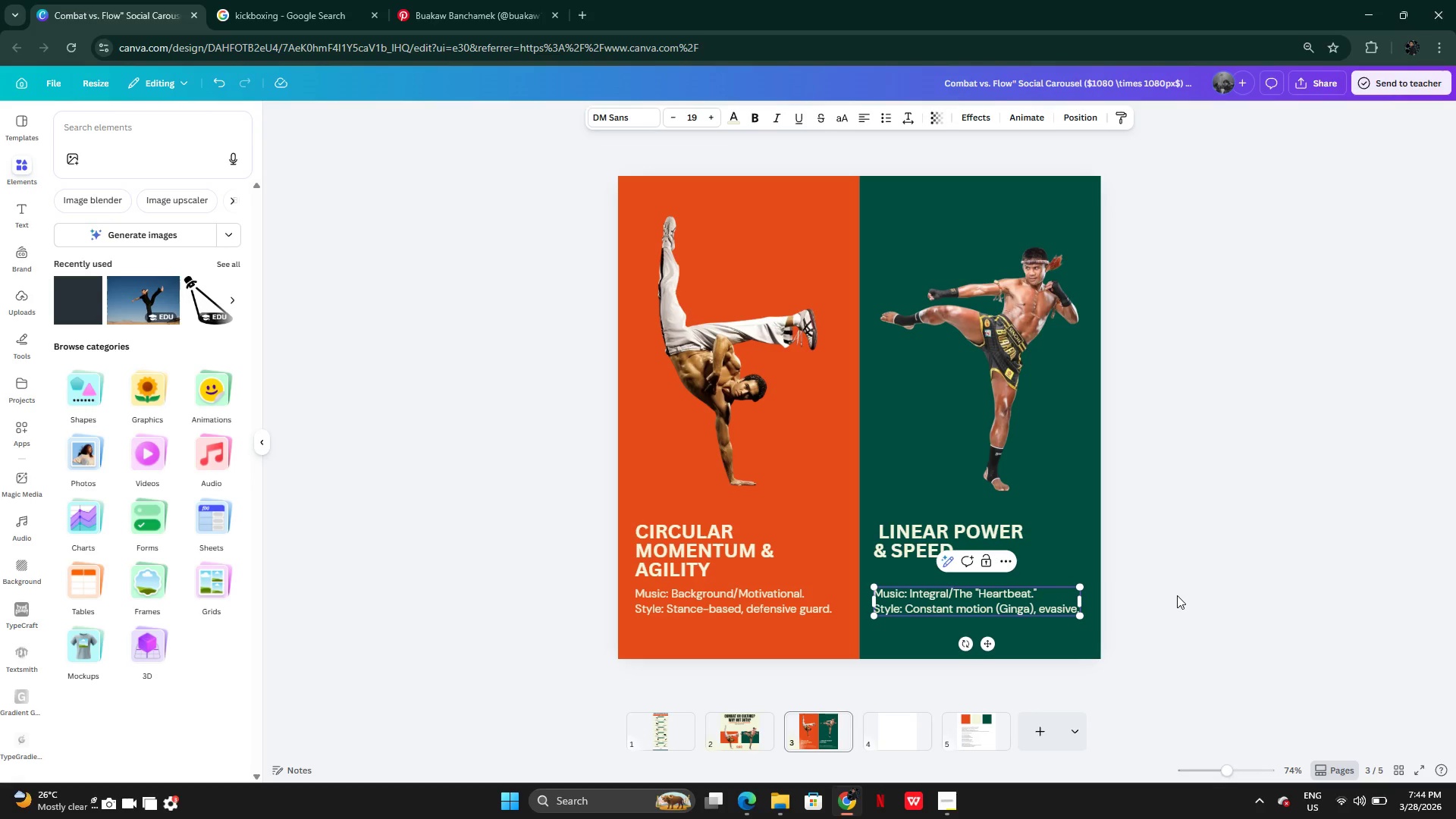 
left_click([1177, 595])
 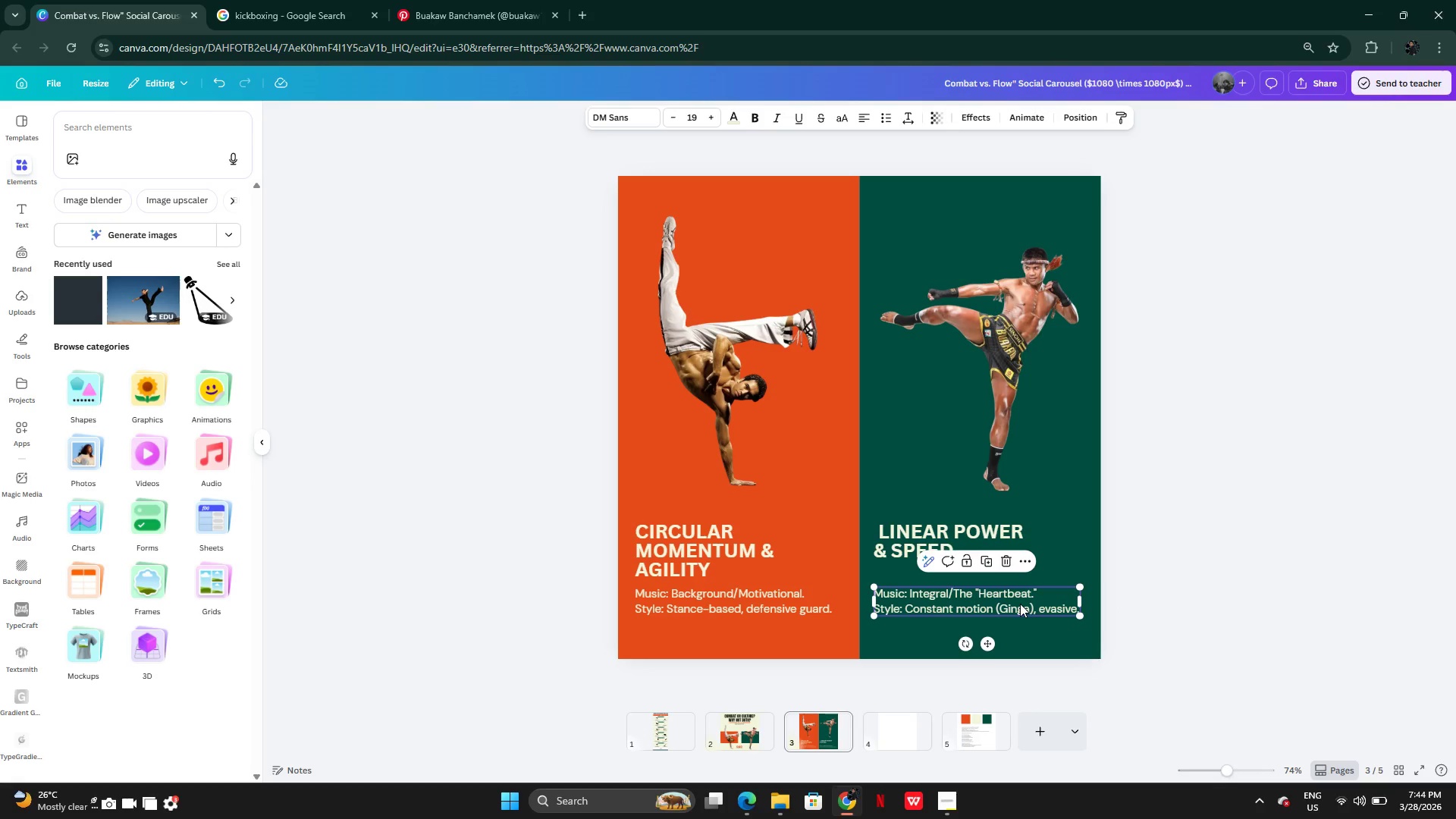 
left_click([1020, 602])
 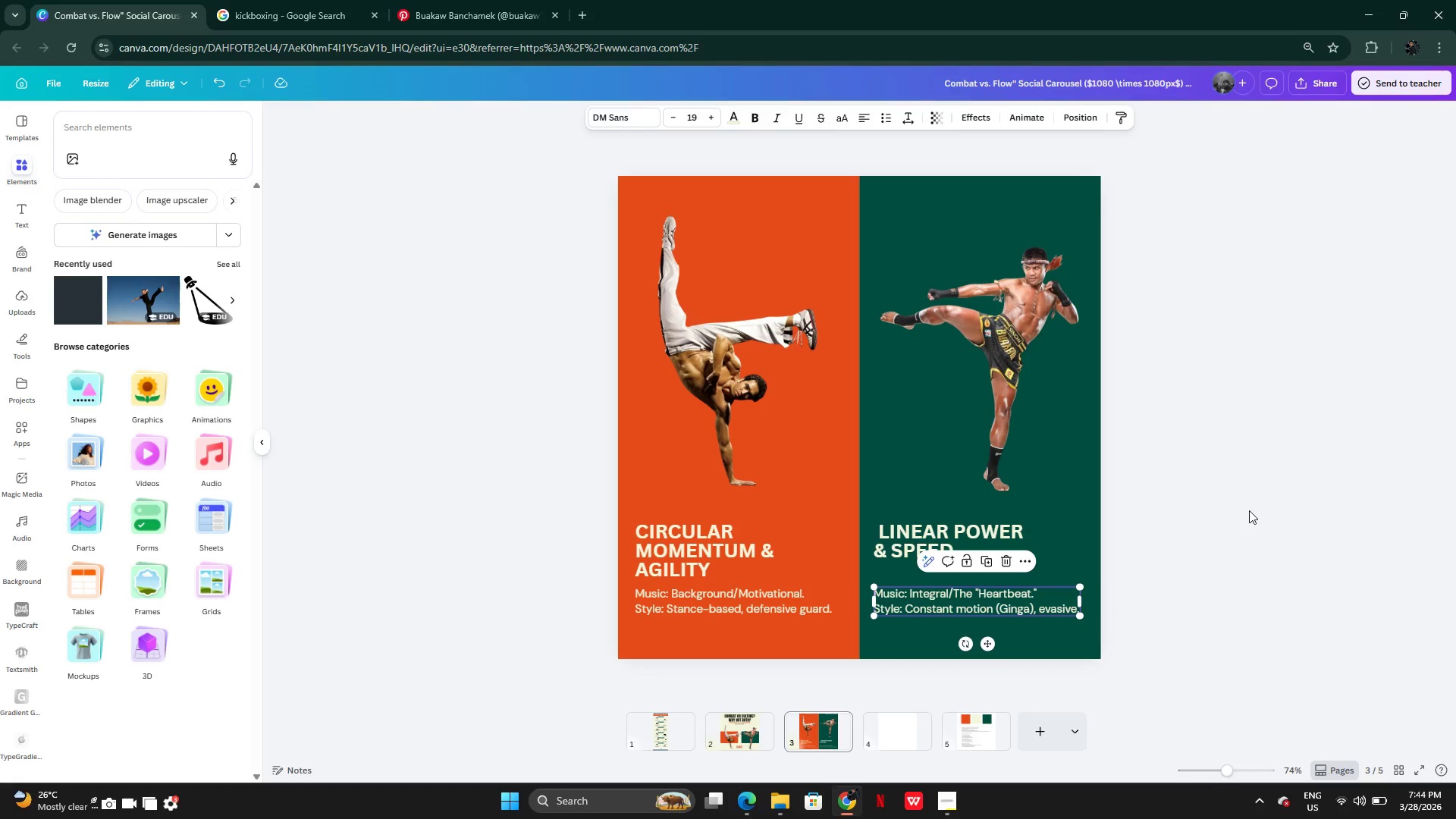 
left_click([1249, 510])
 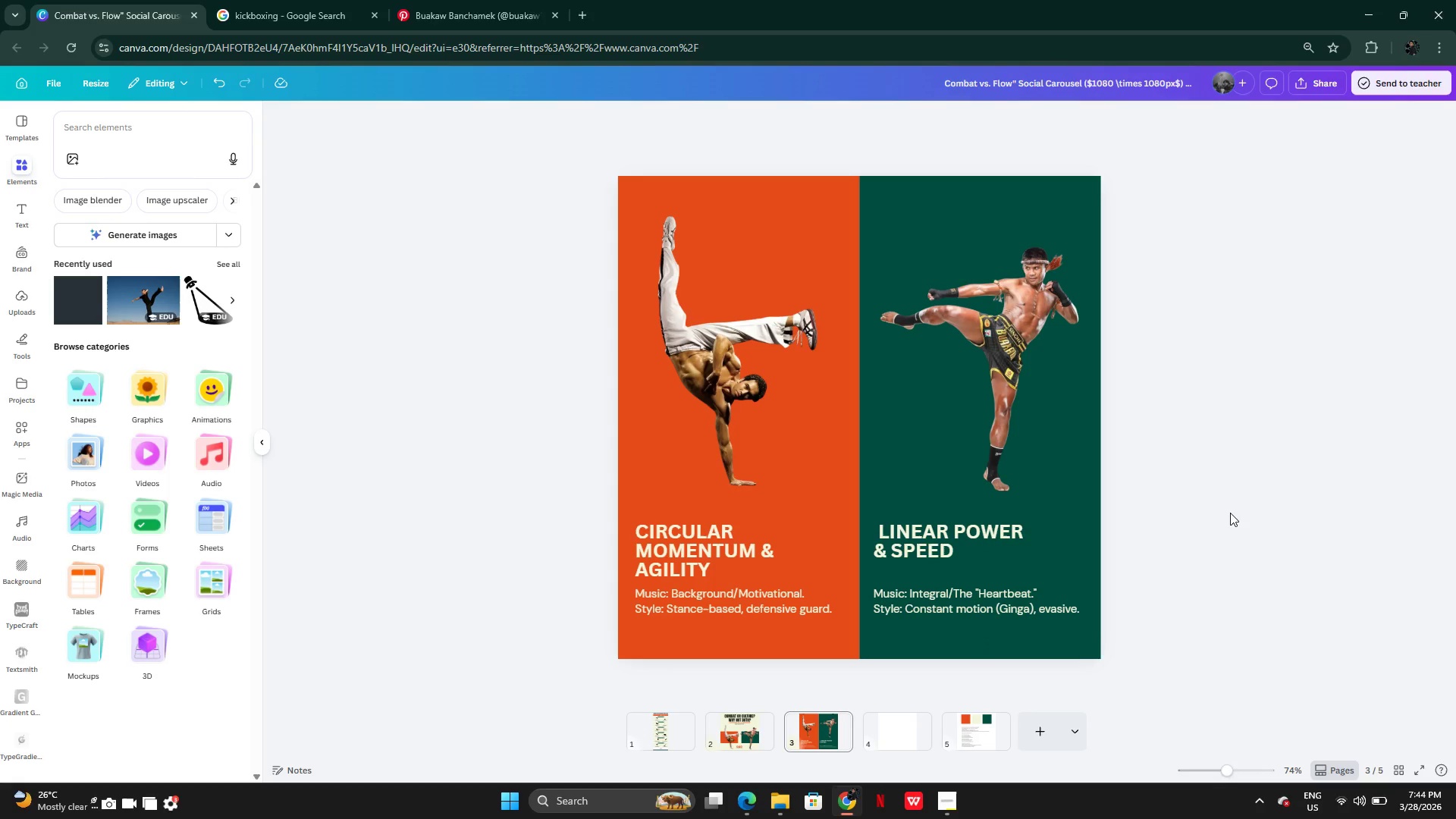 
left_click([985, 608])
 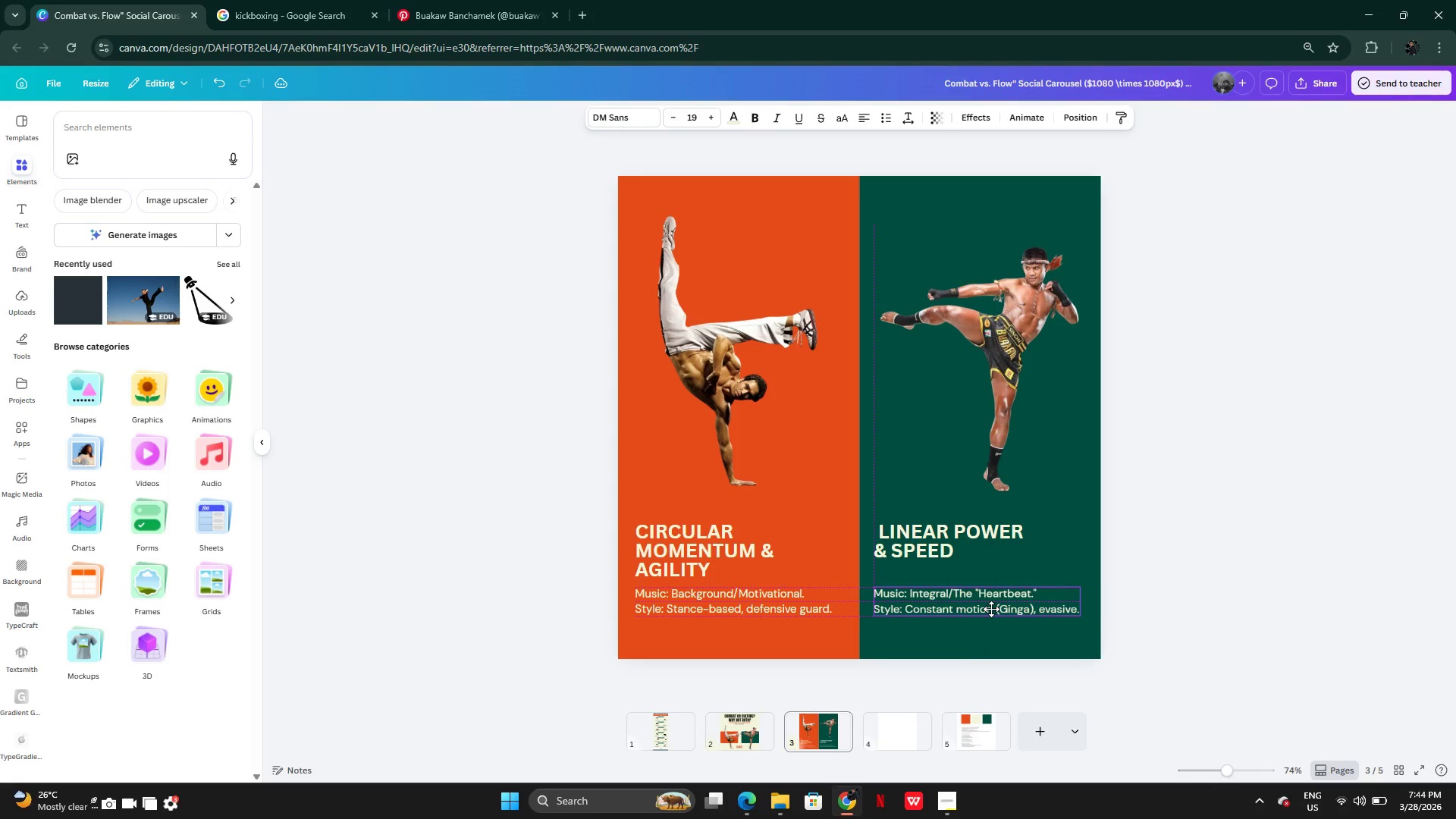 
left_click([1190, 550])
 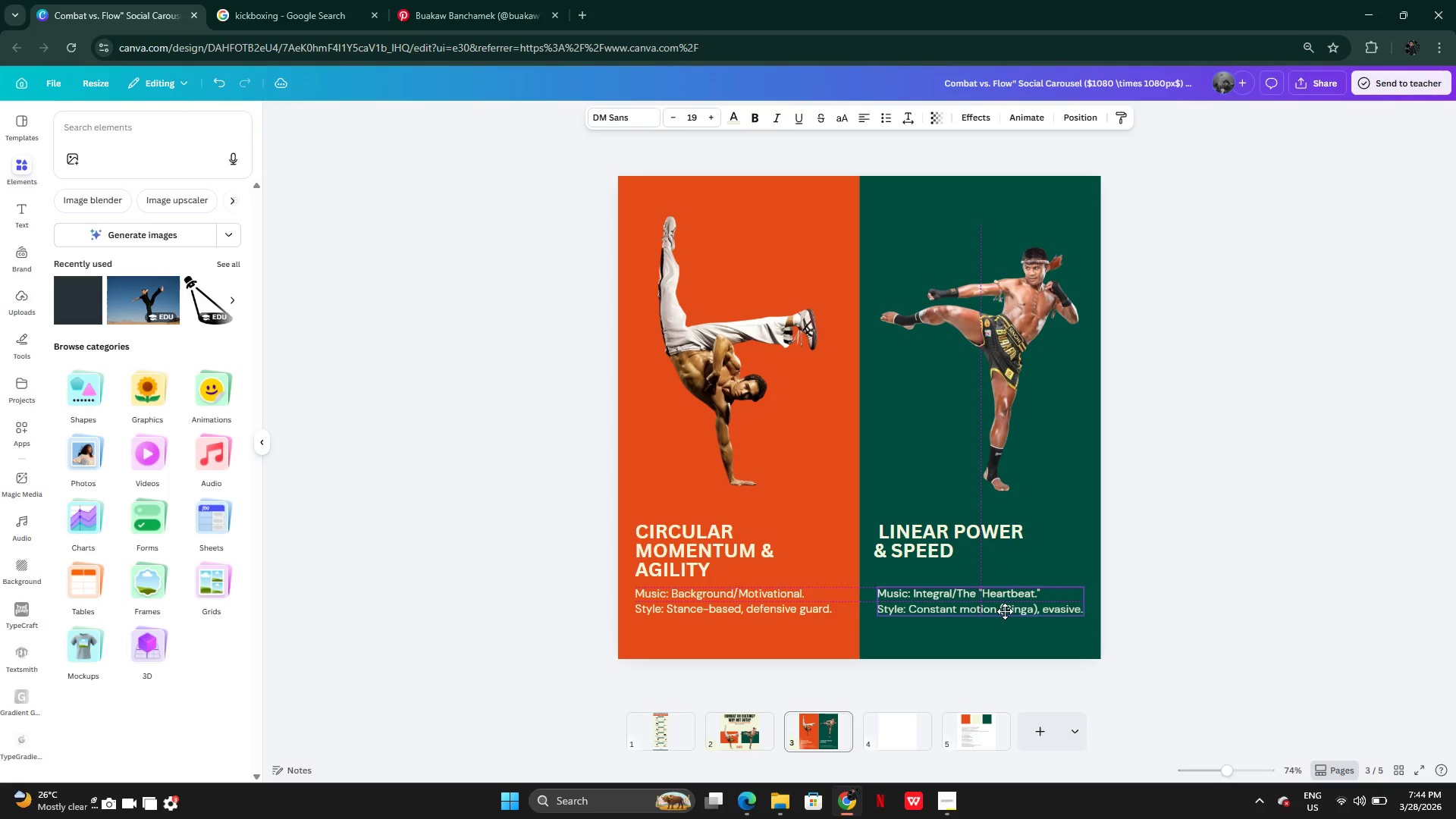 
left_click([1179, 557])
 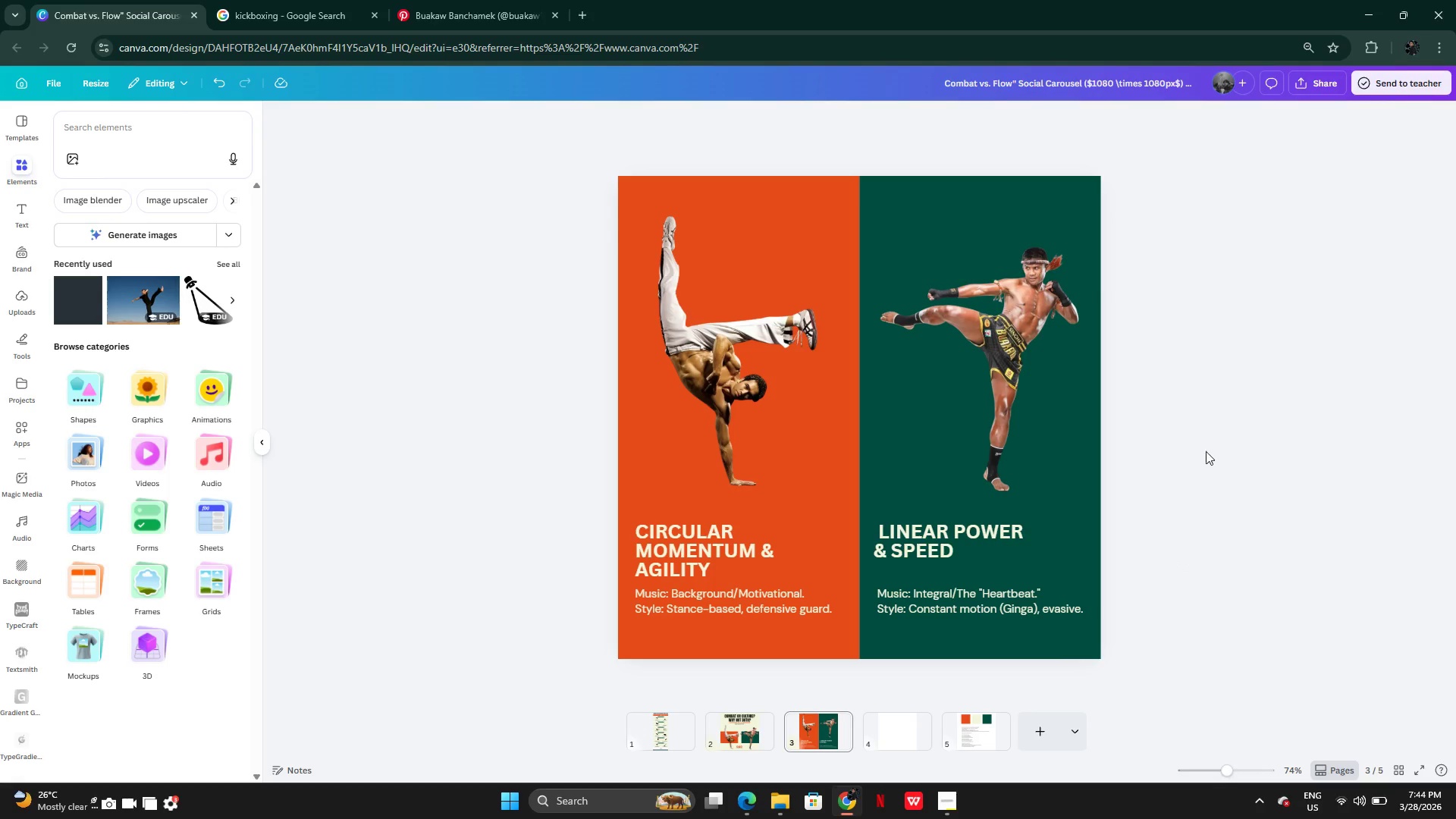 
left_click([770, 268])
 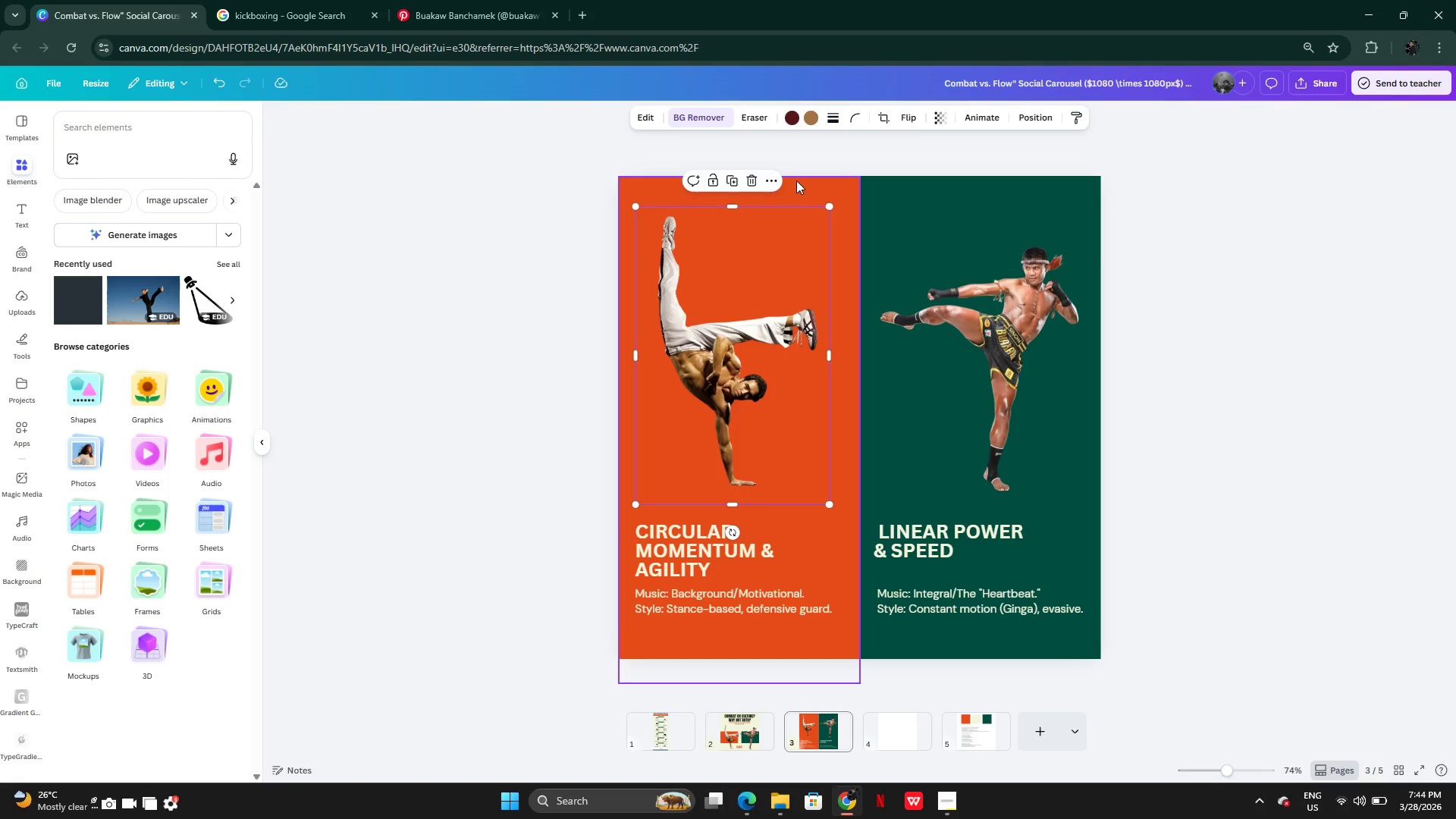 
left_click([797, 180])
 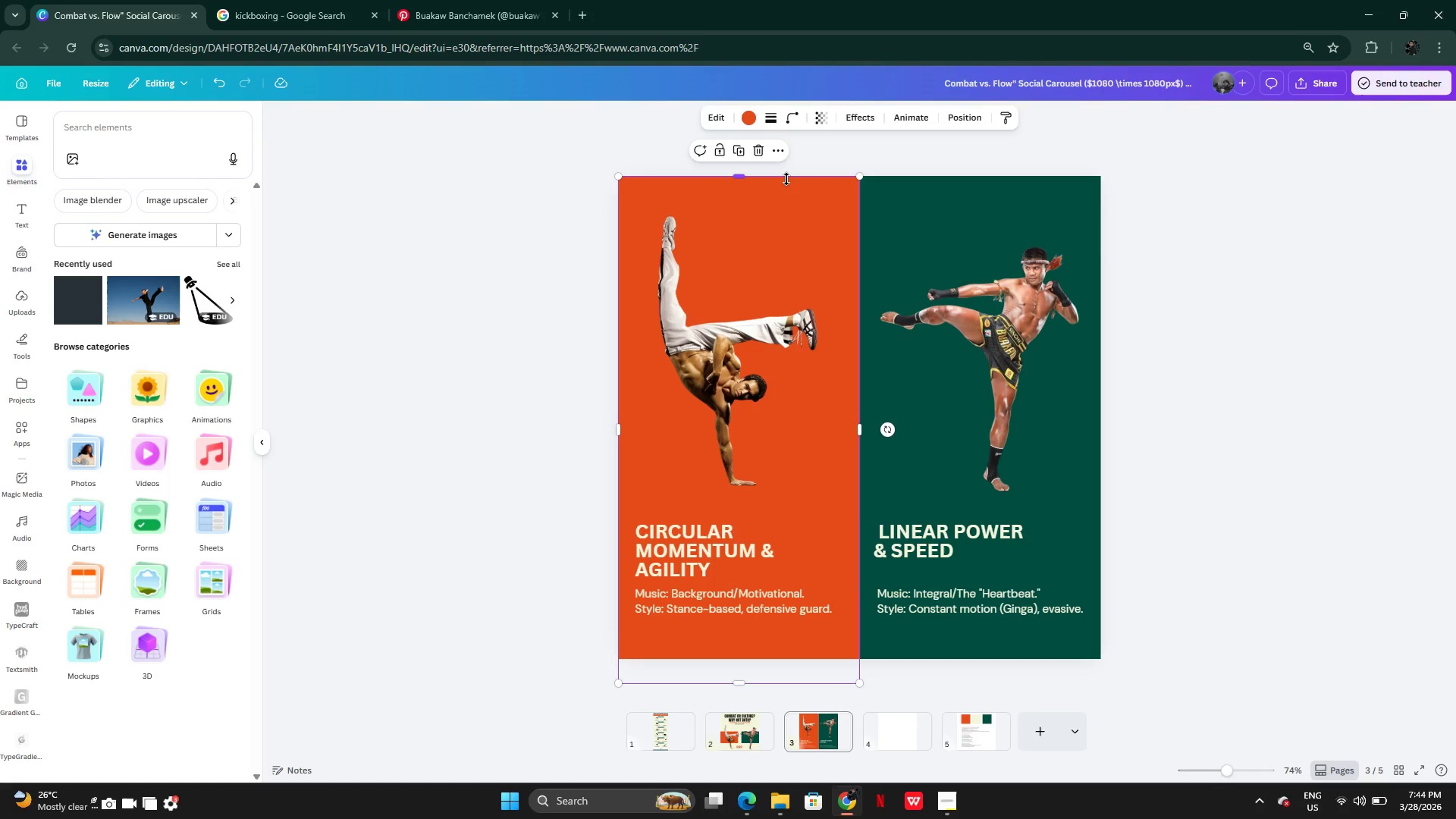 
left_click_drag(start_coordinate=[786, 179], to_coordinate=[771, 424])
 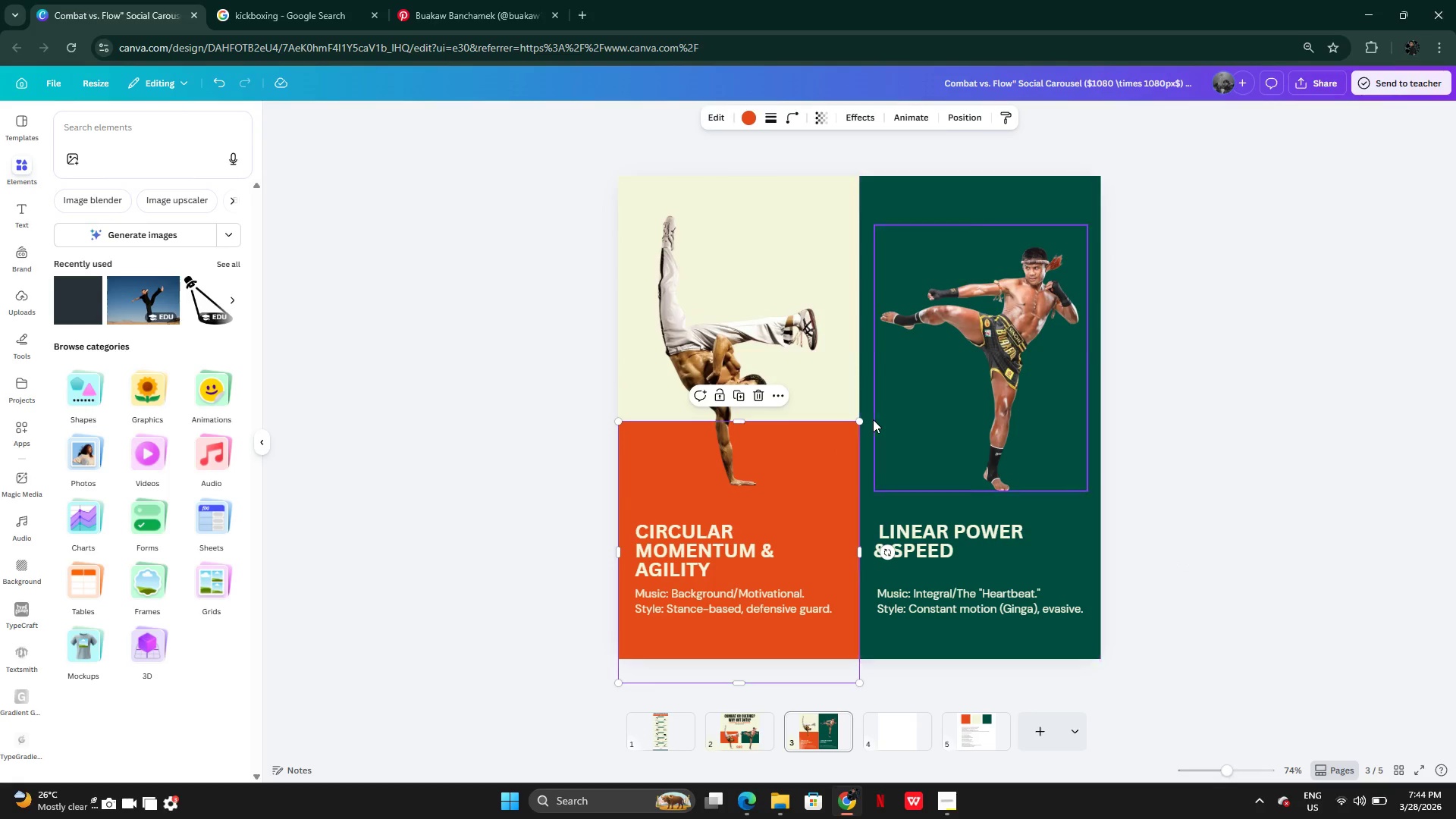 
left_click([873, 419])
 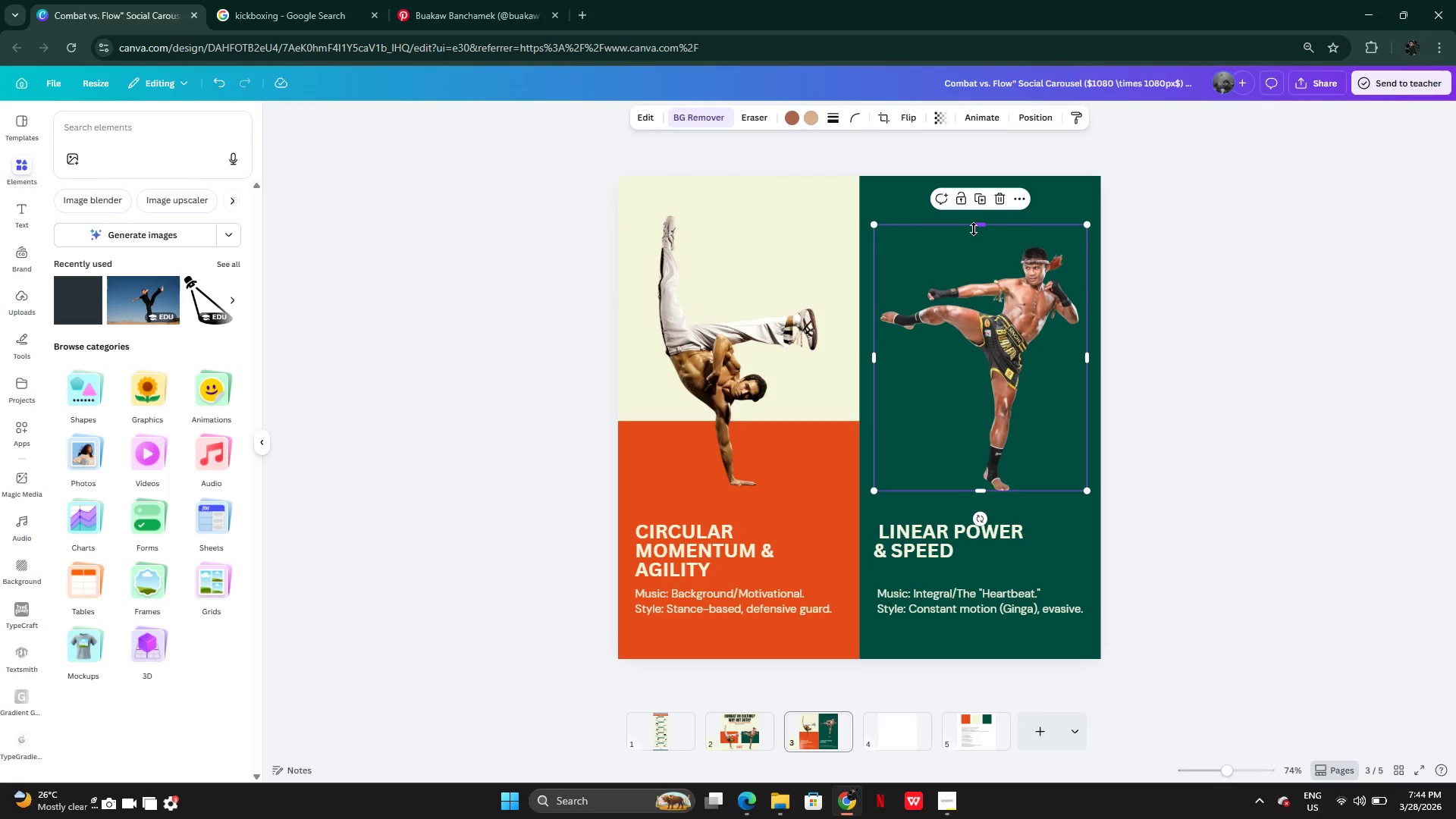 
left_click([1038, 195])
 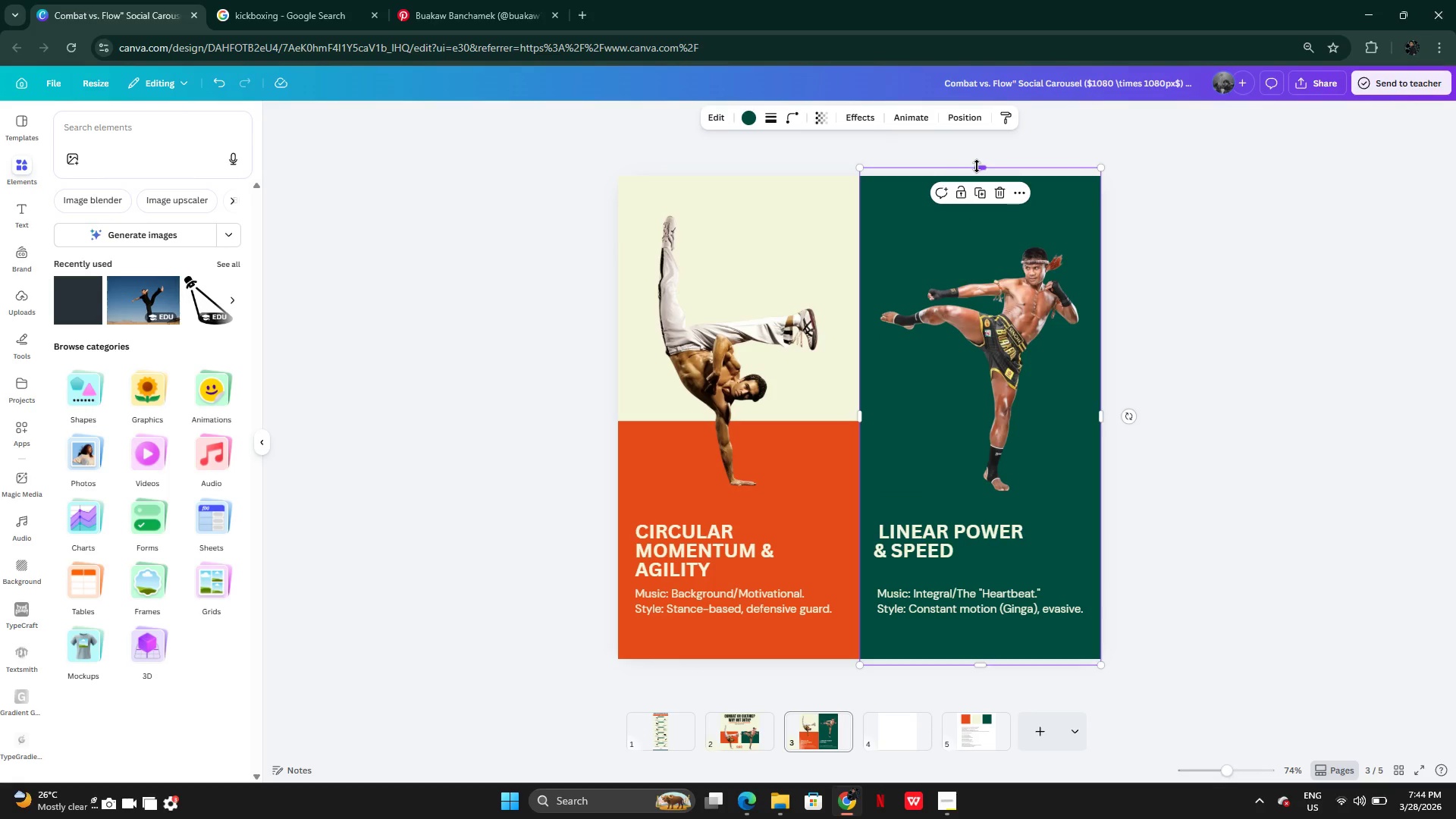 
left_click_drag(start_coordinate=[977, 166], to_coordinate=[952, 420])
 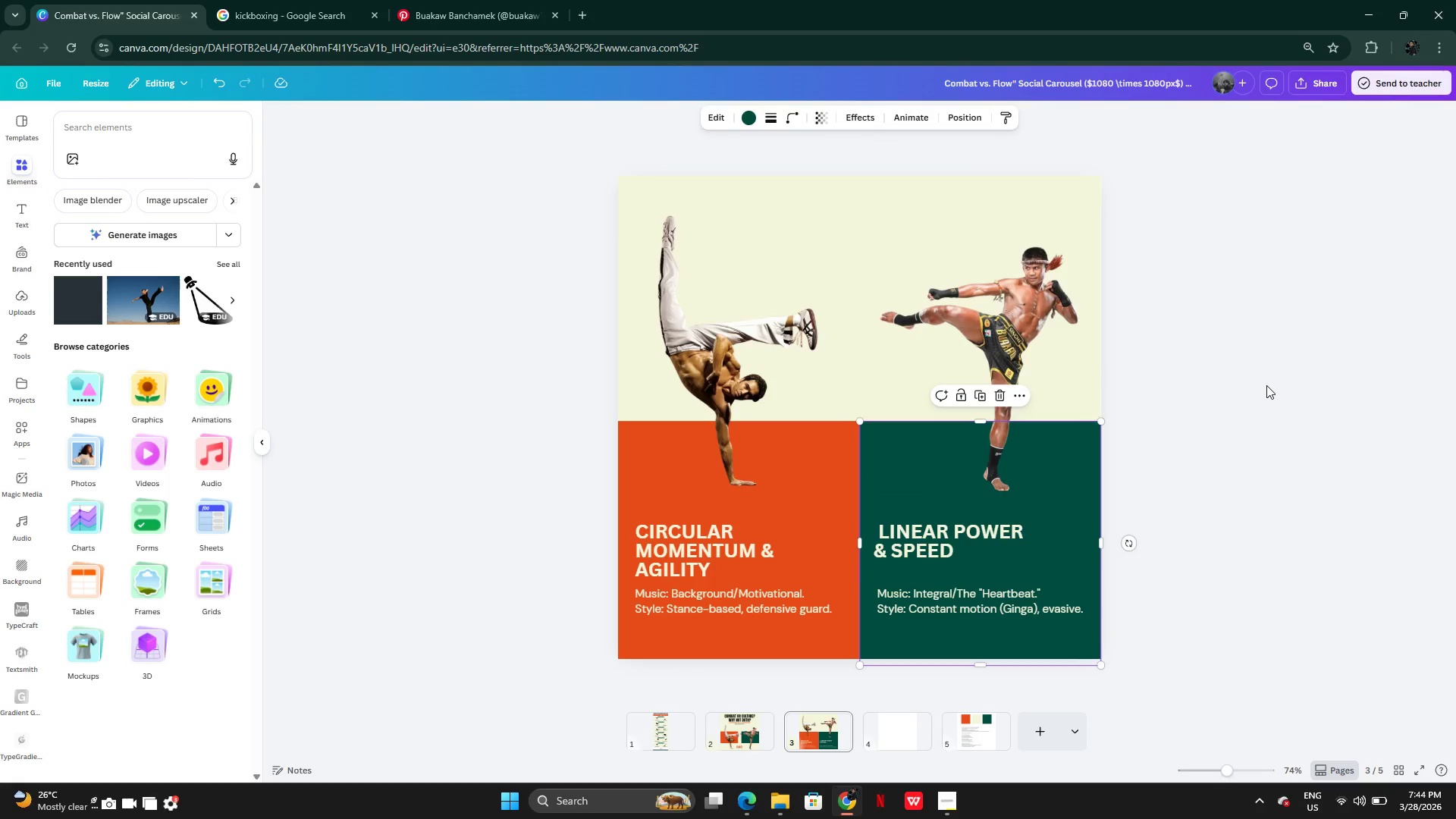 
left_click([1266, 385])
 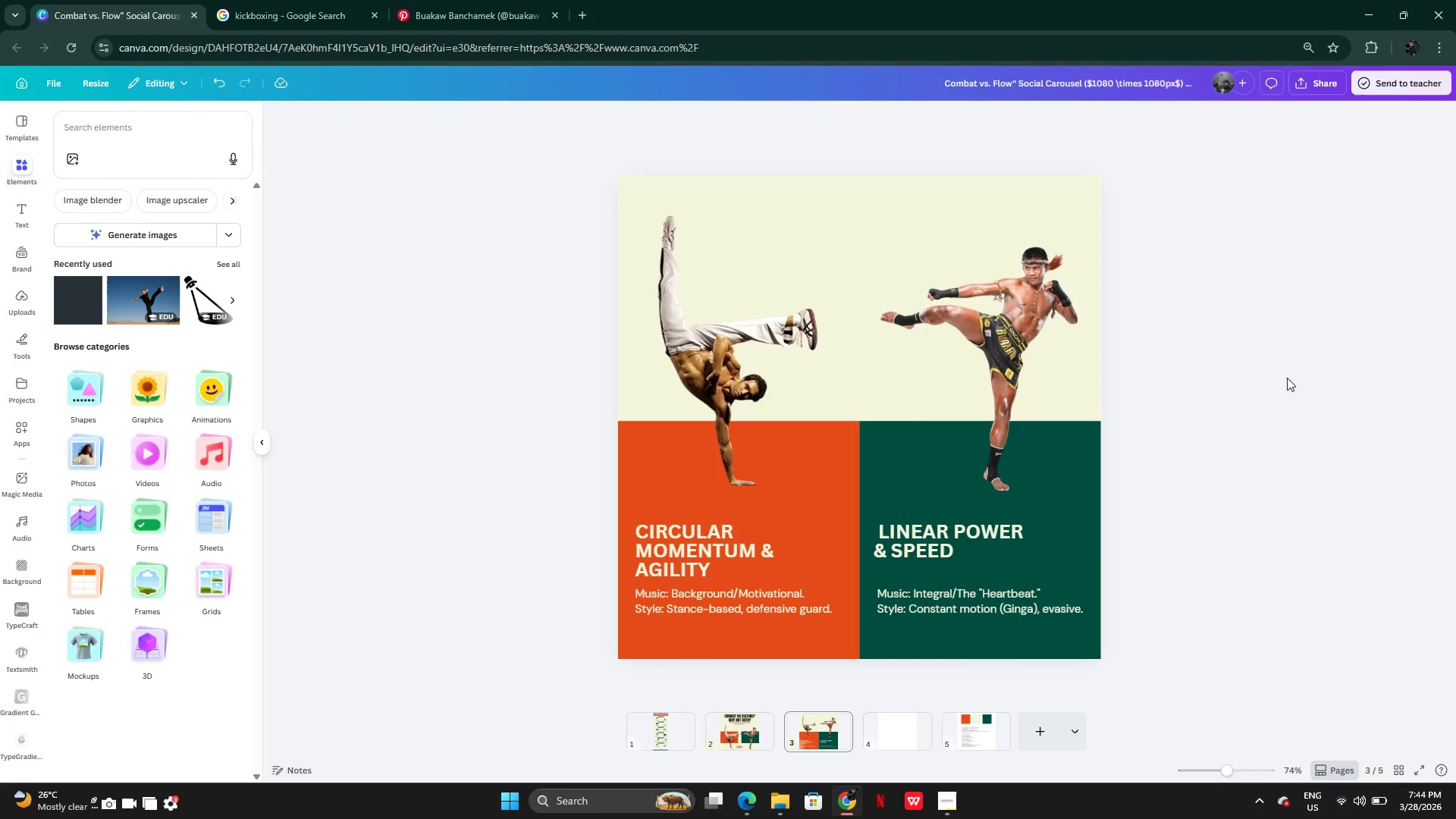 
left_click([738, 722])
 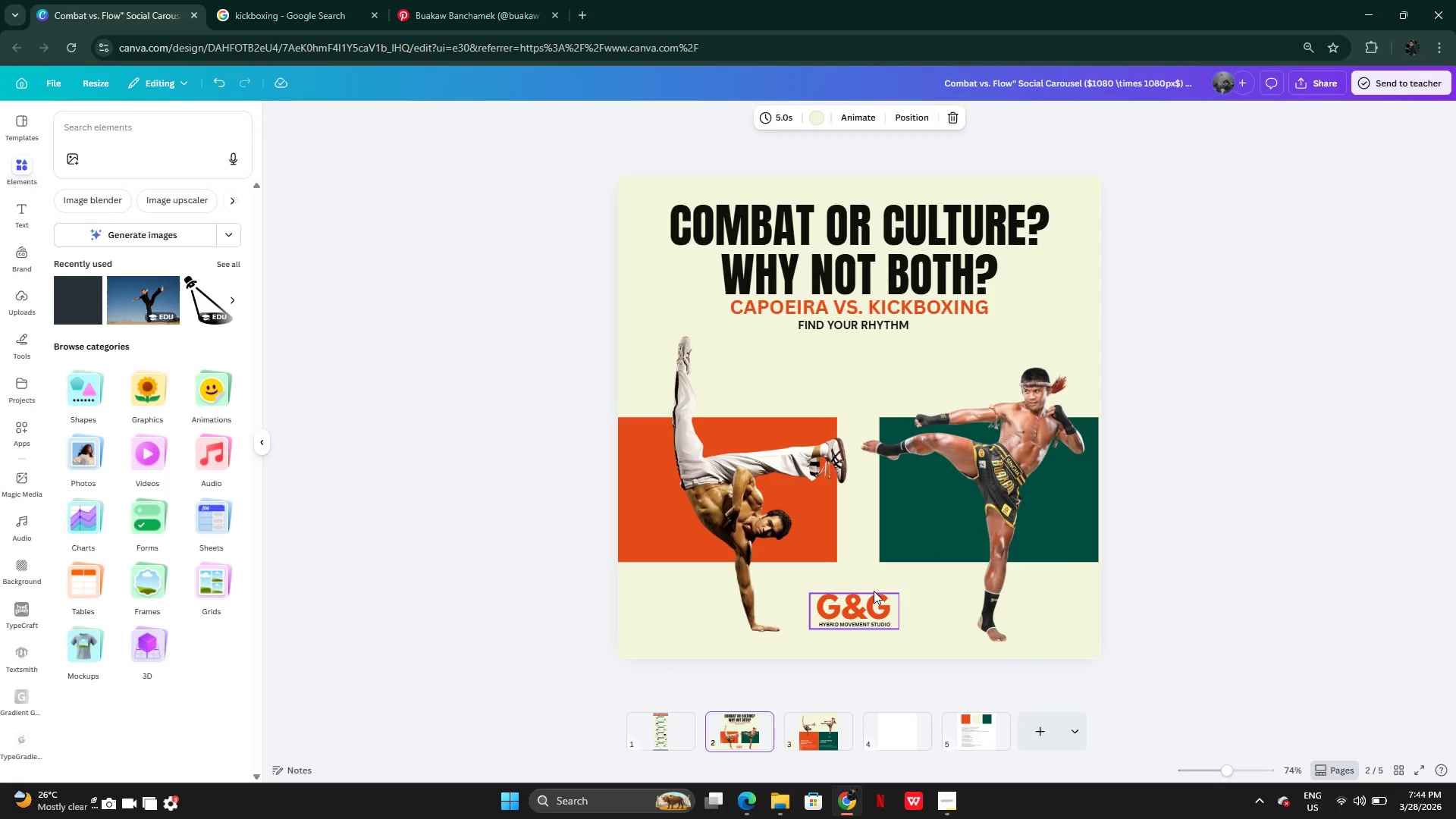 
left_click([874, 602])
 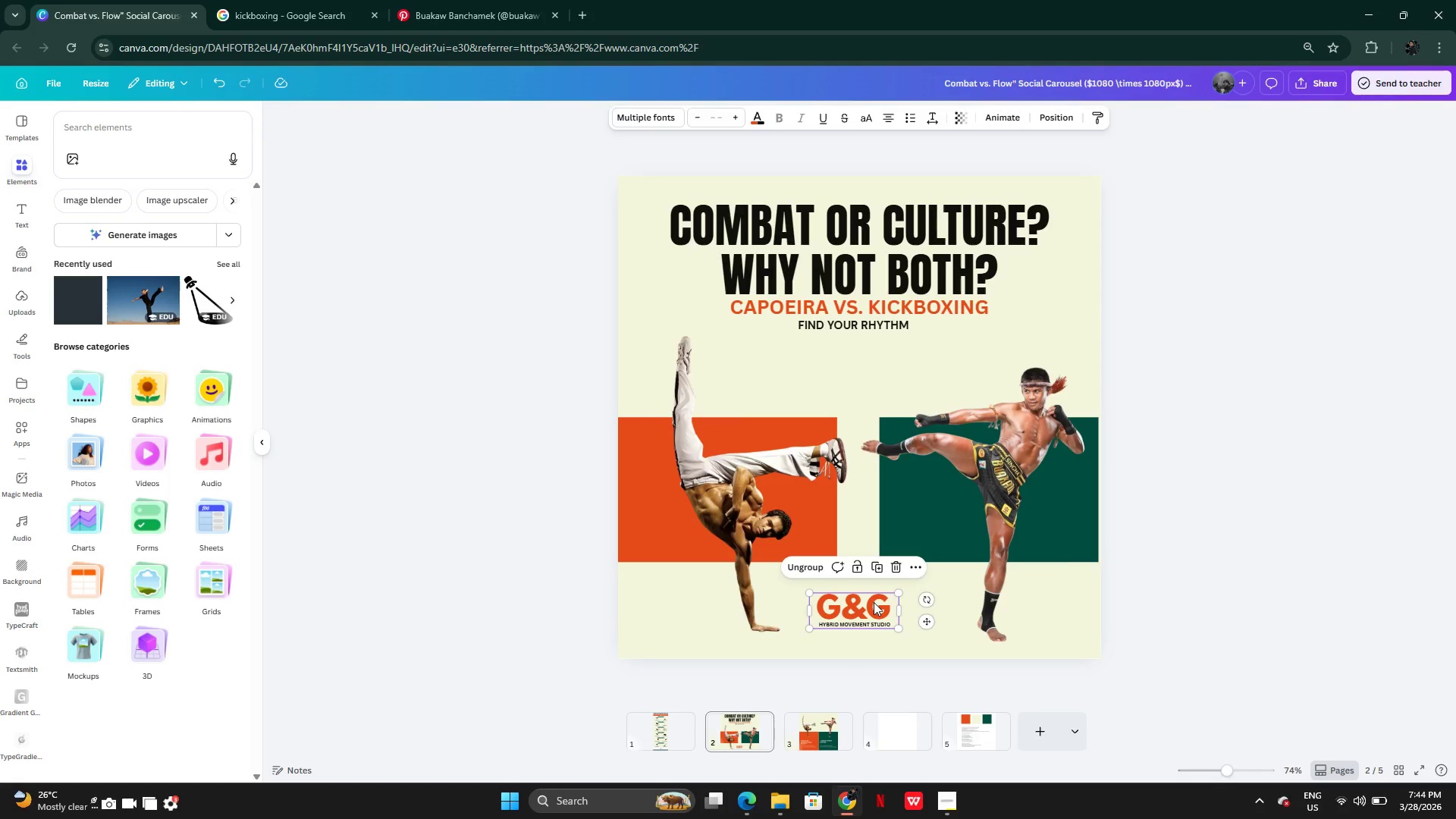 
key(Control+C)
 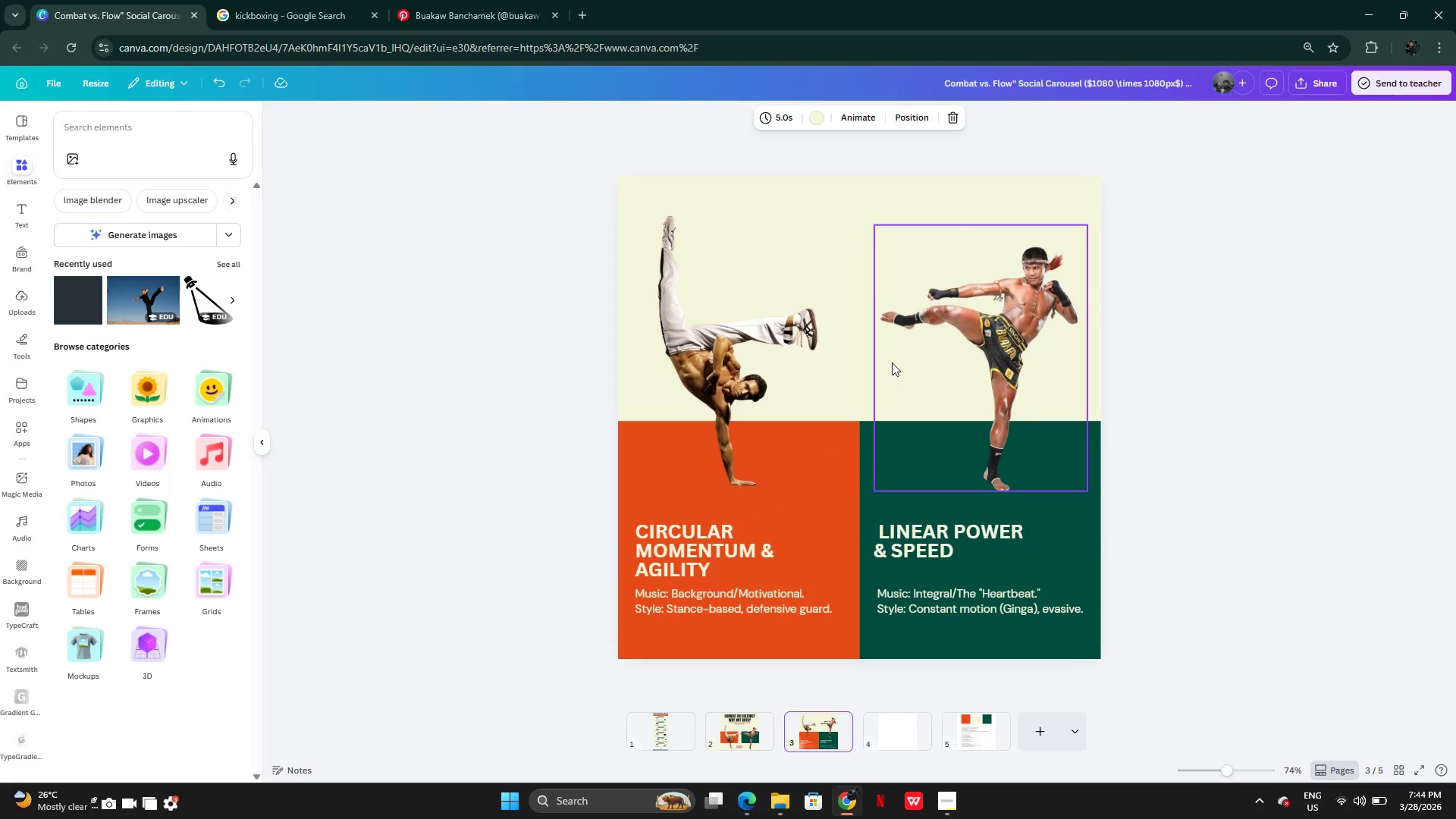 
left_click([833, 240])
 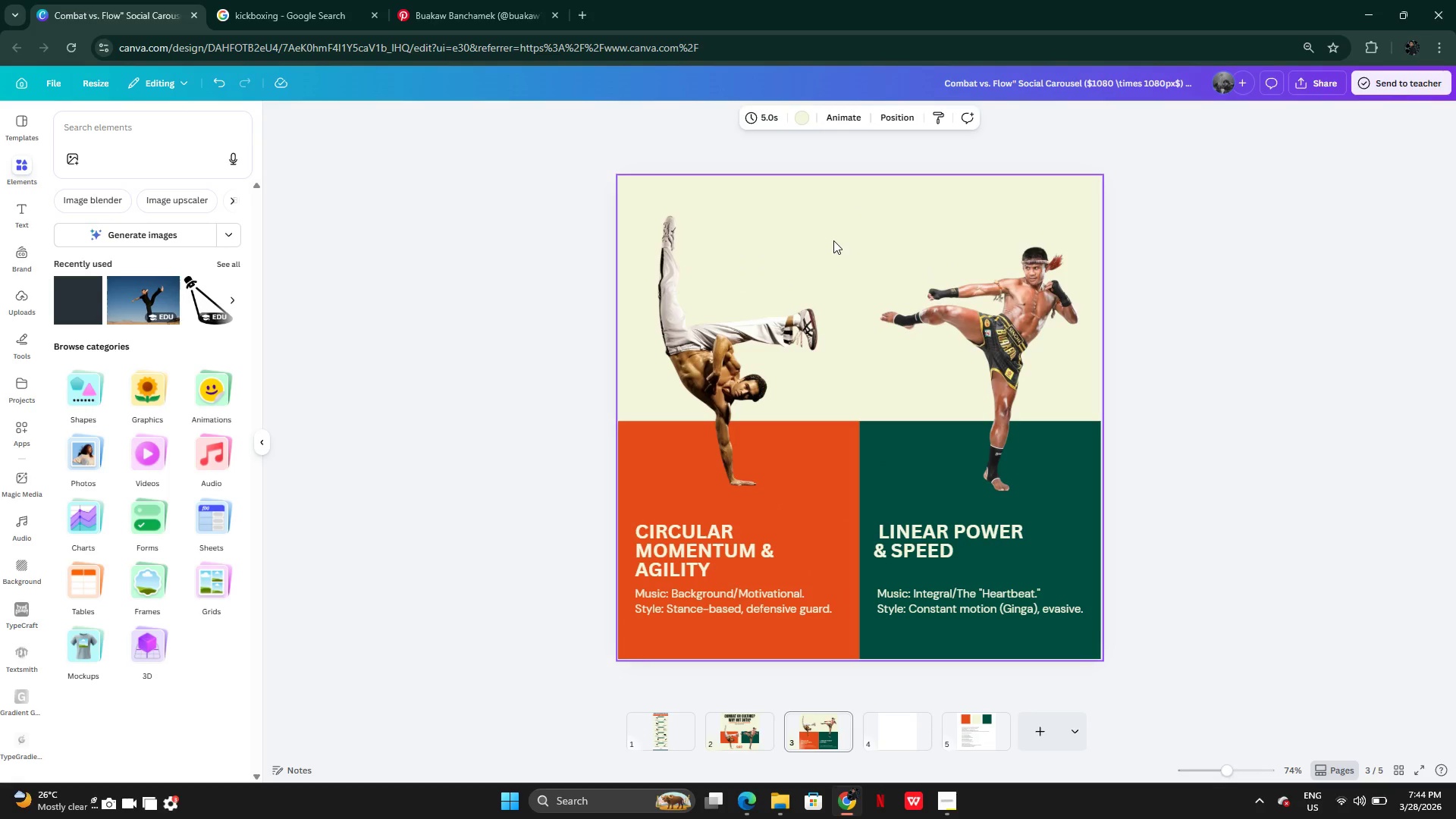 
key(Control+V)
 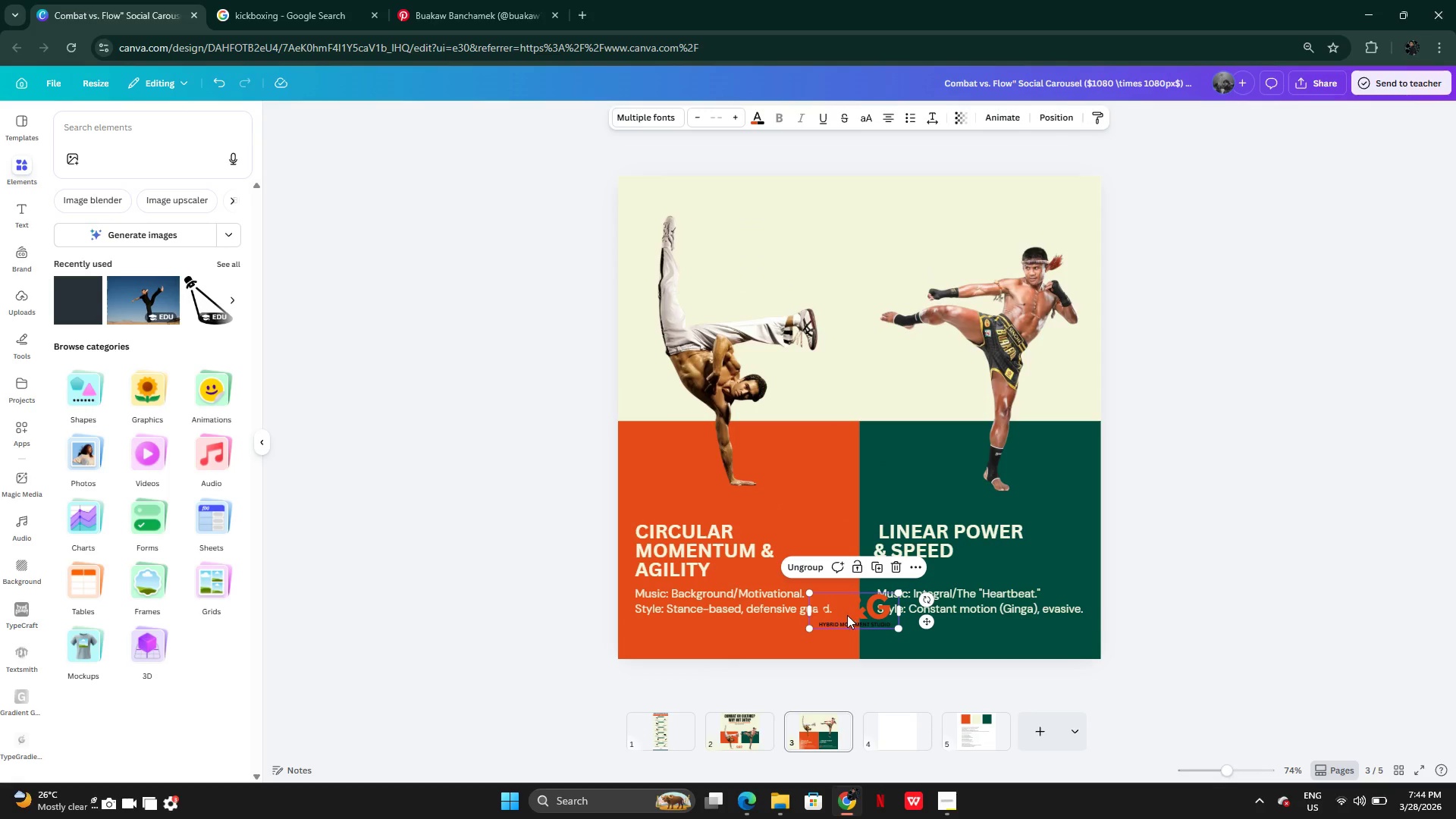 
left_click_drag(start_coordinate=[849, 615], to_coordinate=[852, 237])
 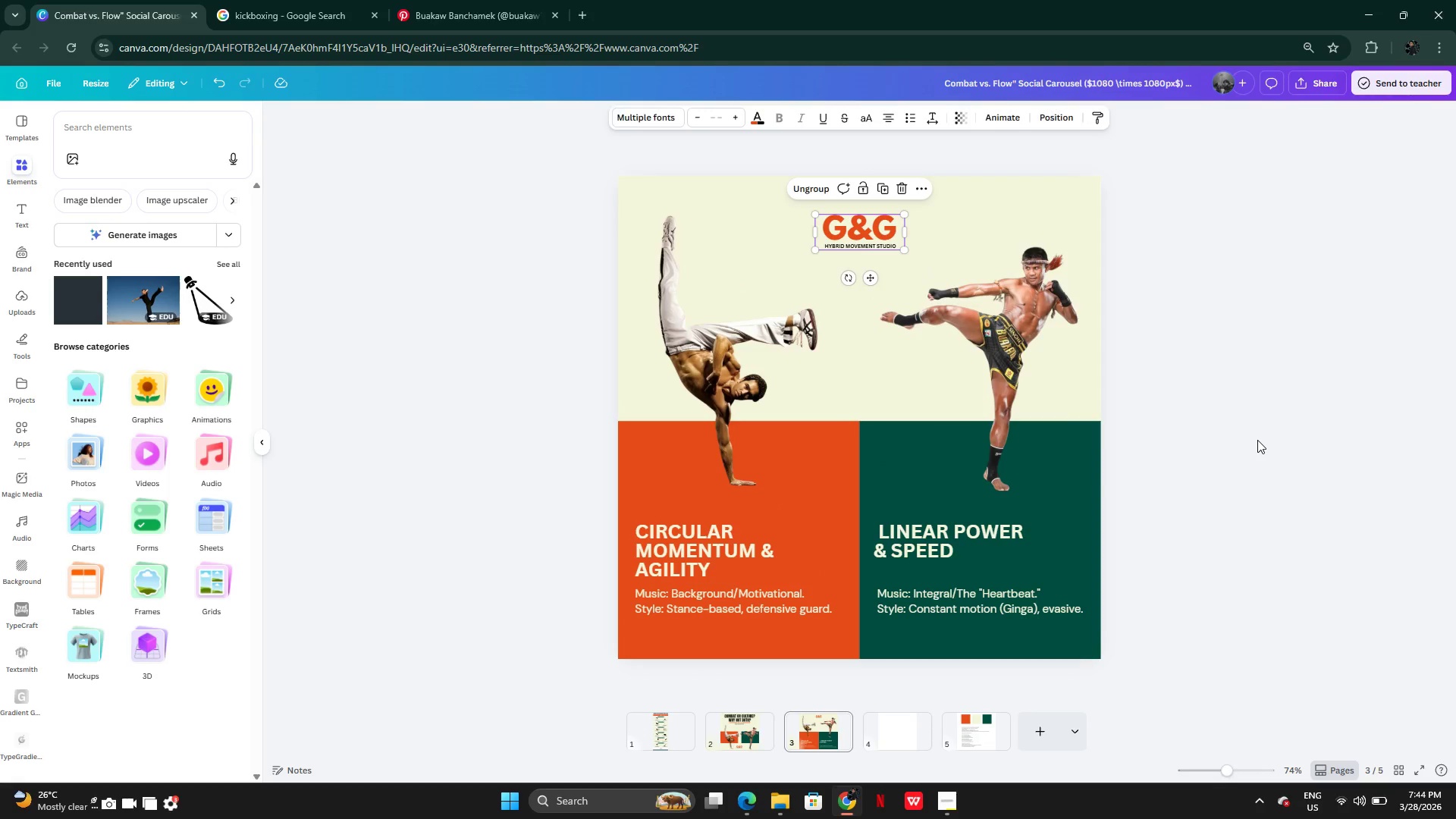 
left_click([1257, 440])
 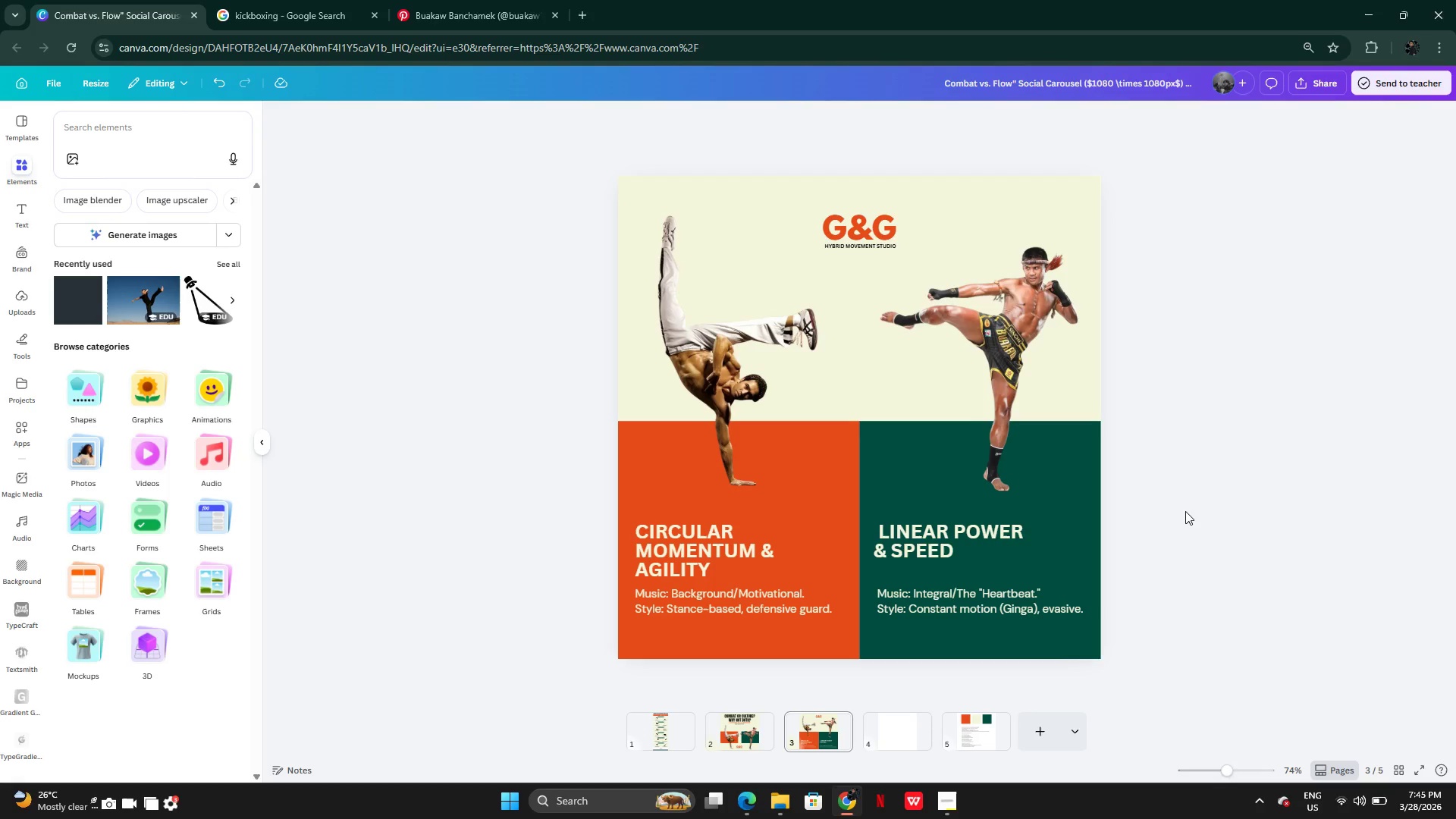 
wait(17.12)
 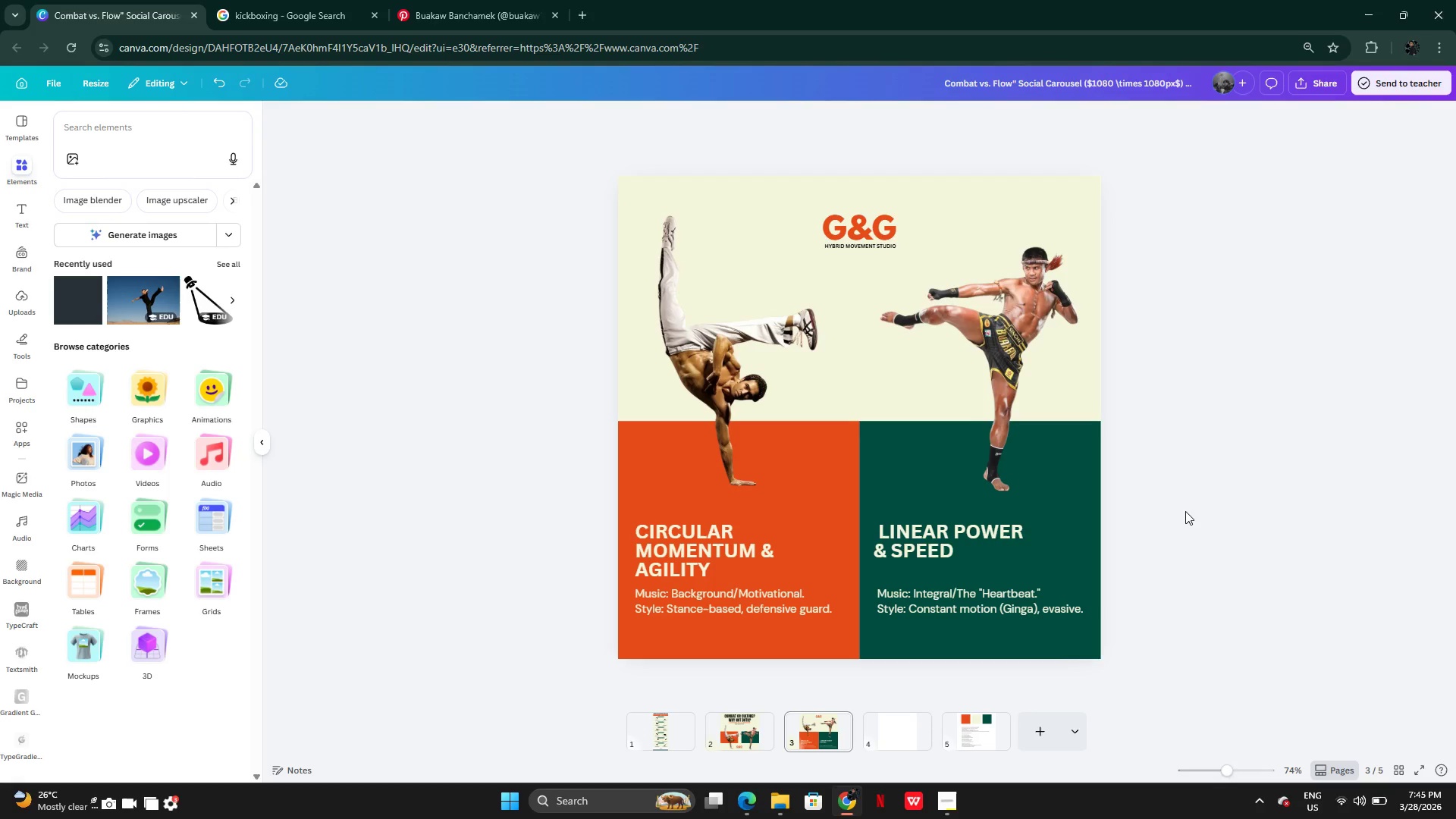 
left_click([899, 733])
 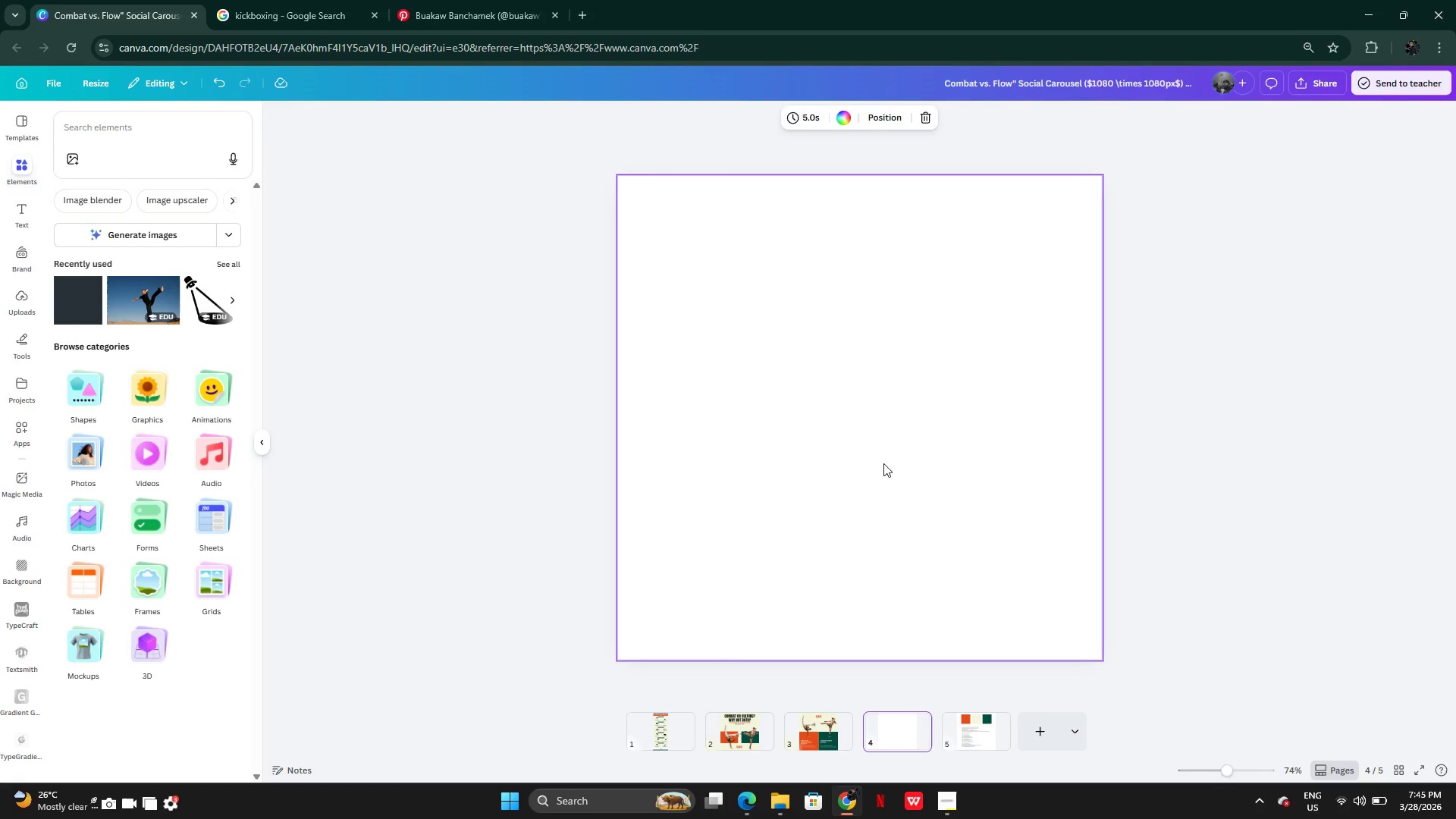 
left_click([898, 443])
 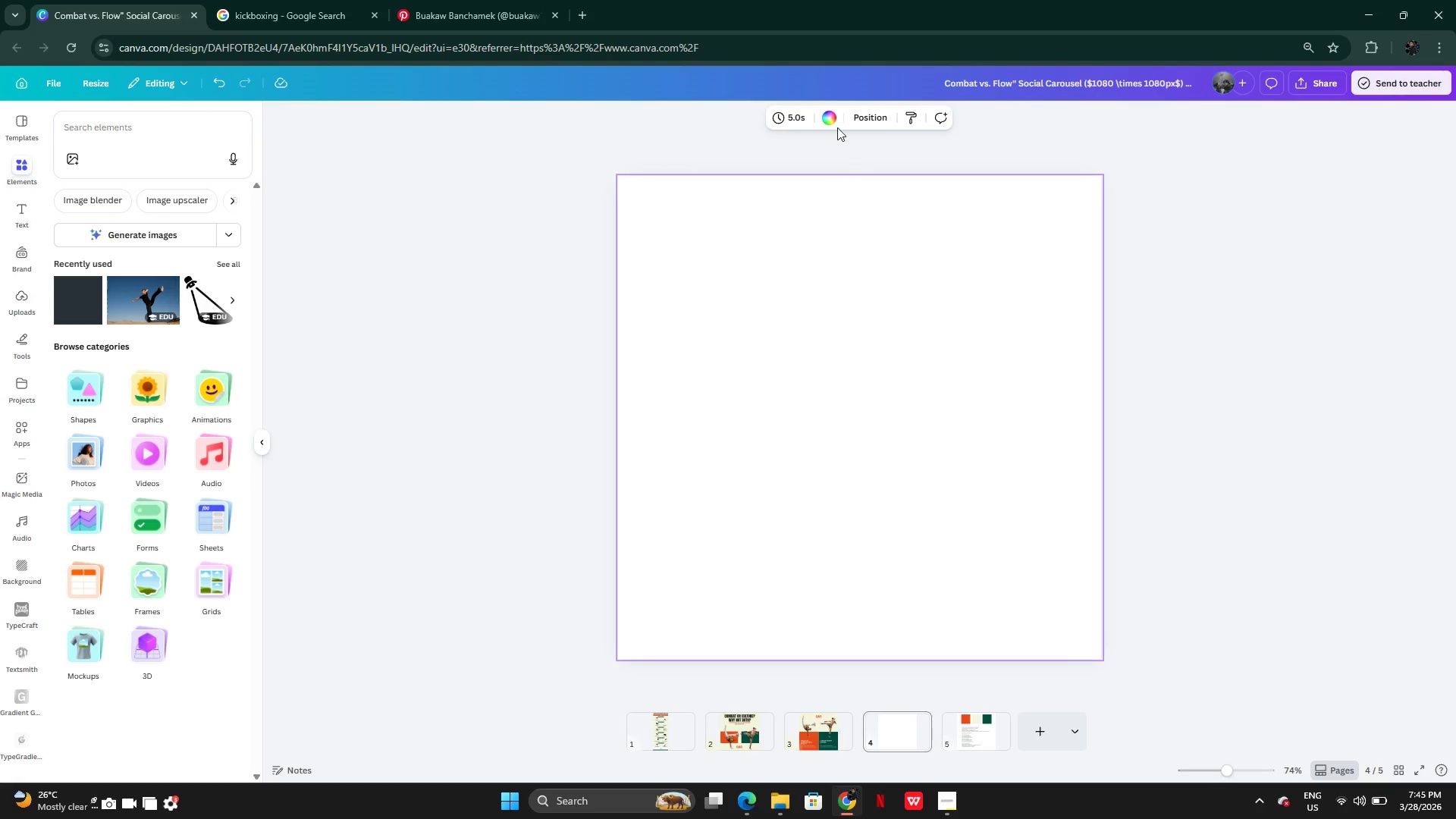 
left_click([835, 121])
 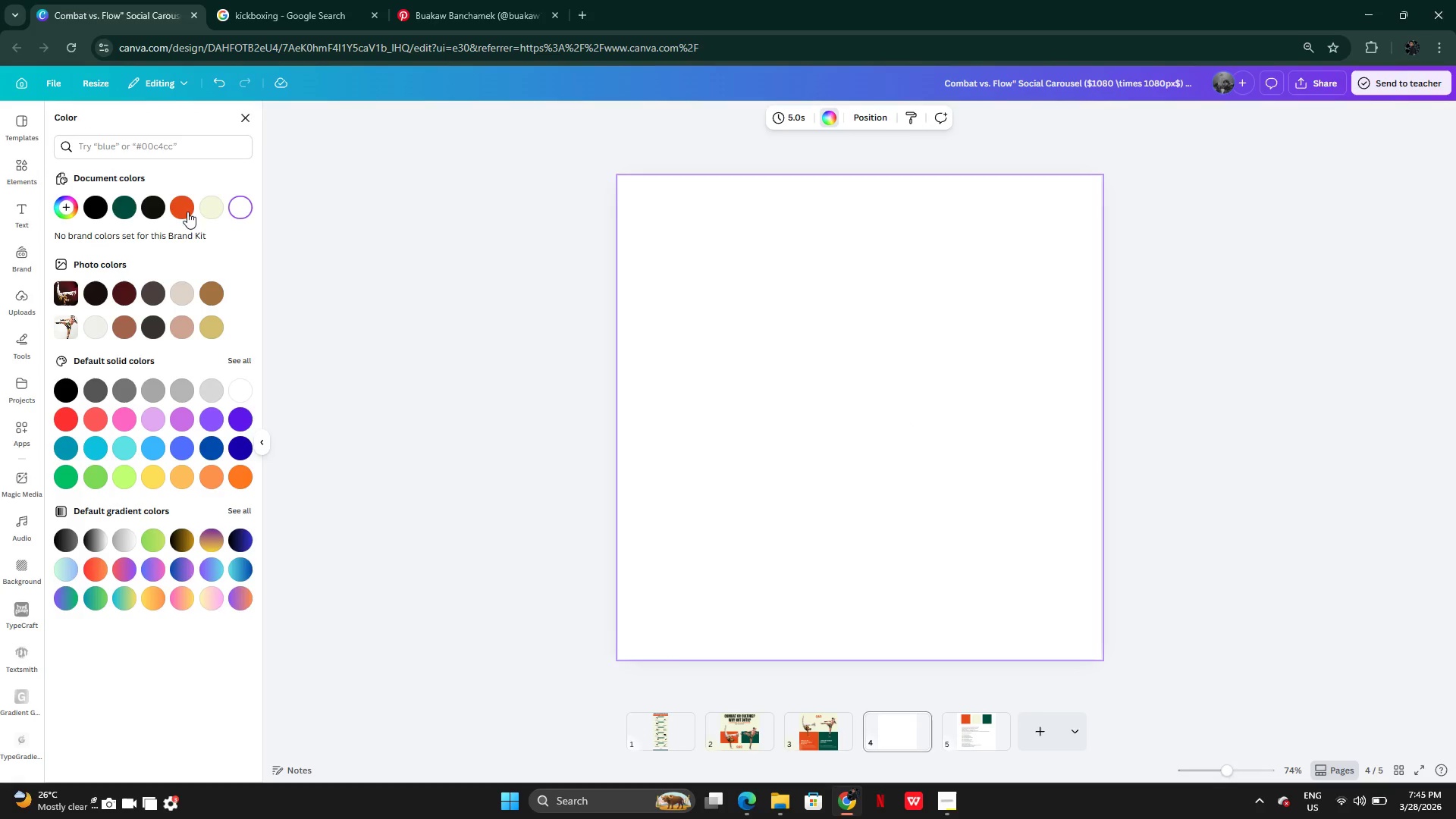 
left_click([204, 206])
 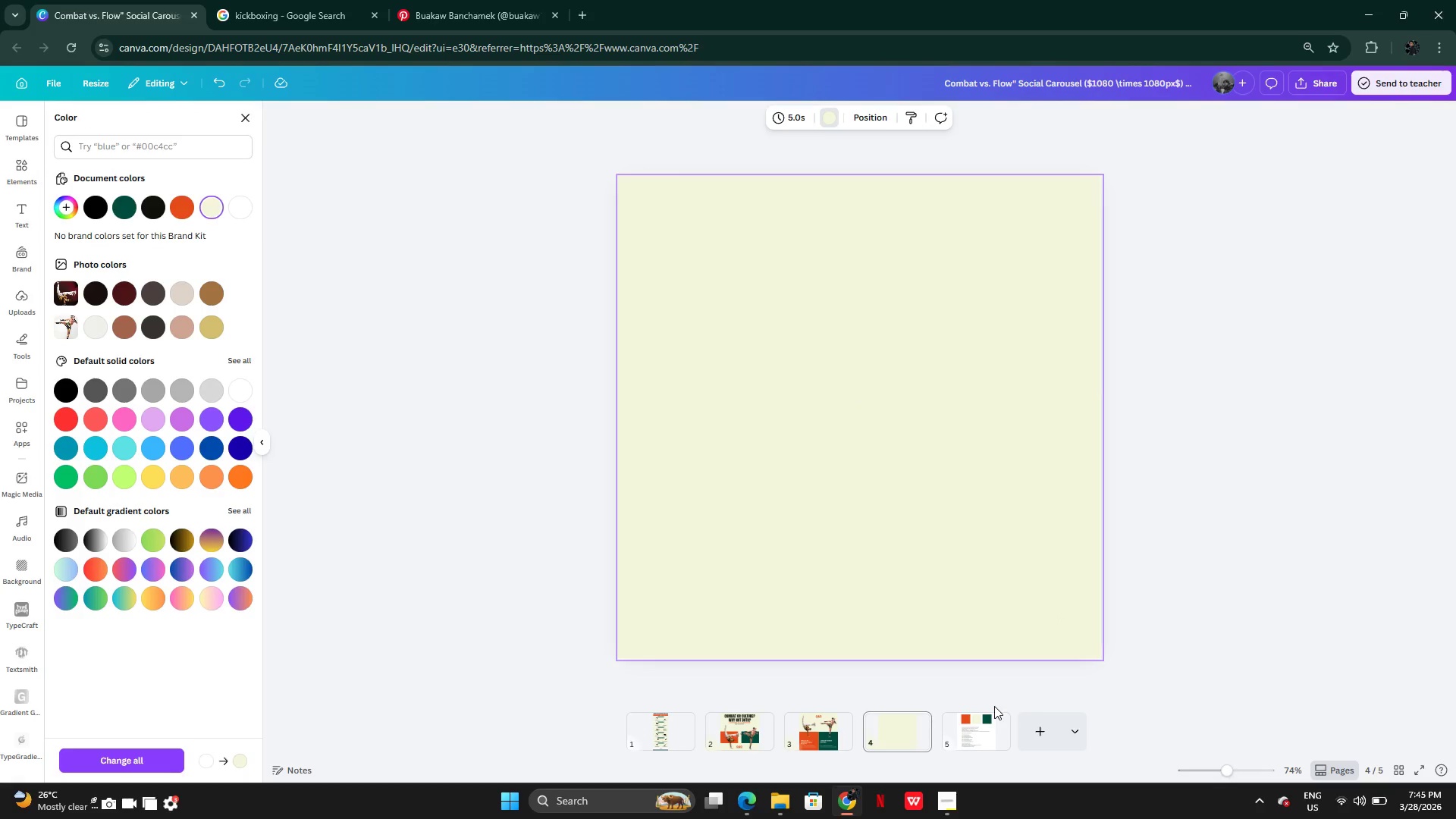 
left_click([988, 717])
 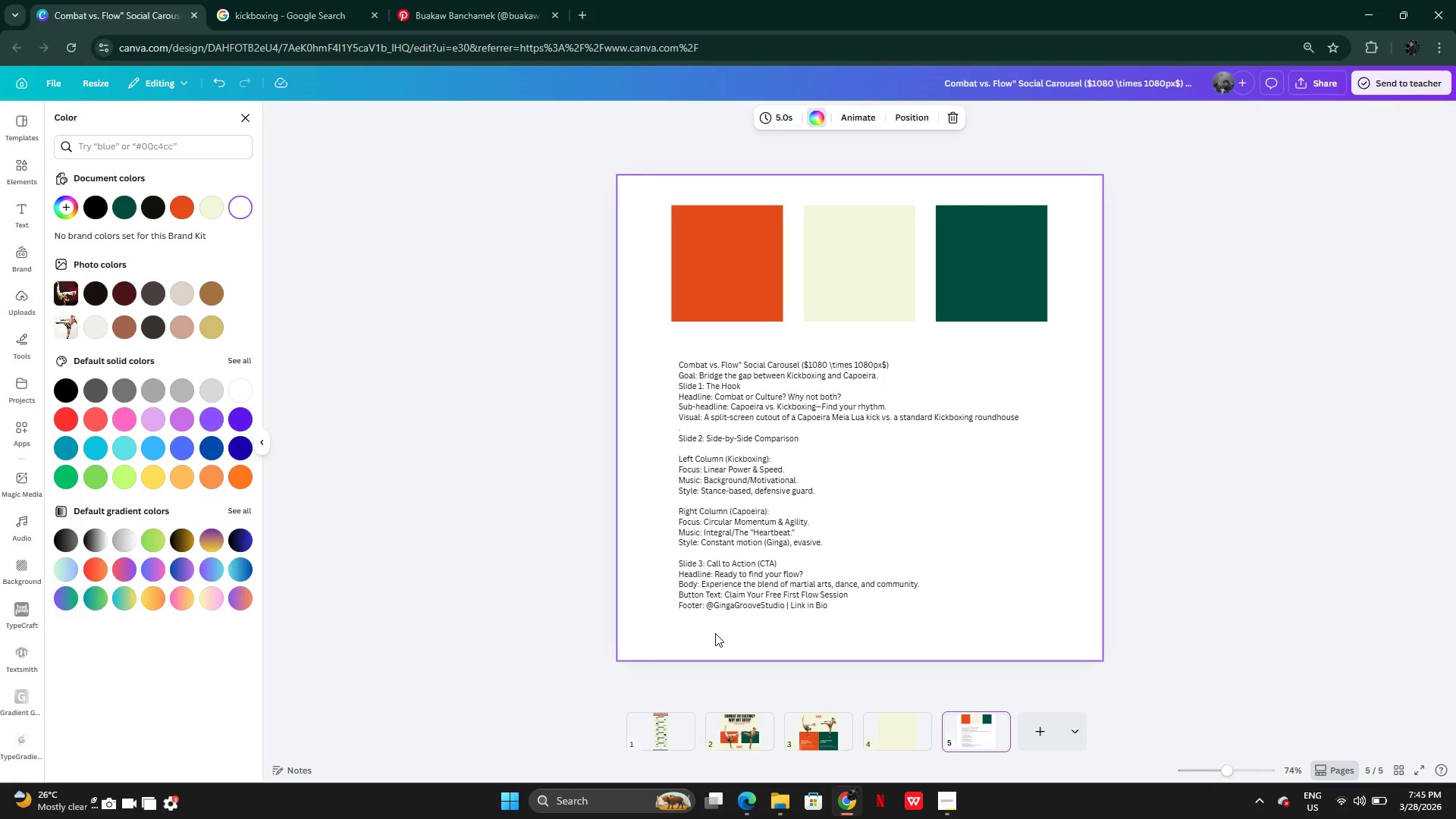 
wait(6.14)
 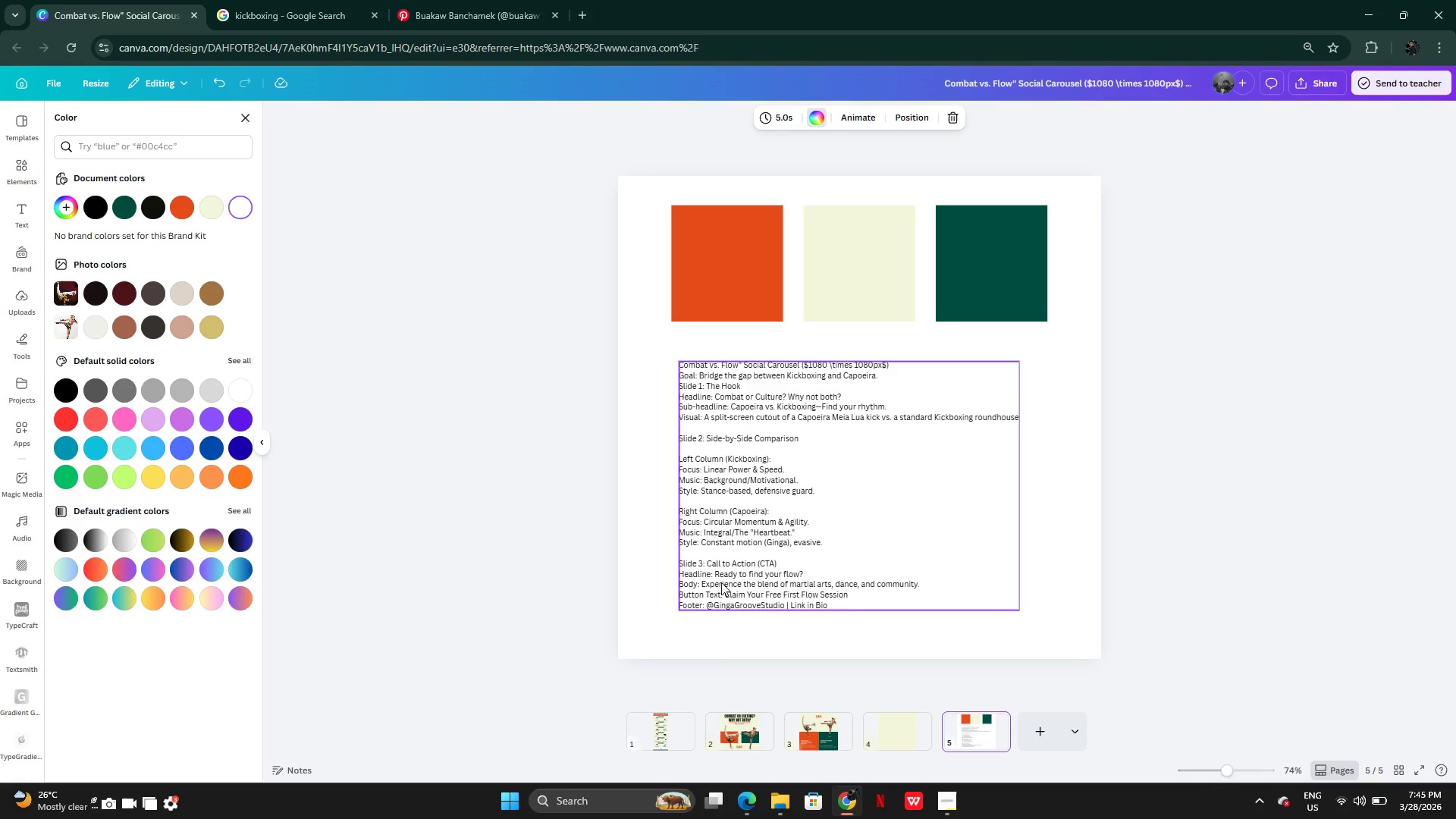 
double_click([717, 579])
 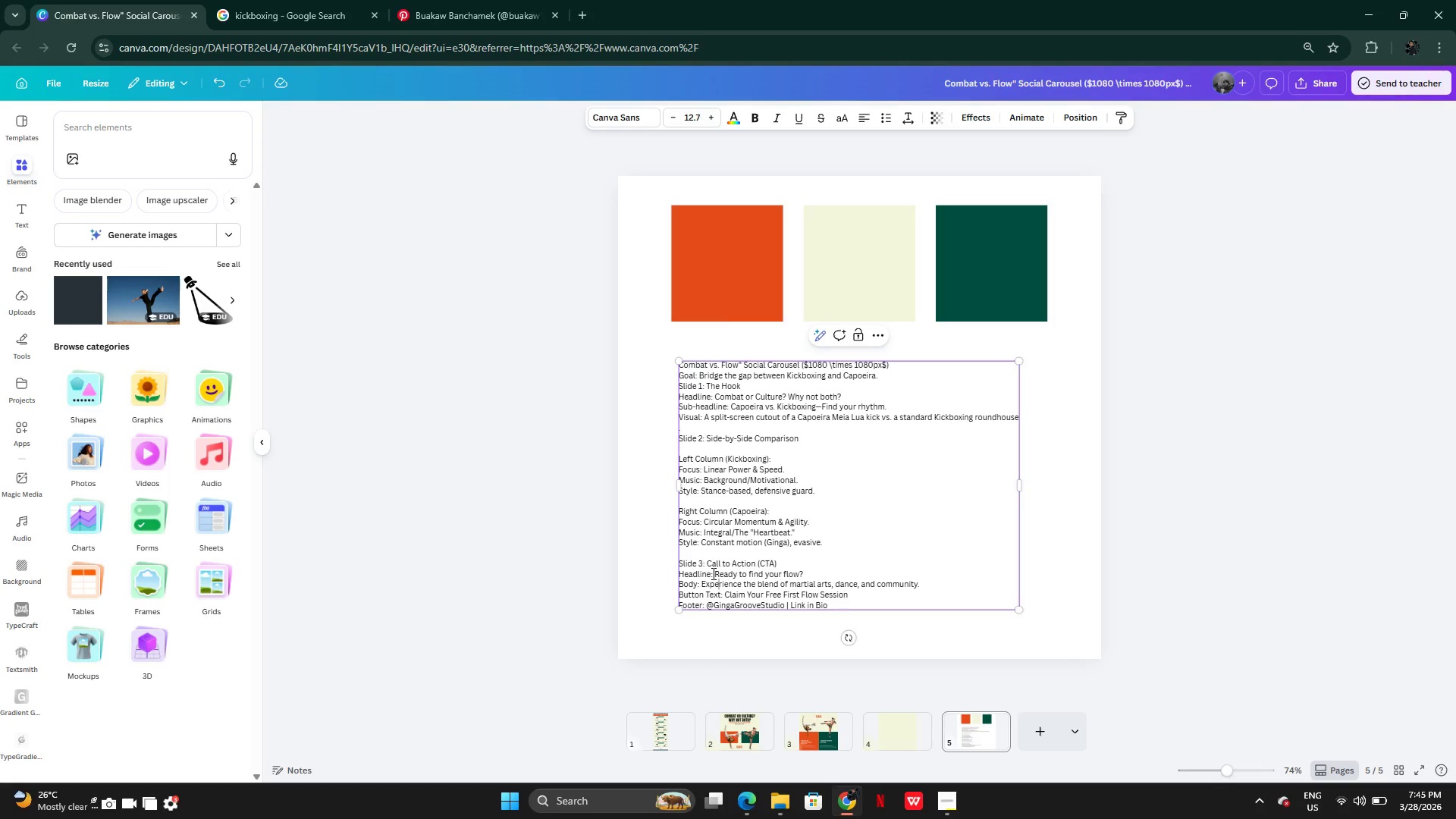 
left_click_drag(start_coordinate=[712, 573], to_coordinate=[846, 568])
 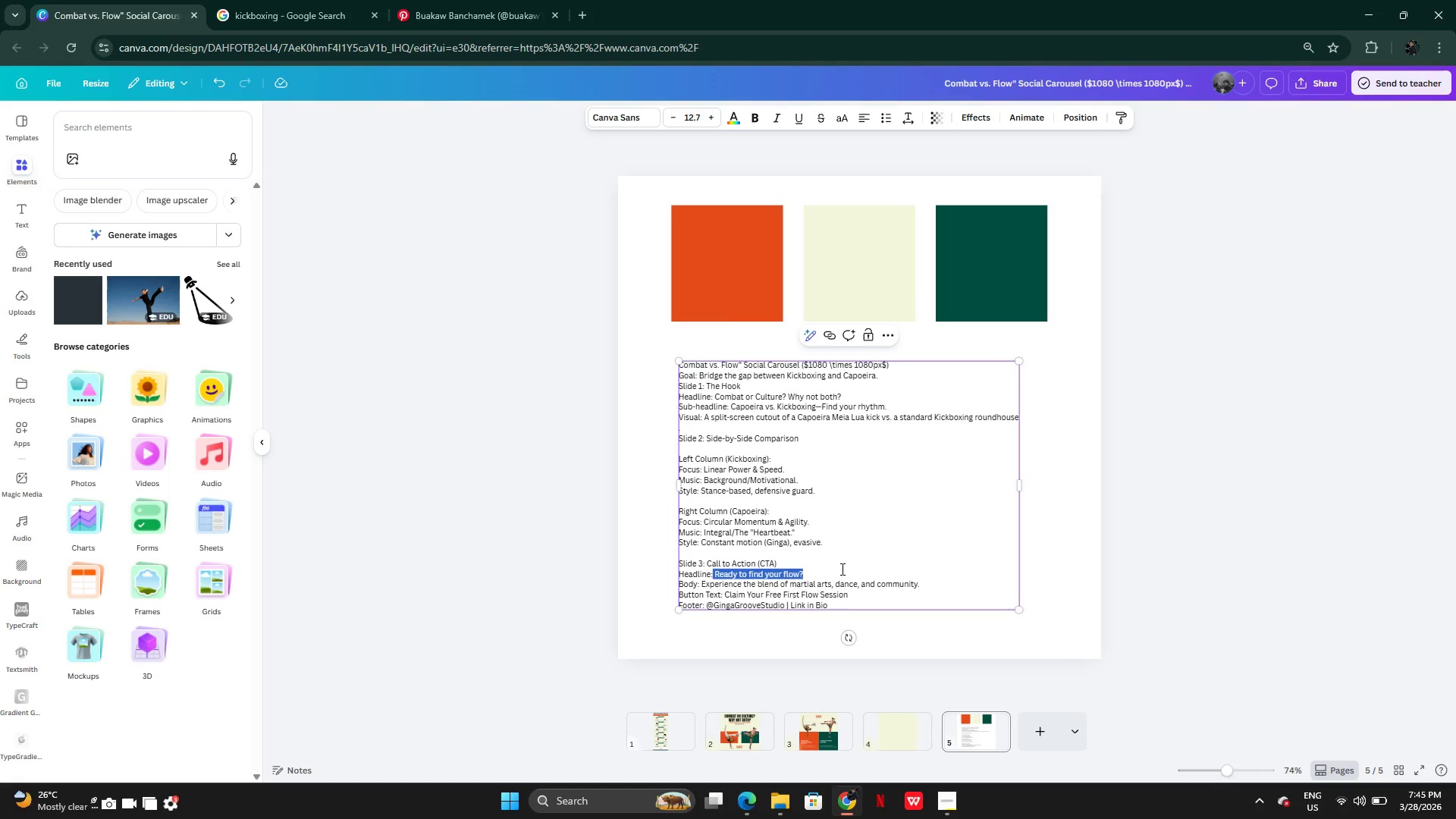 
key(Control+C)
 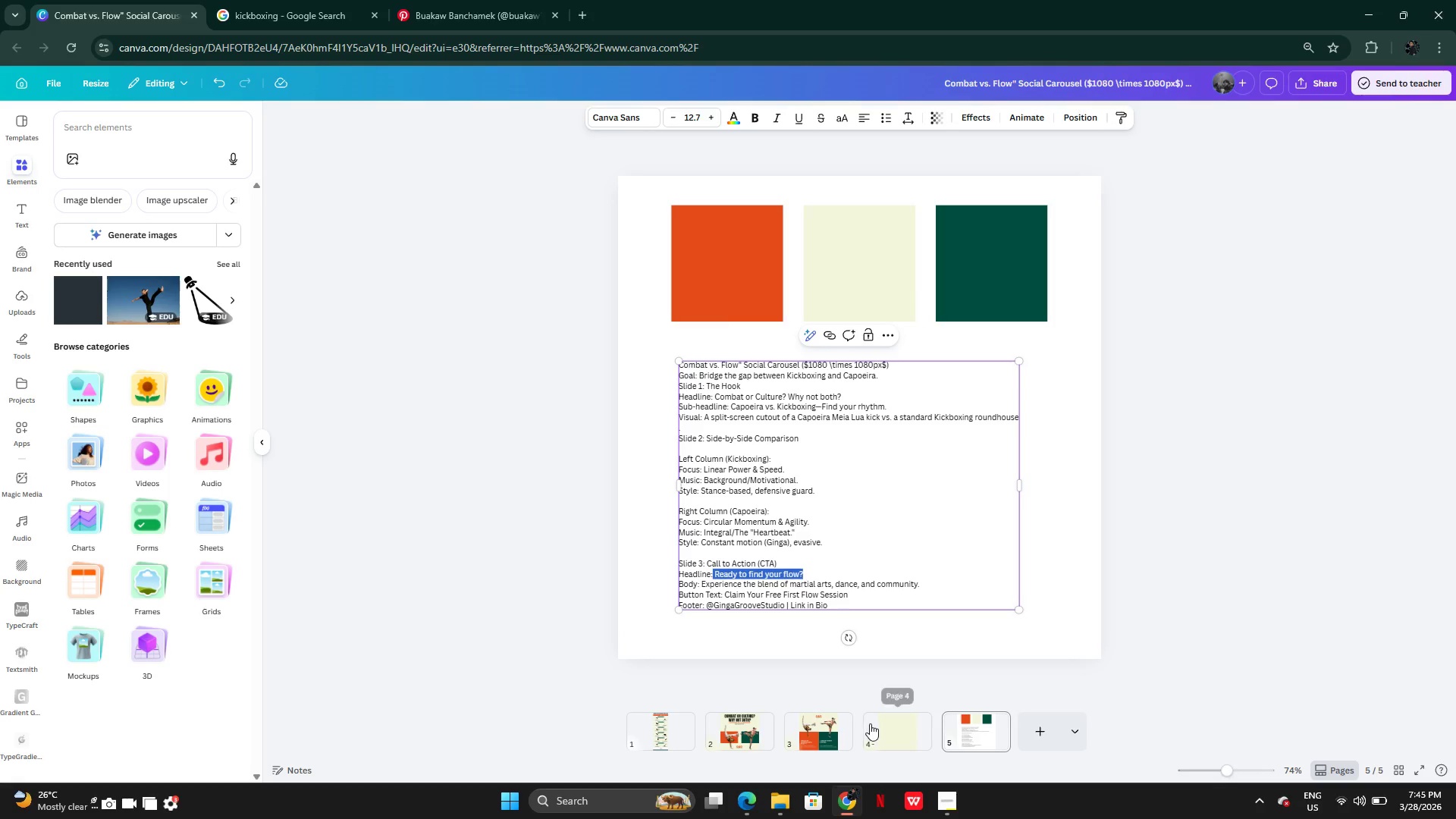 
left_click([876, 724])
 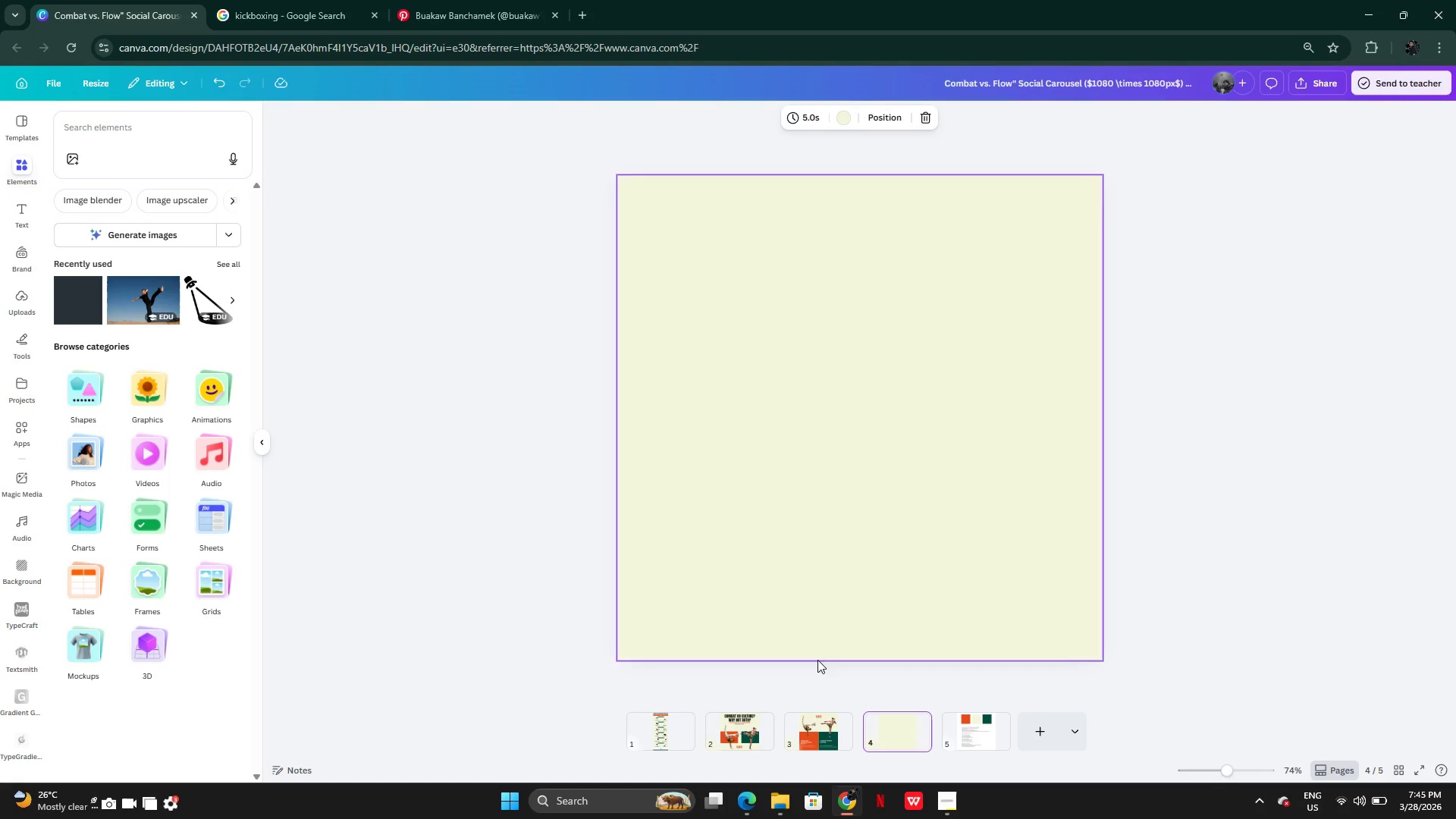 
left_click([817, 711])
 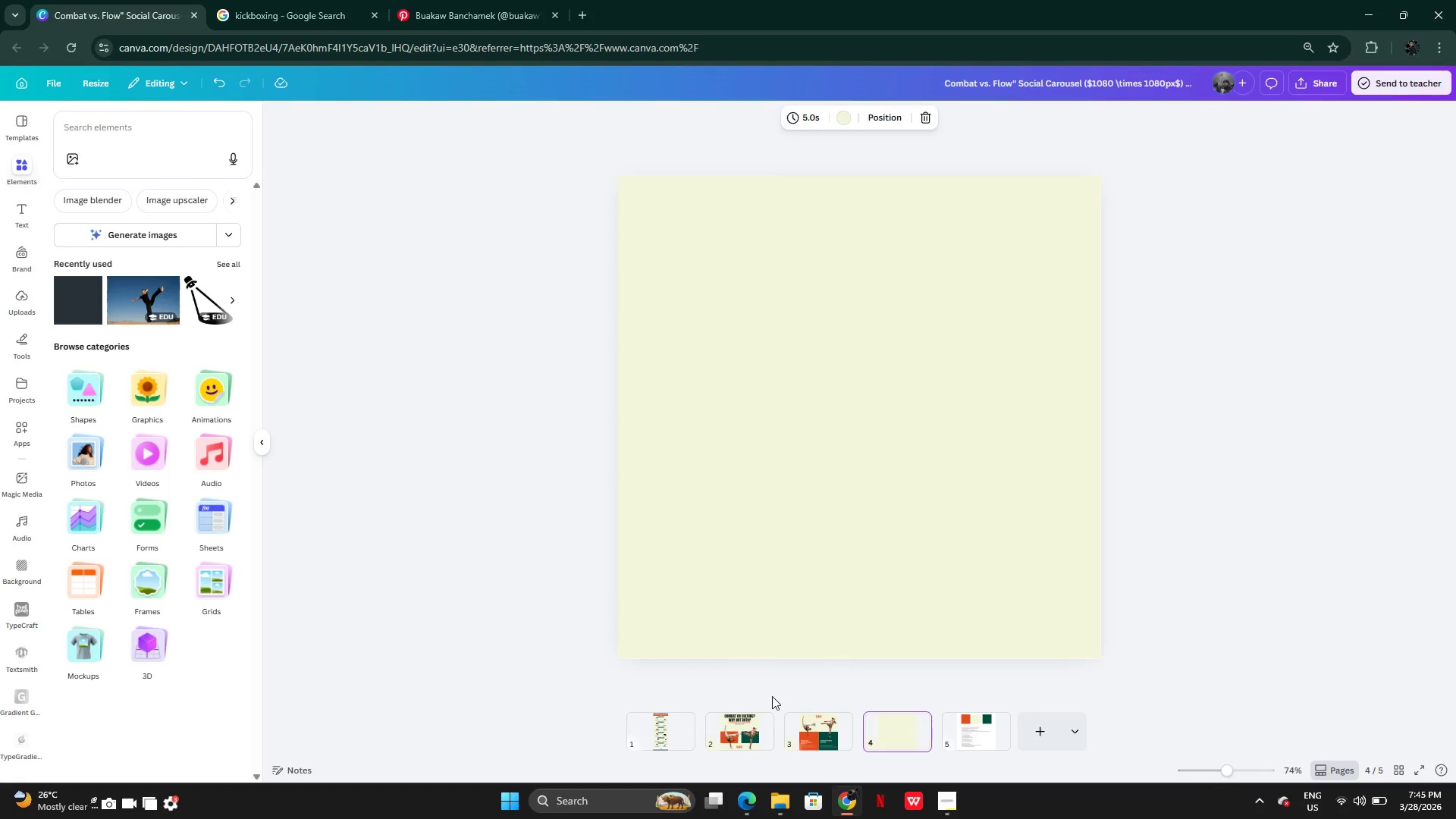 
left_click([751, 728])
 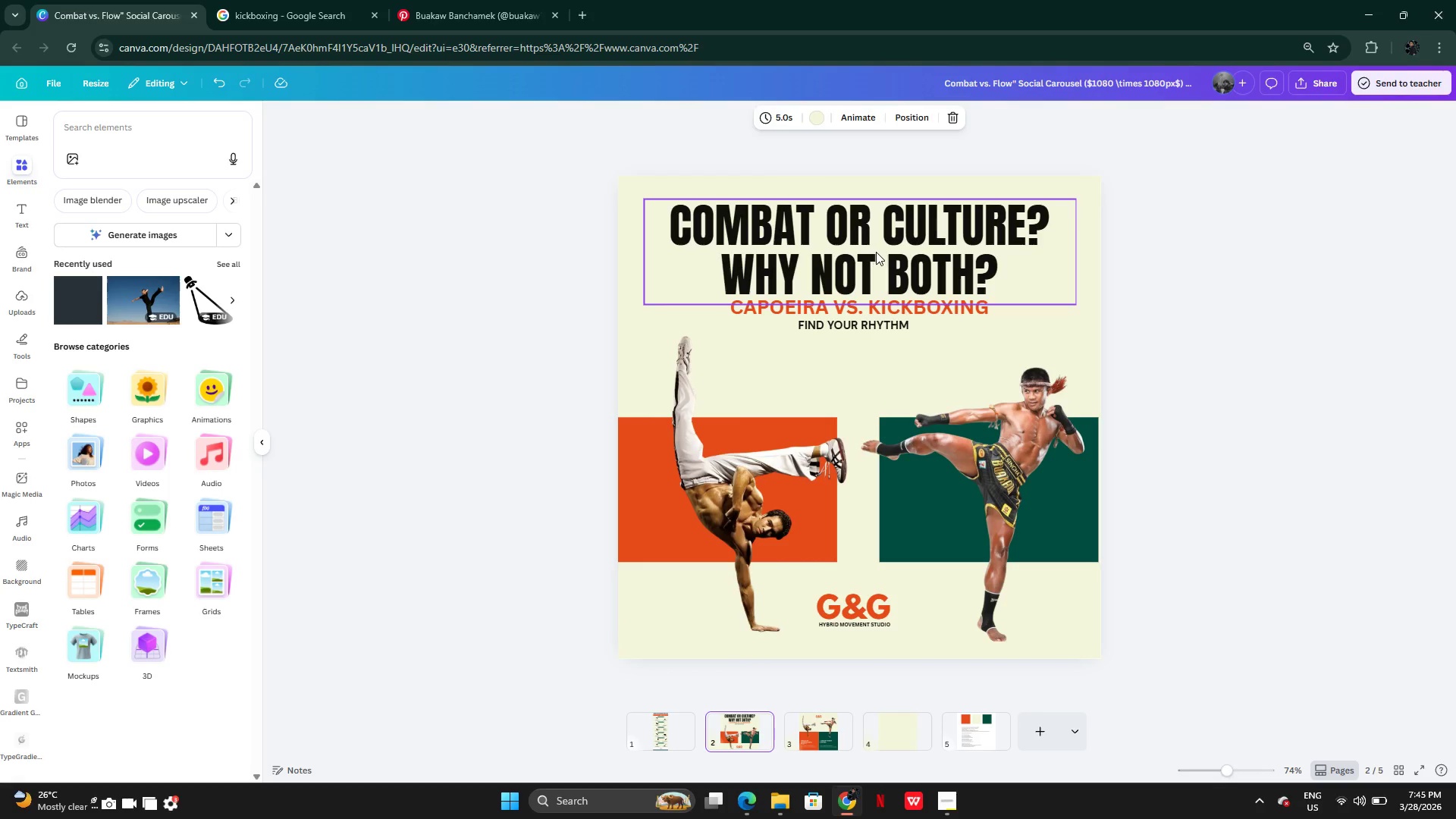 
hold_key(key=AltLeft, duration=0.31)
left_click_drag(start_coordinate=[880, 243], to_coordinate=[887, 284])
 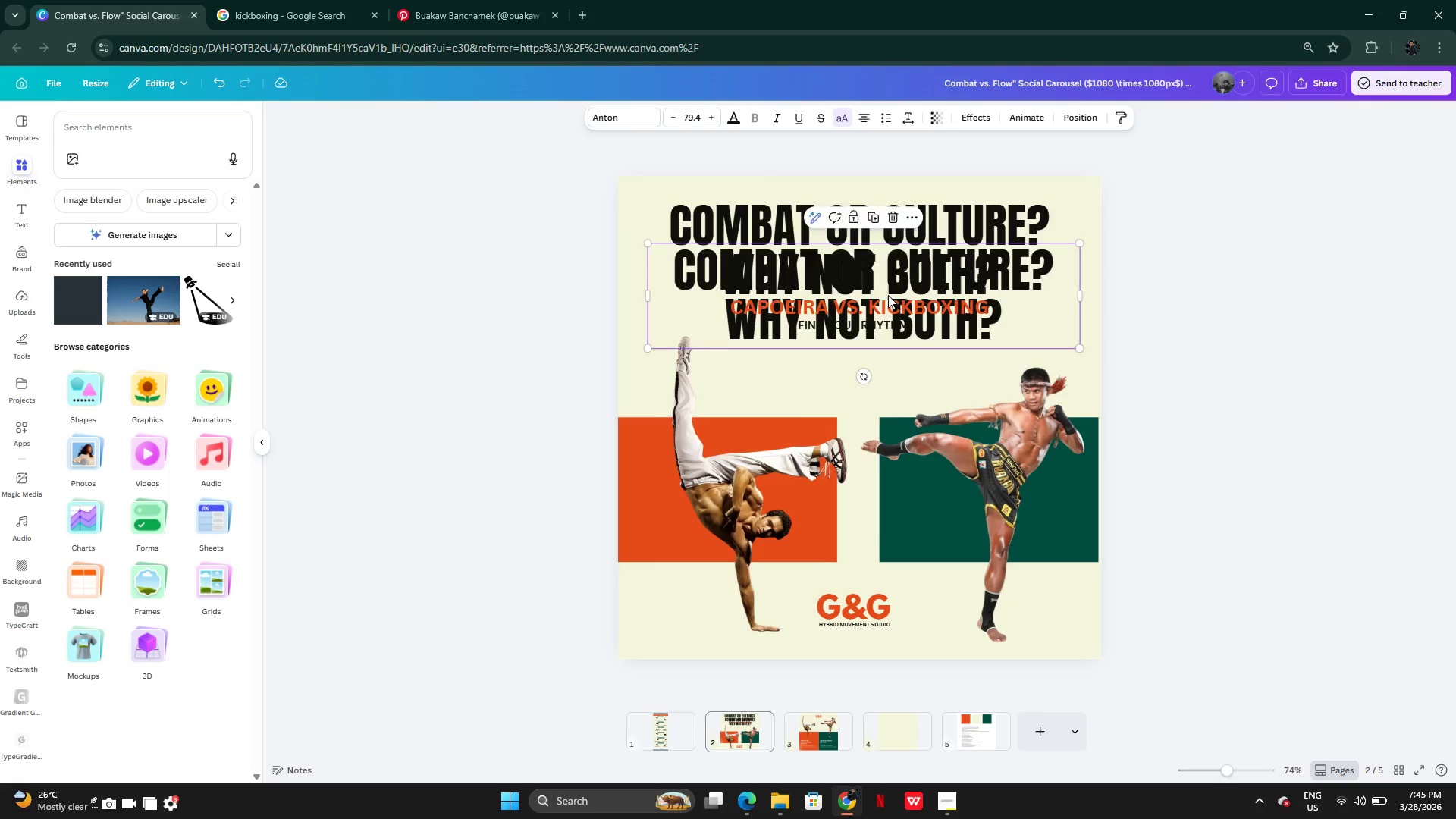 
left_click_drag(start_coordinate=[888, 293], to_coordinate=[903, 744])
 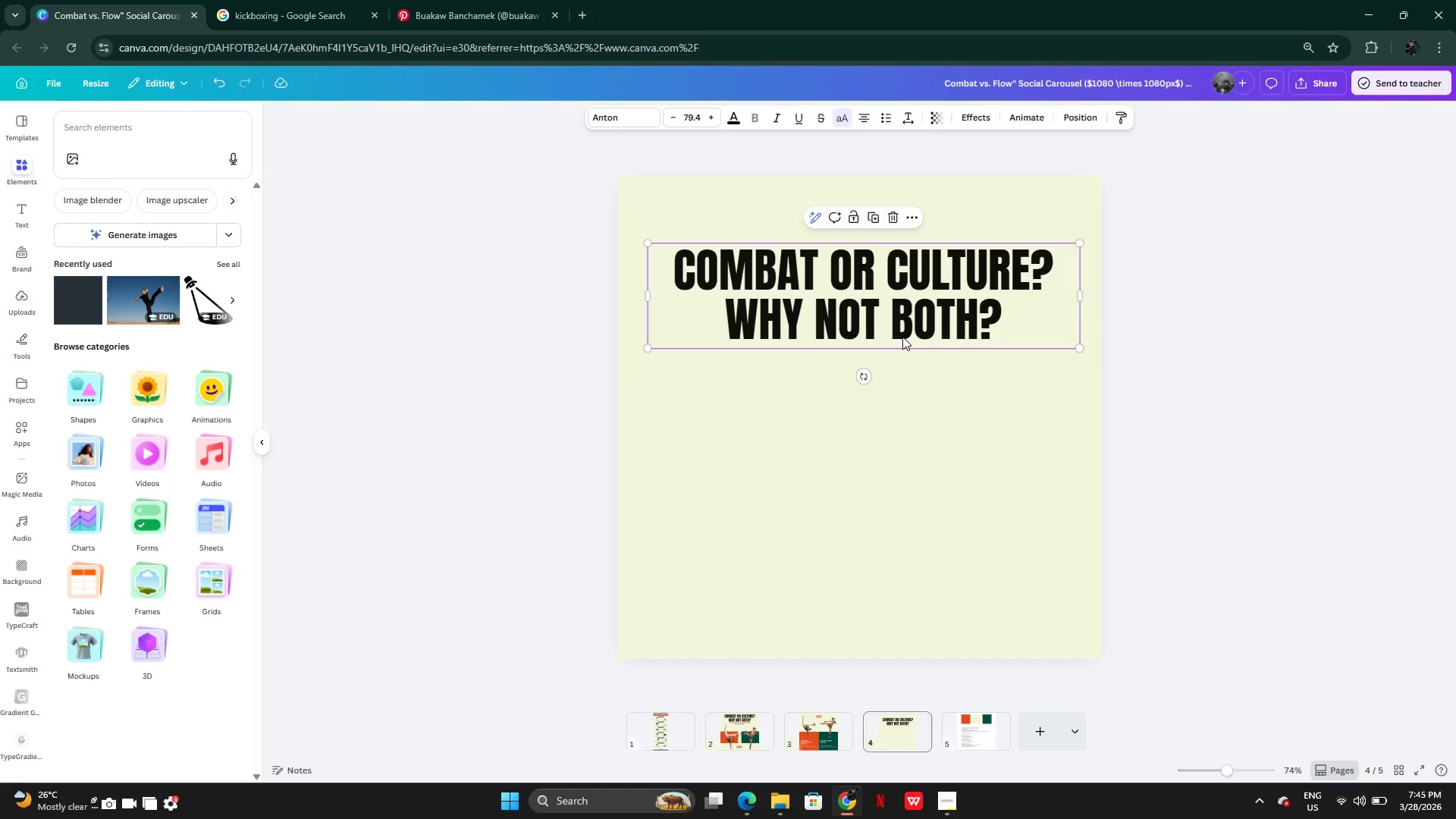 
double_click([902, 337])
 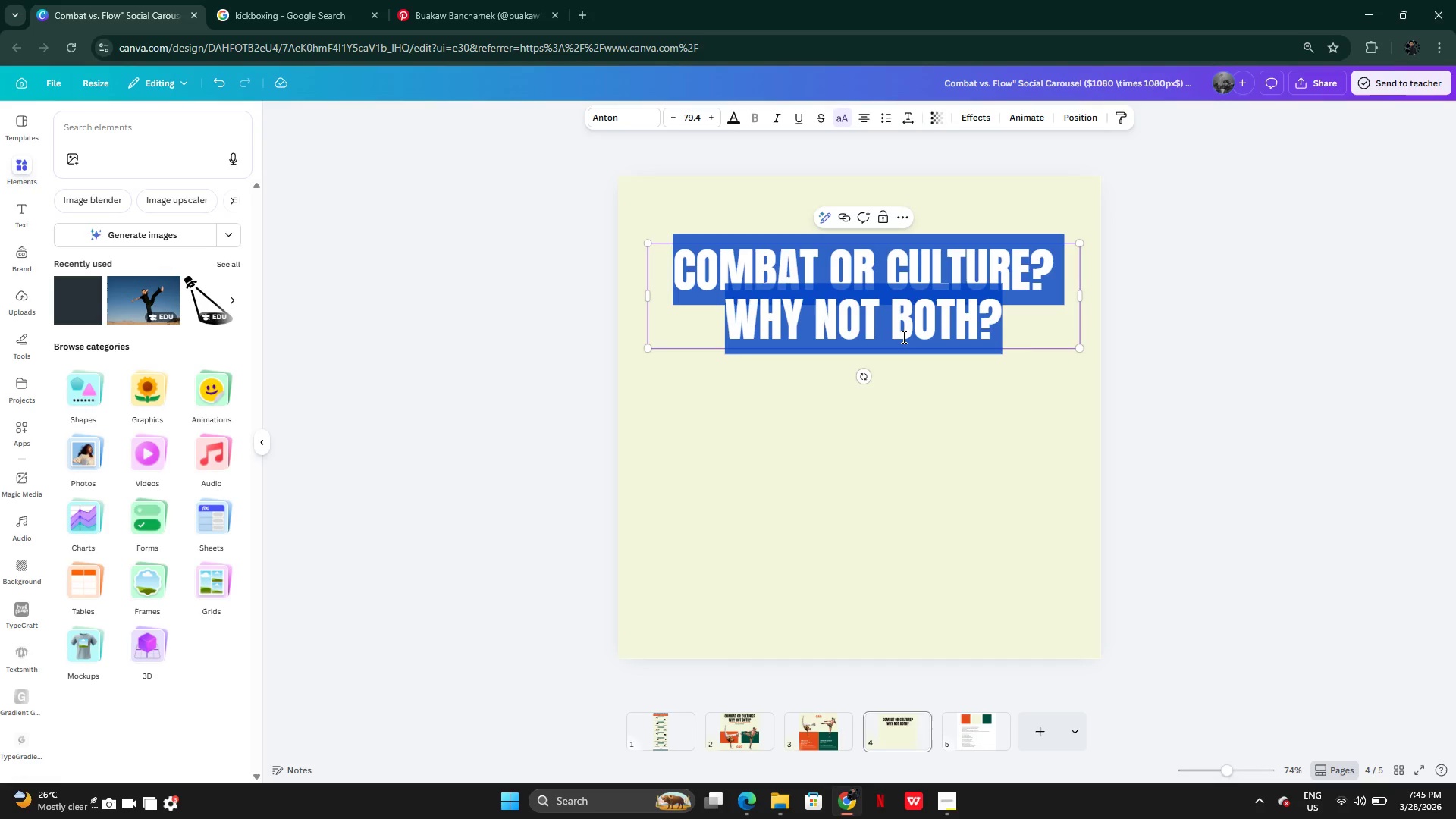 
key(Control+V)
 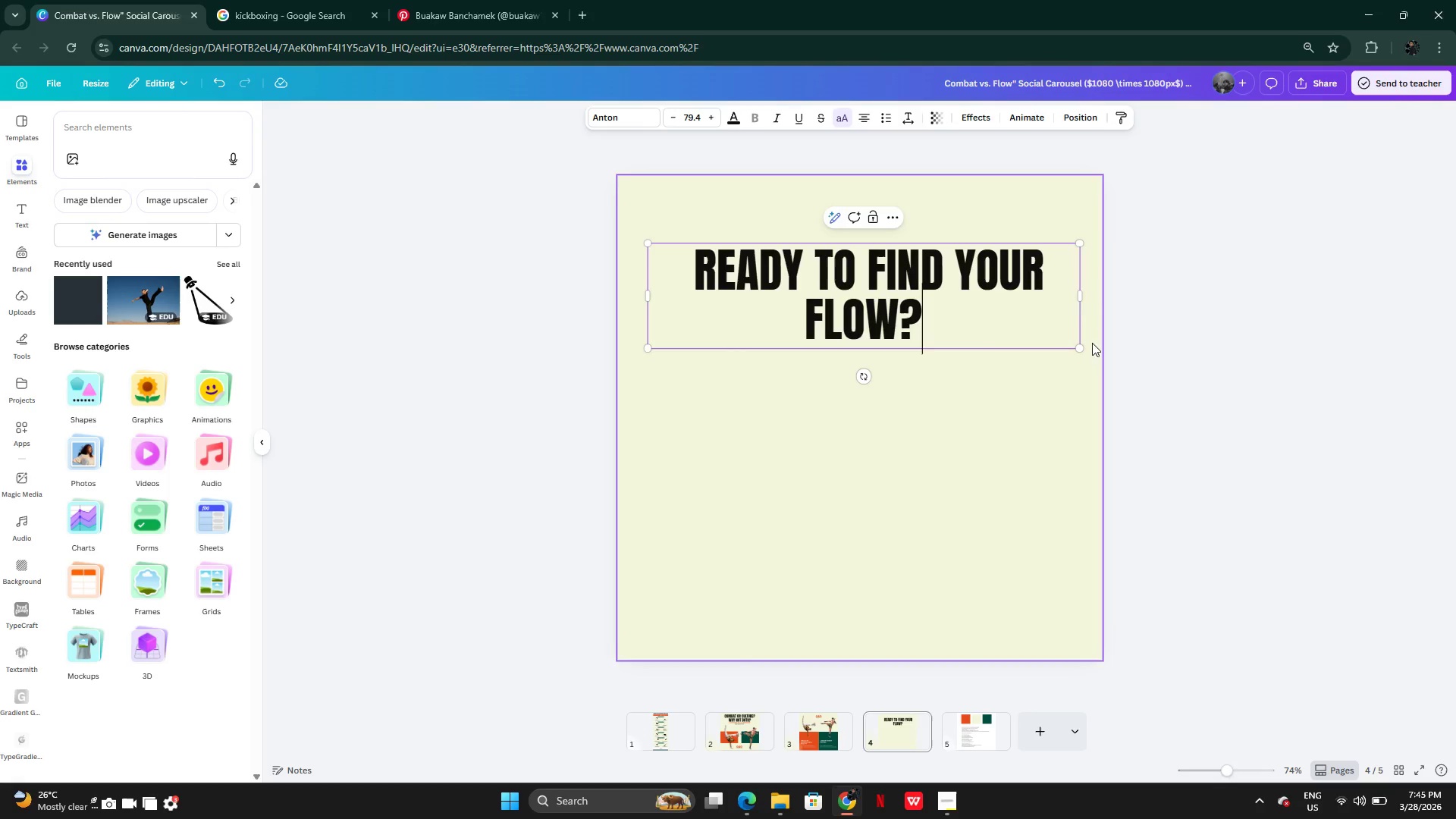 
left_click_drag(start_coordinate=[1084, 300], to_coordinate=[1008, 293])
 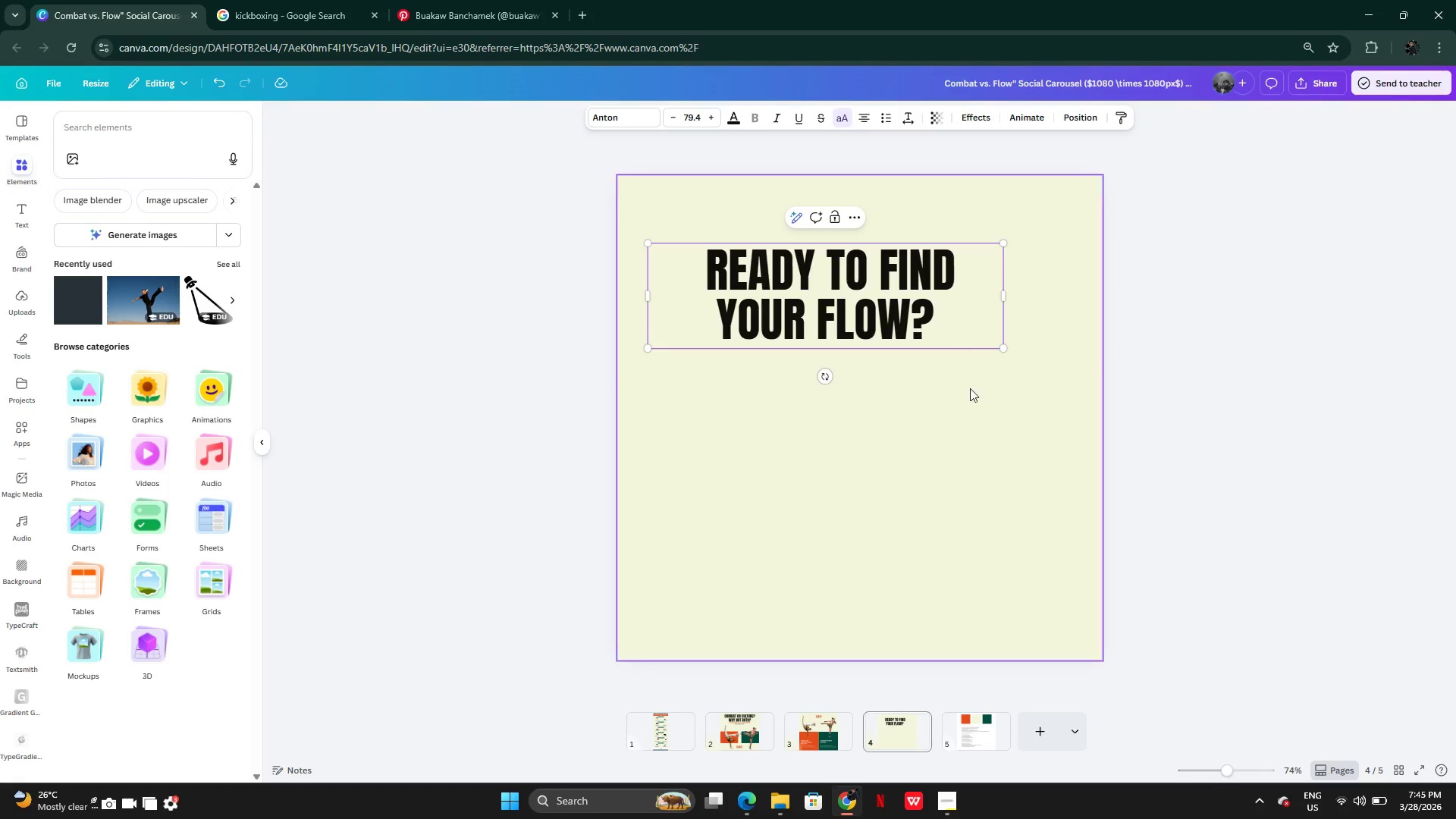 
left_click([970, 388])
 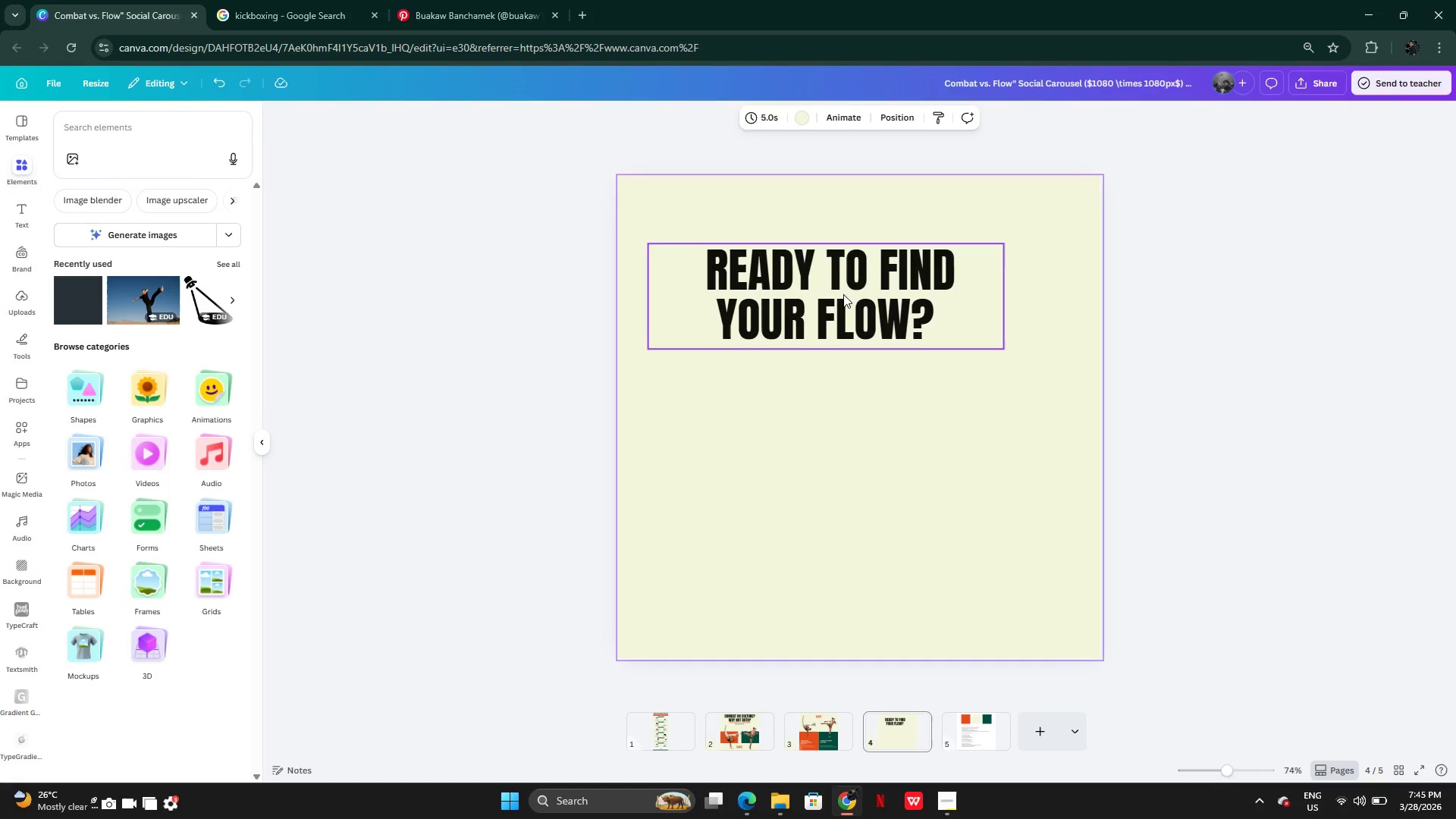 
left_click_drag(start_coordinate=[843, 294], to_coordinate=[877, 388])
 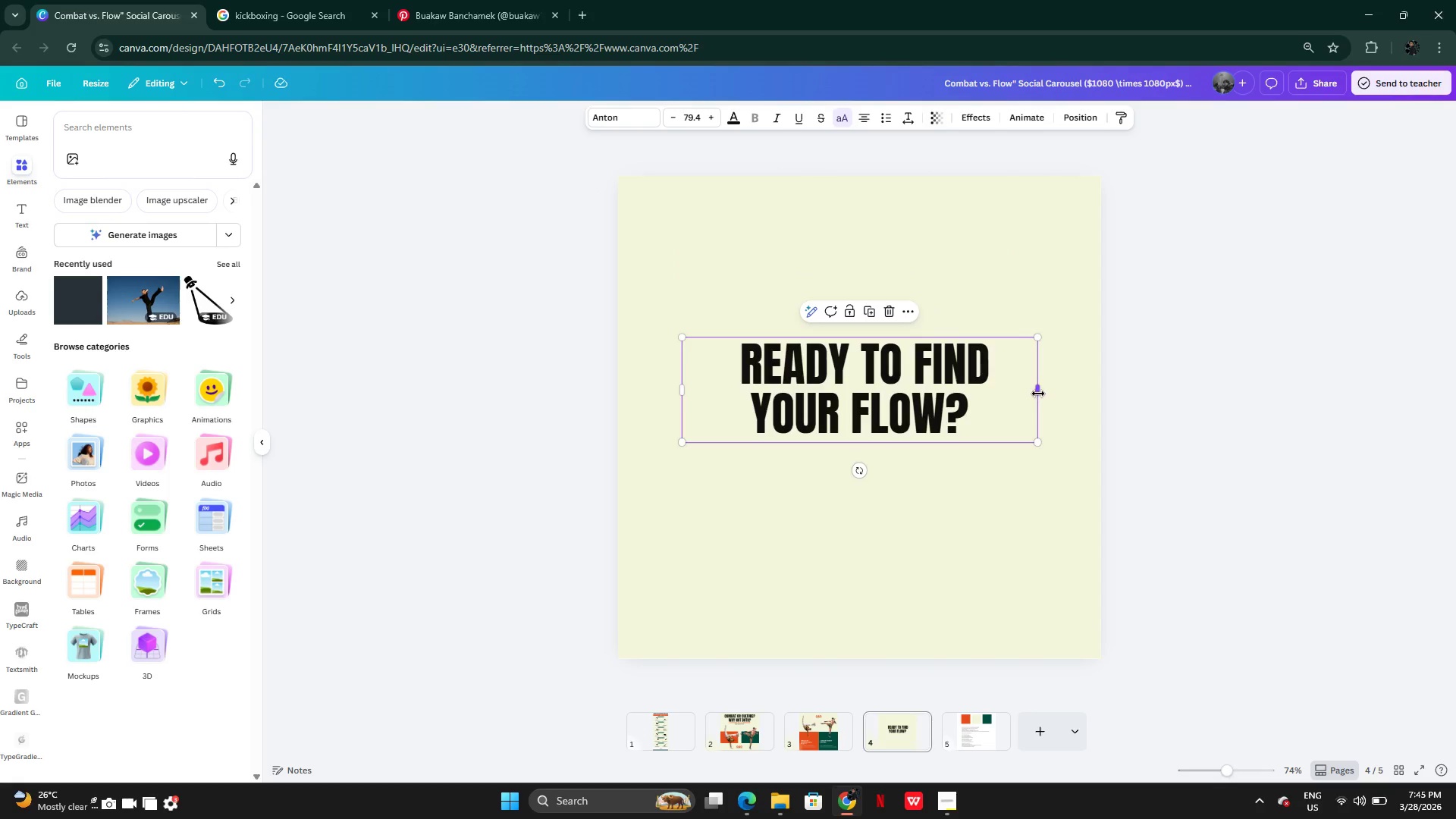 
left_click_drag(start_coordinate=[1038, 394], to_coordinate=[1086, 392])
 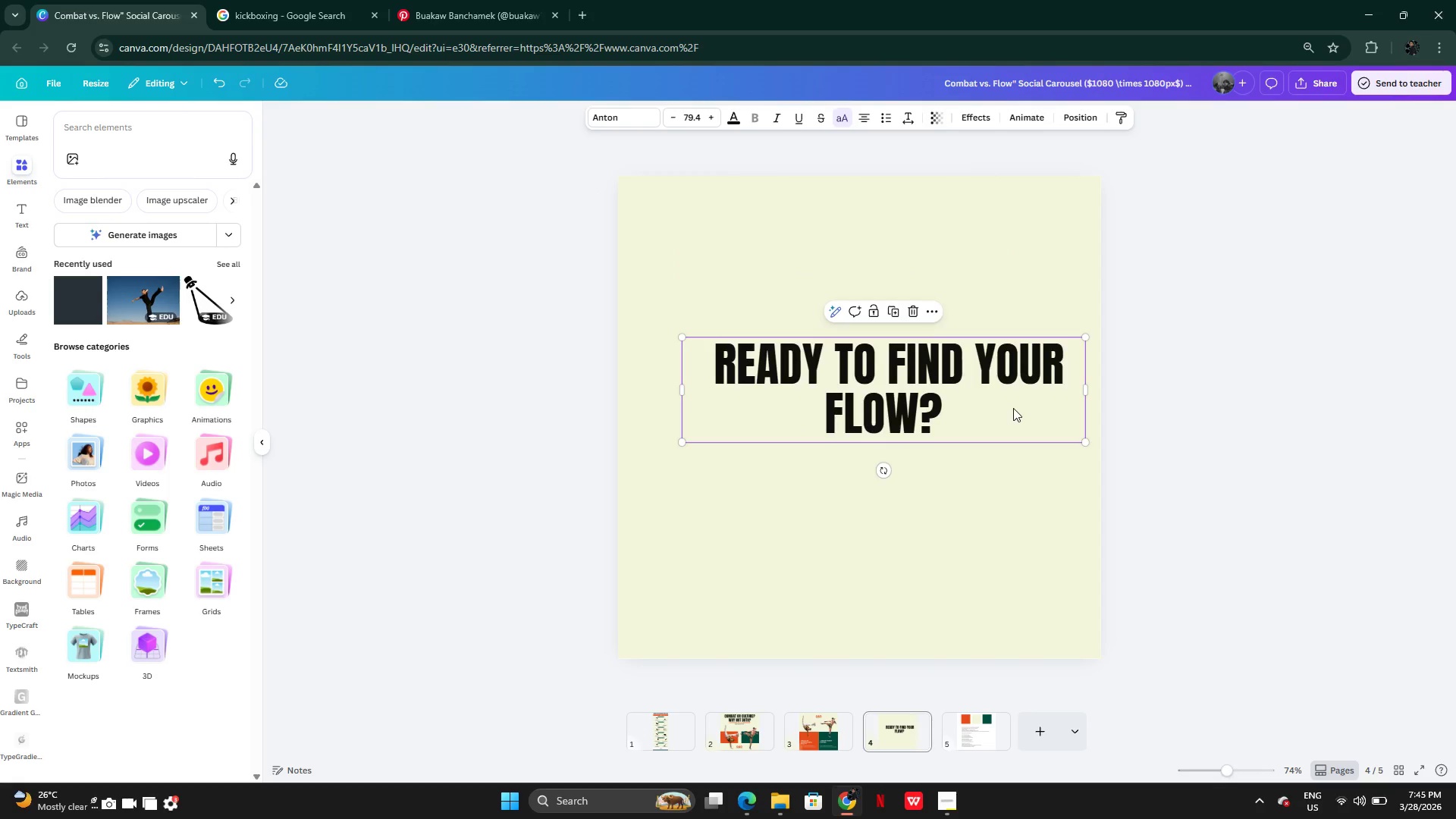 
left_click_drag(start_coordinate=[1013, 408], to_coordinate=[986, 419])
 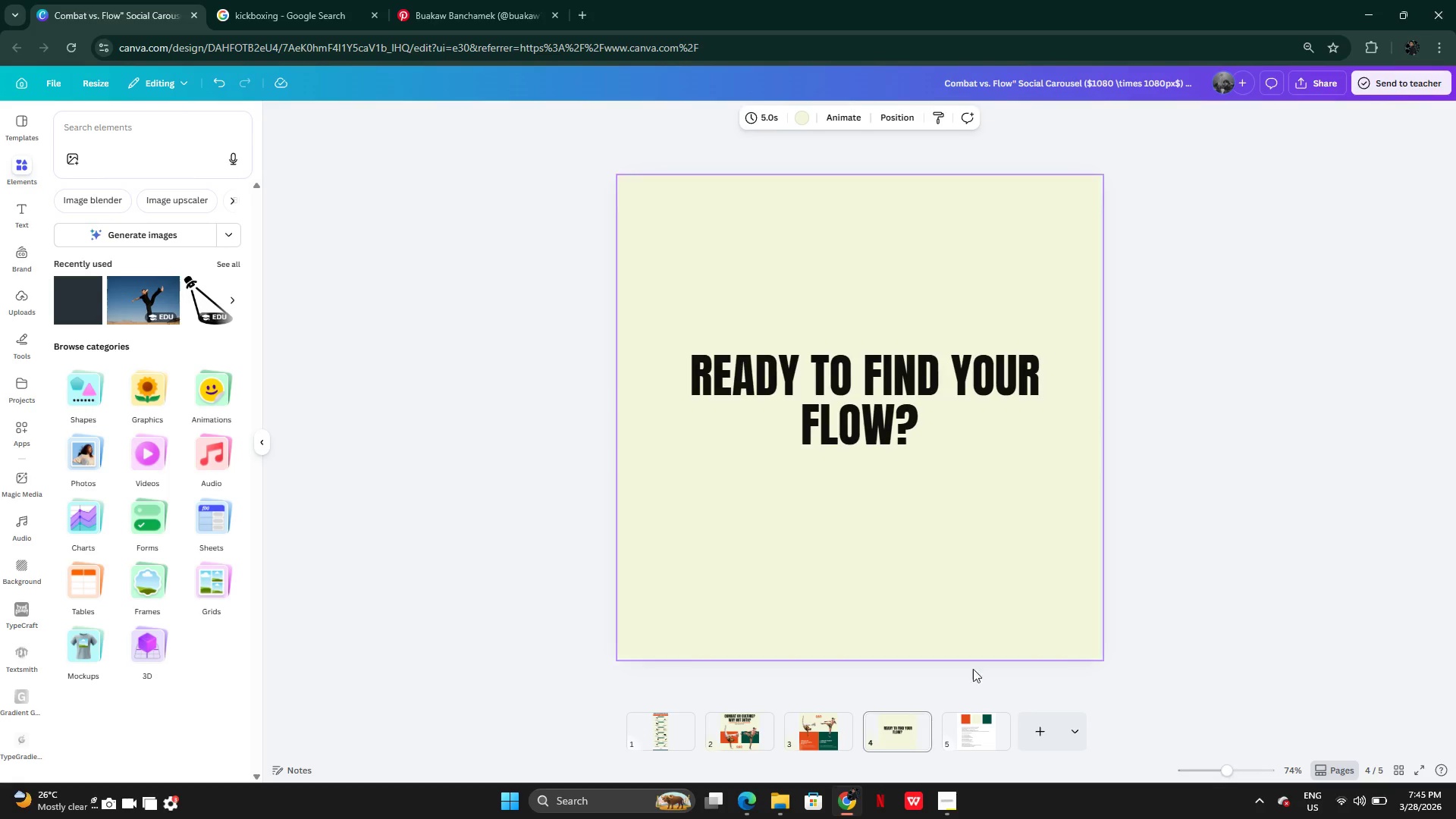 
left_click([898, 736])
 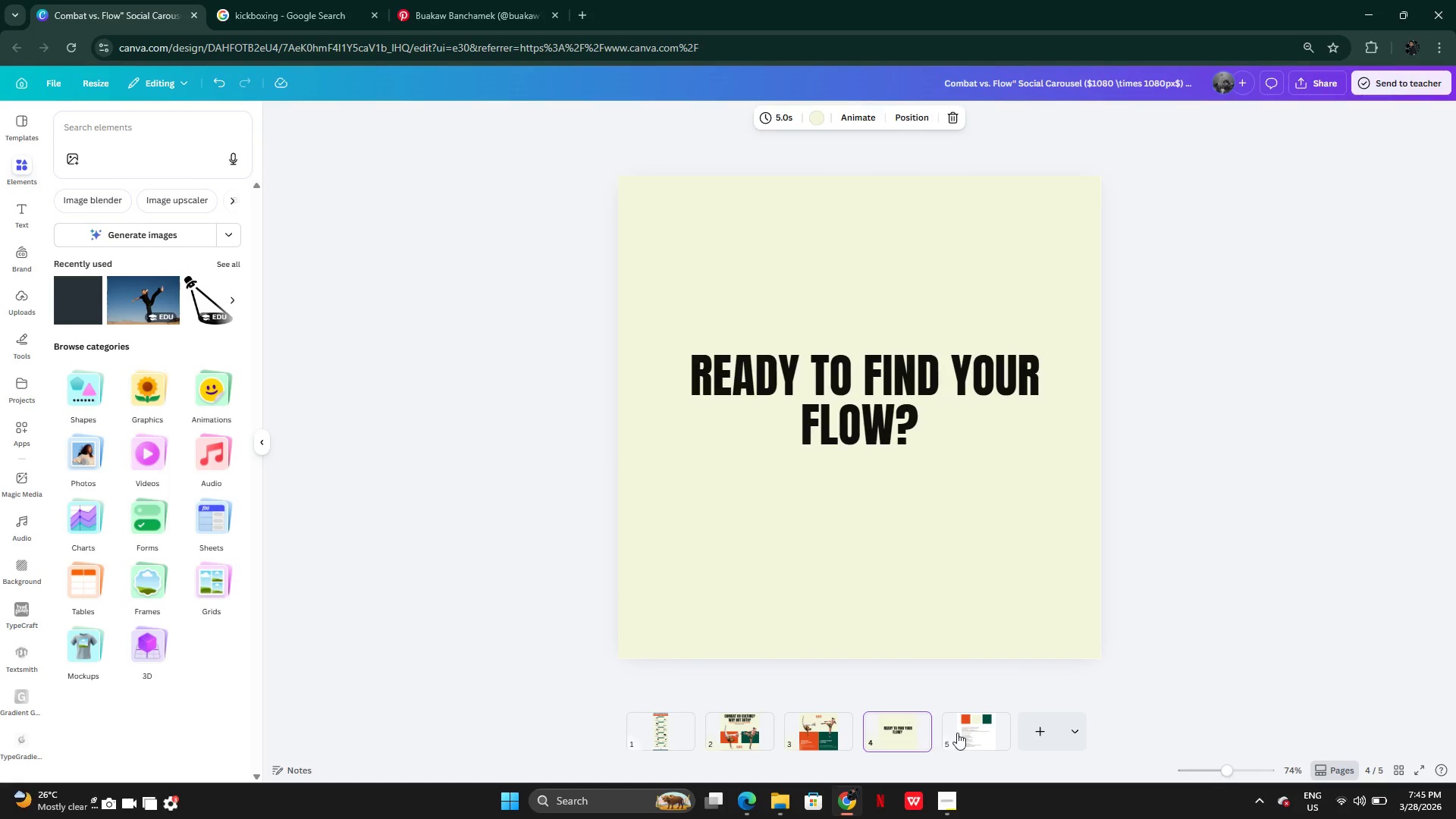 
left_click([960, 732])
 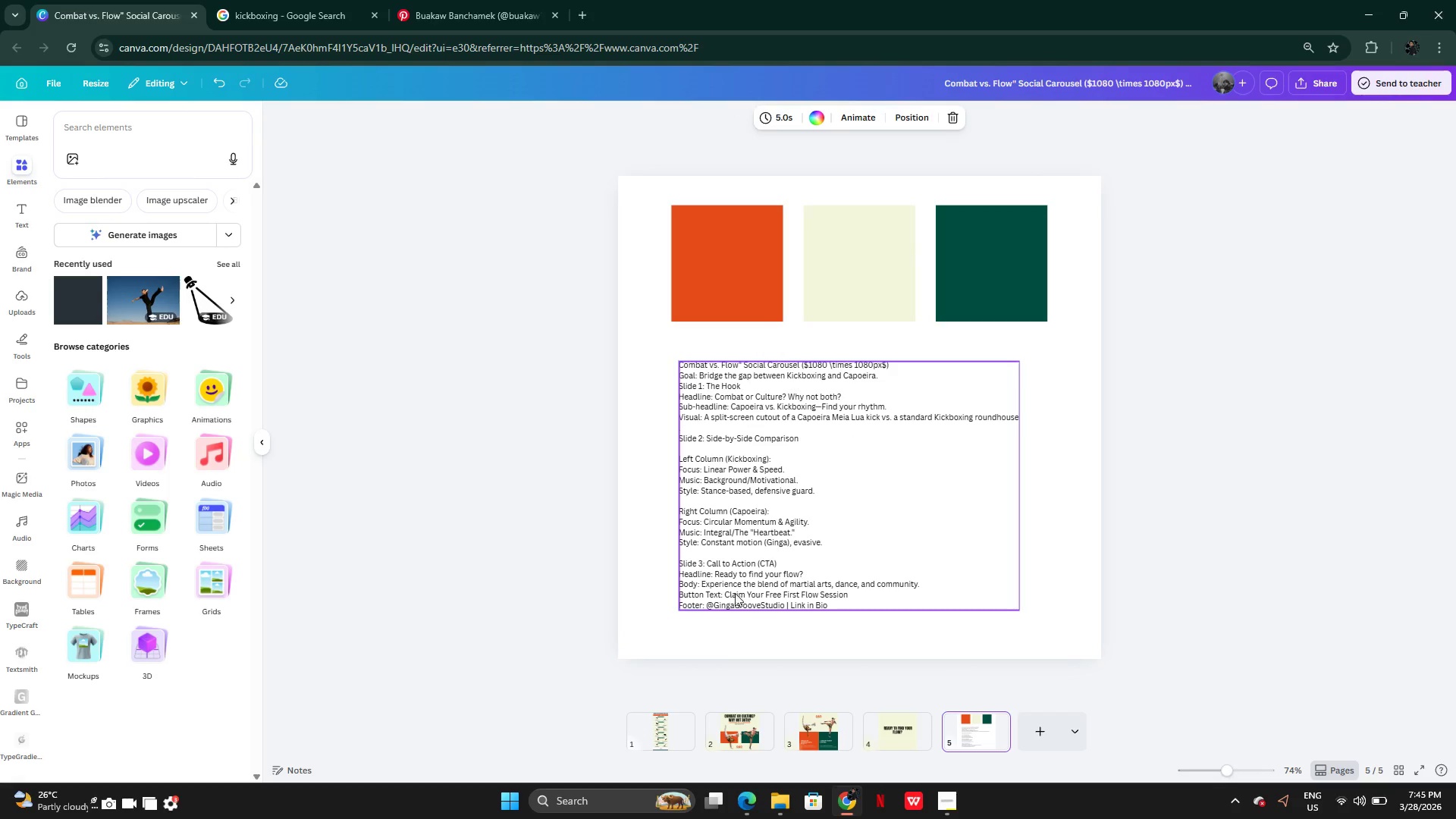 
double_click([723, 592])
 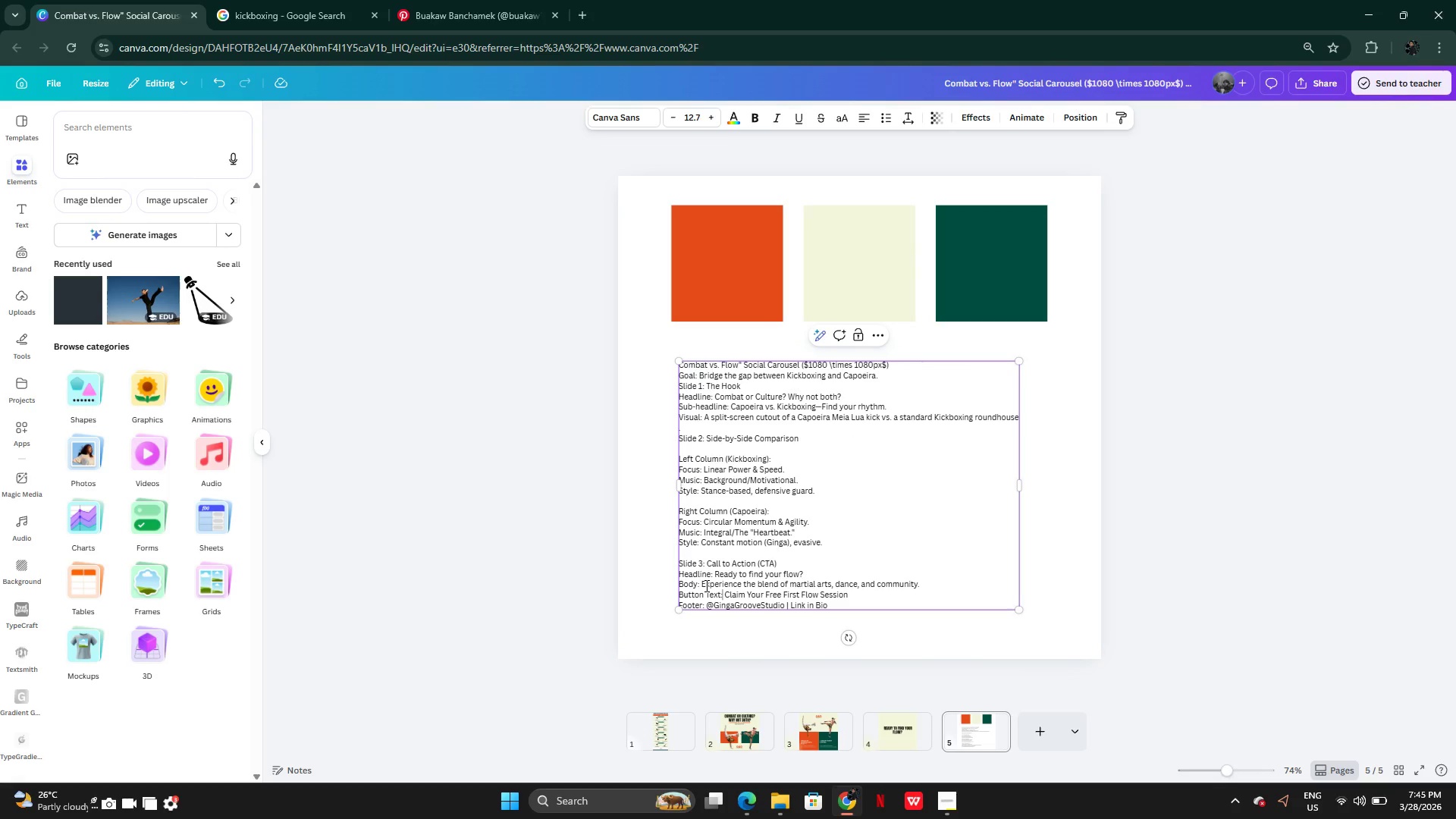 
left_click([705, 585])
 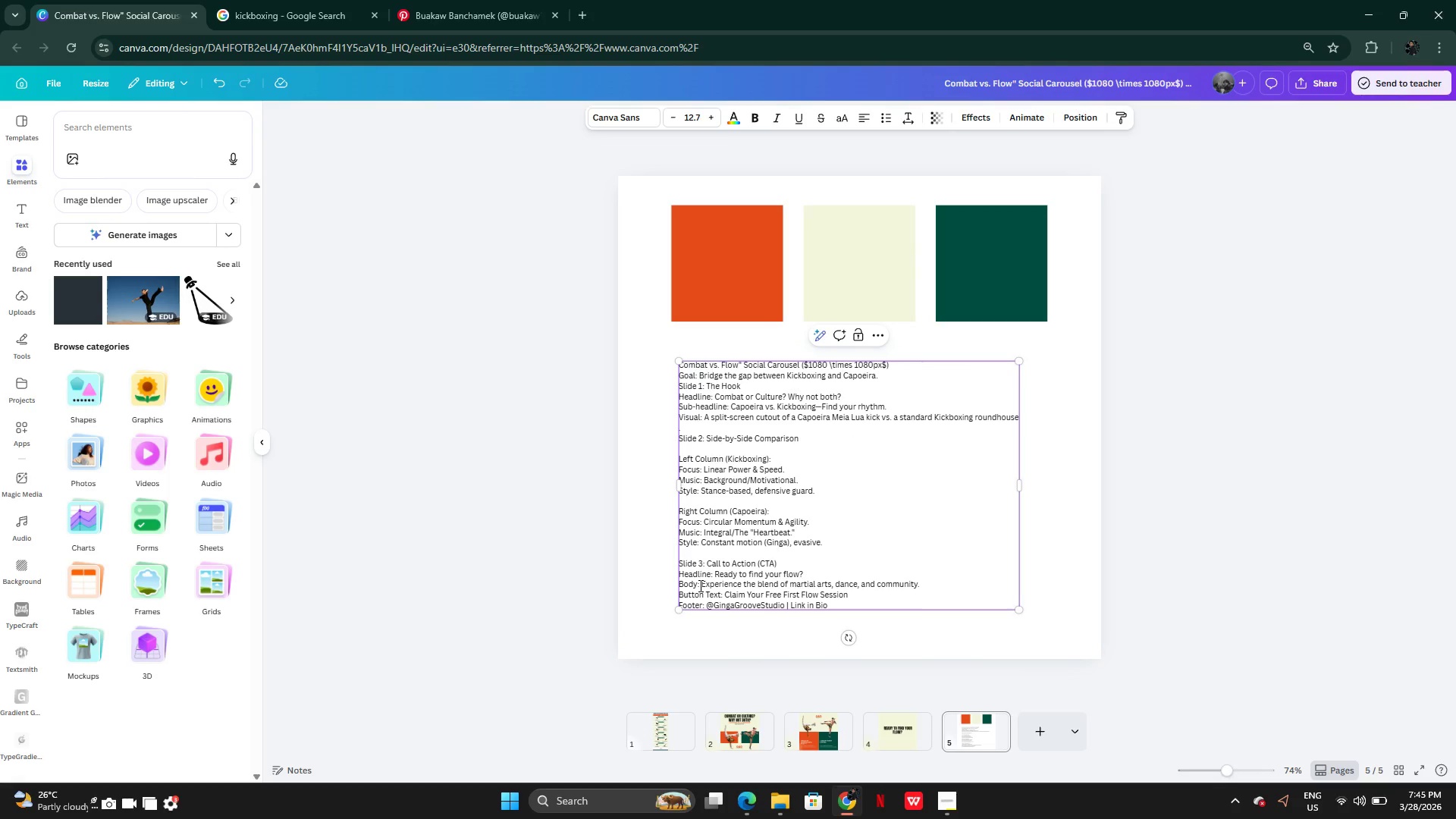 
left_click_drag(start_coordinate=[699, 585], to_coordinate=[948, 582])
 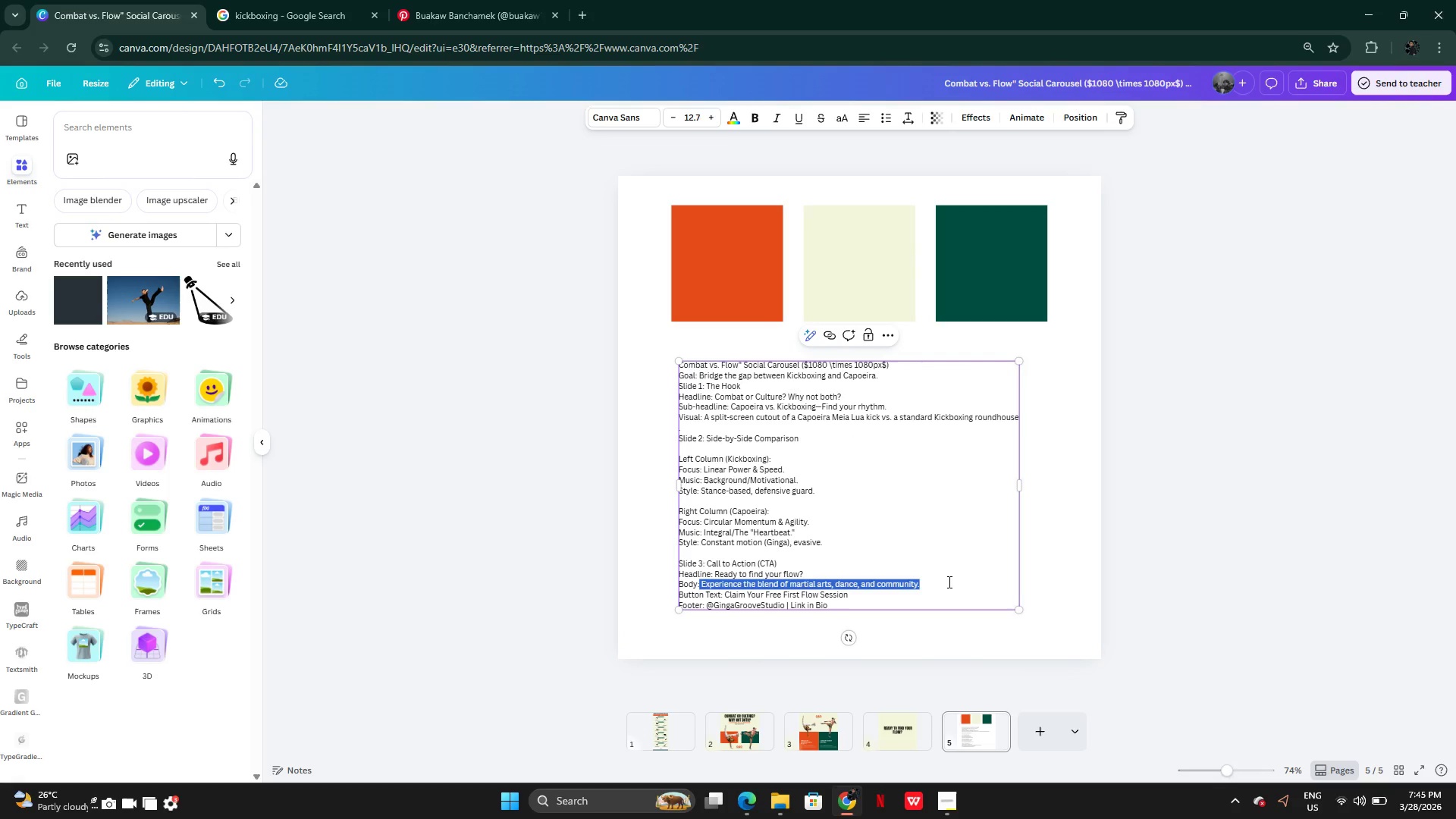 
key(Control+C)
 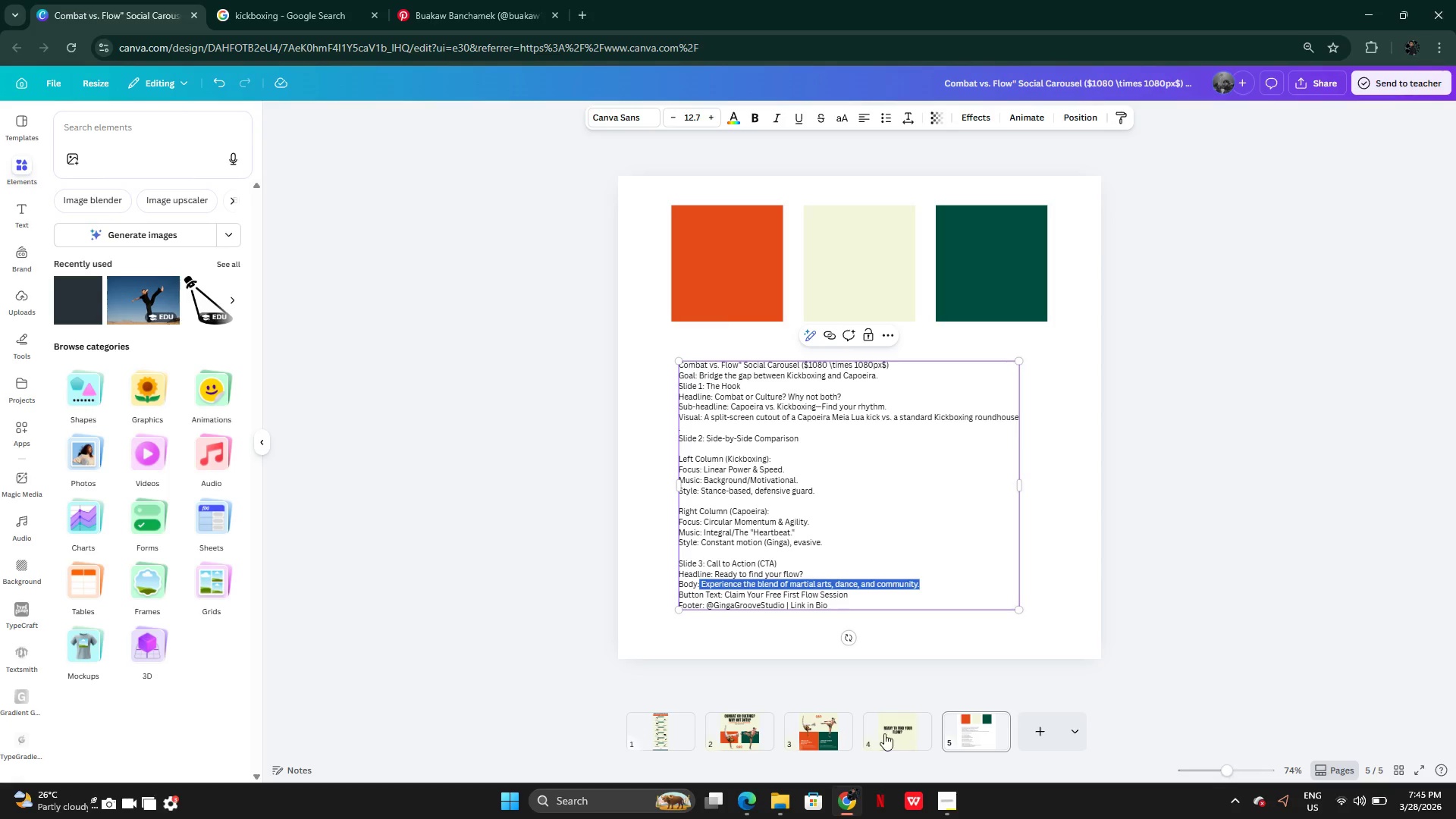 
left_click([886, 733])
 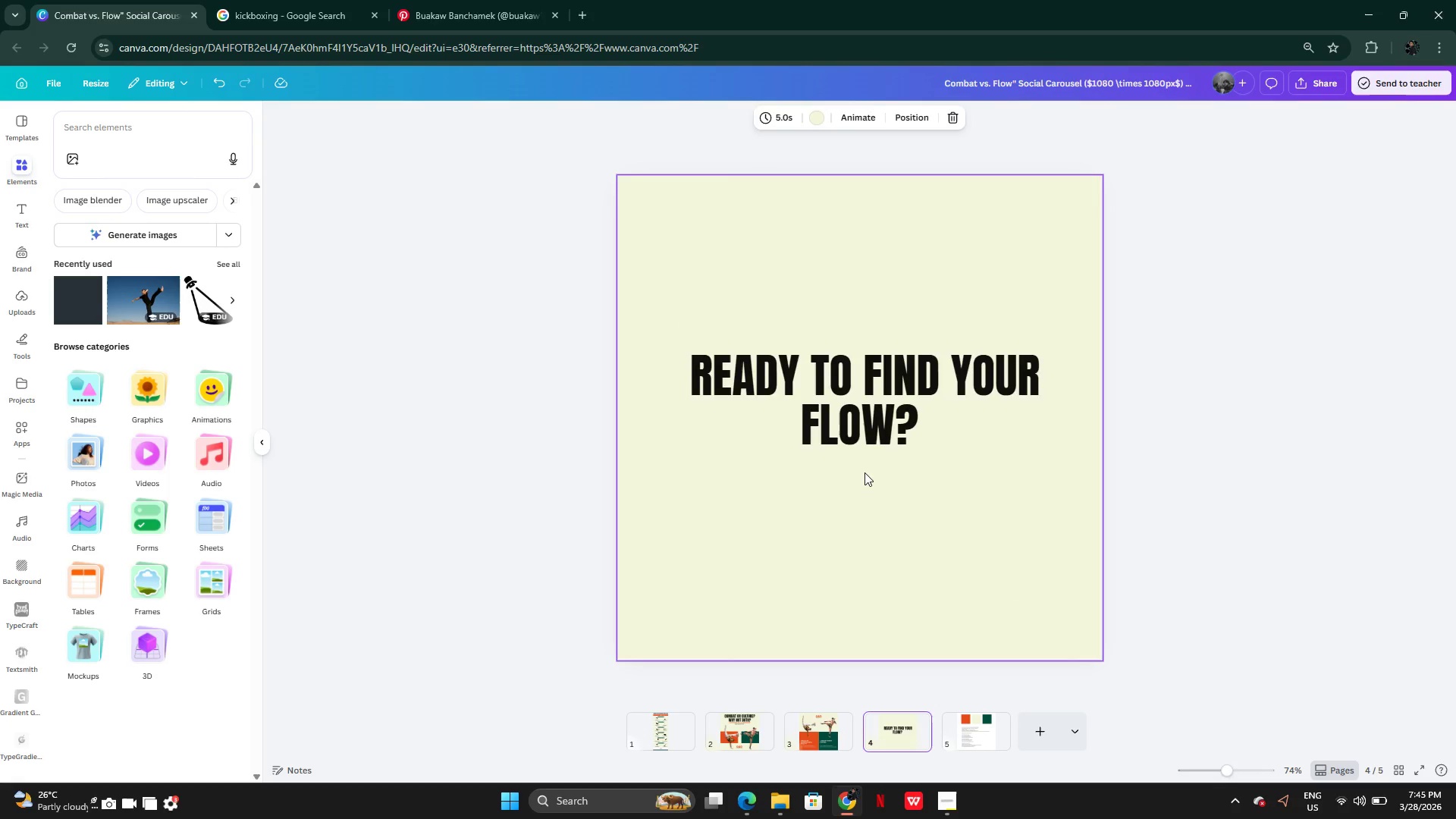 
left_click([861, 466])
 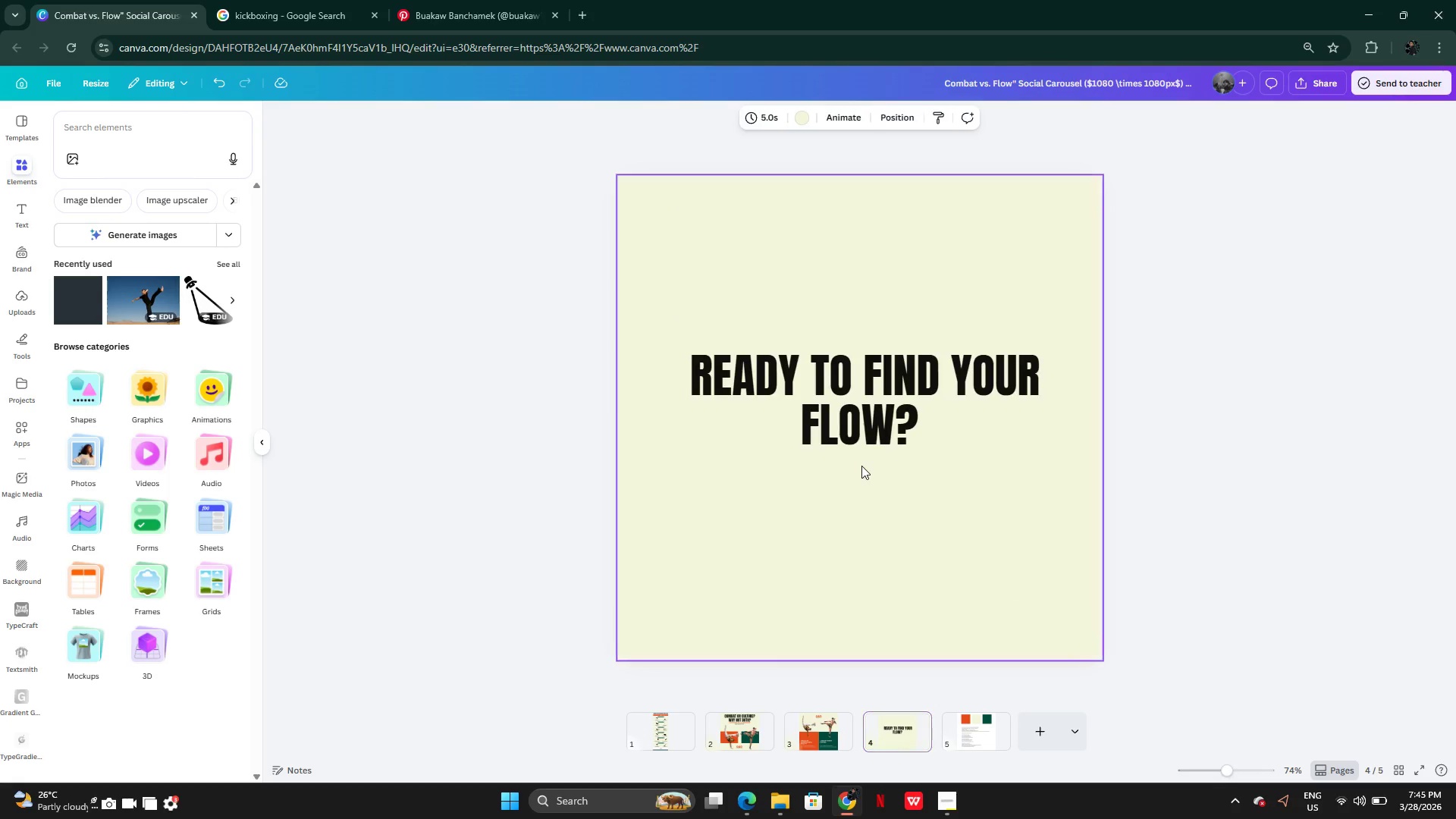 
key(Control+V)
 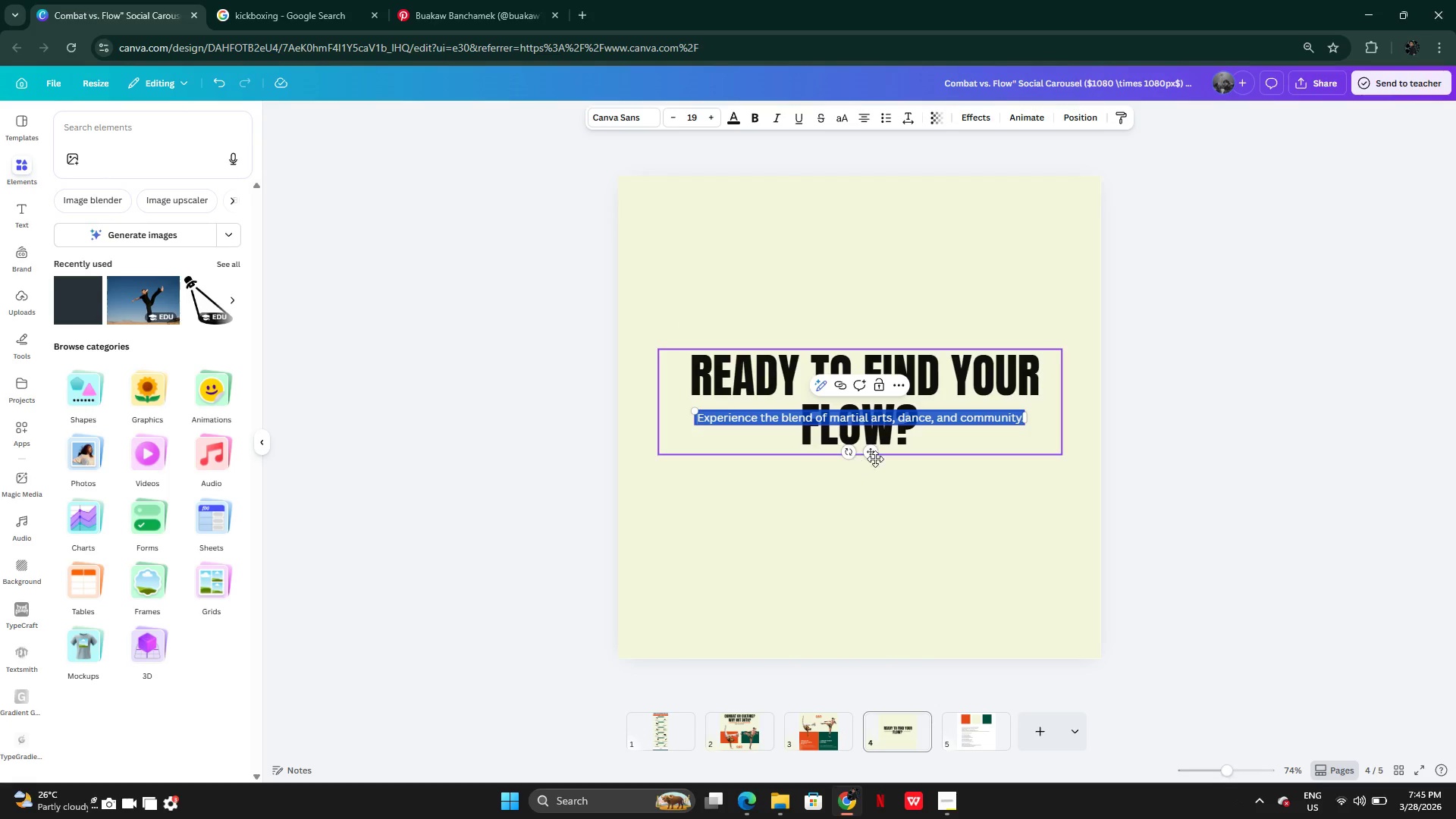 
left_click_drag(start_coordinate=[876, 452], to_coordinate=[880, 499])
 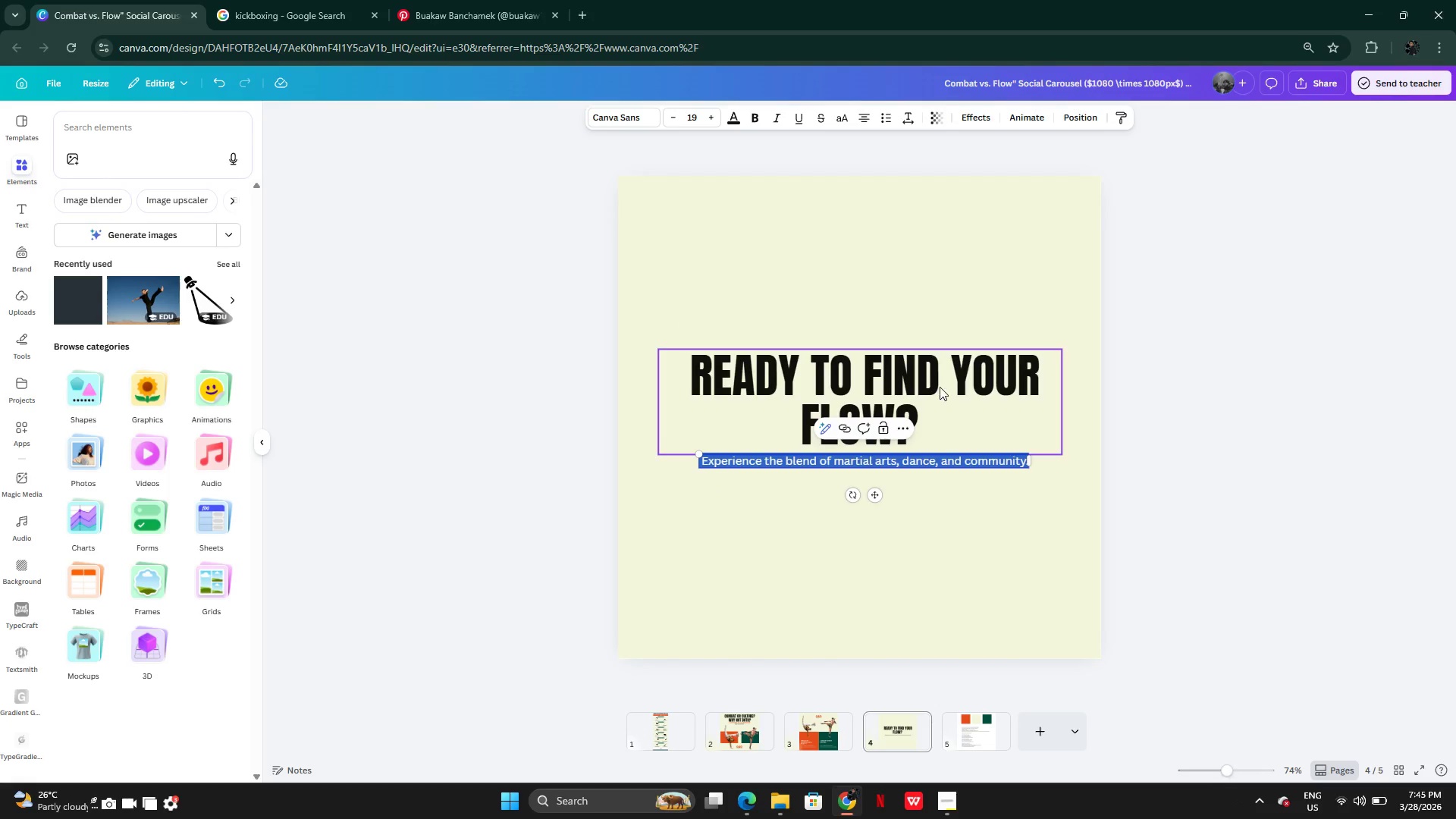 
left_click([940, 387])
 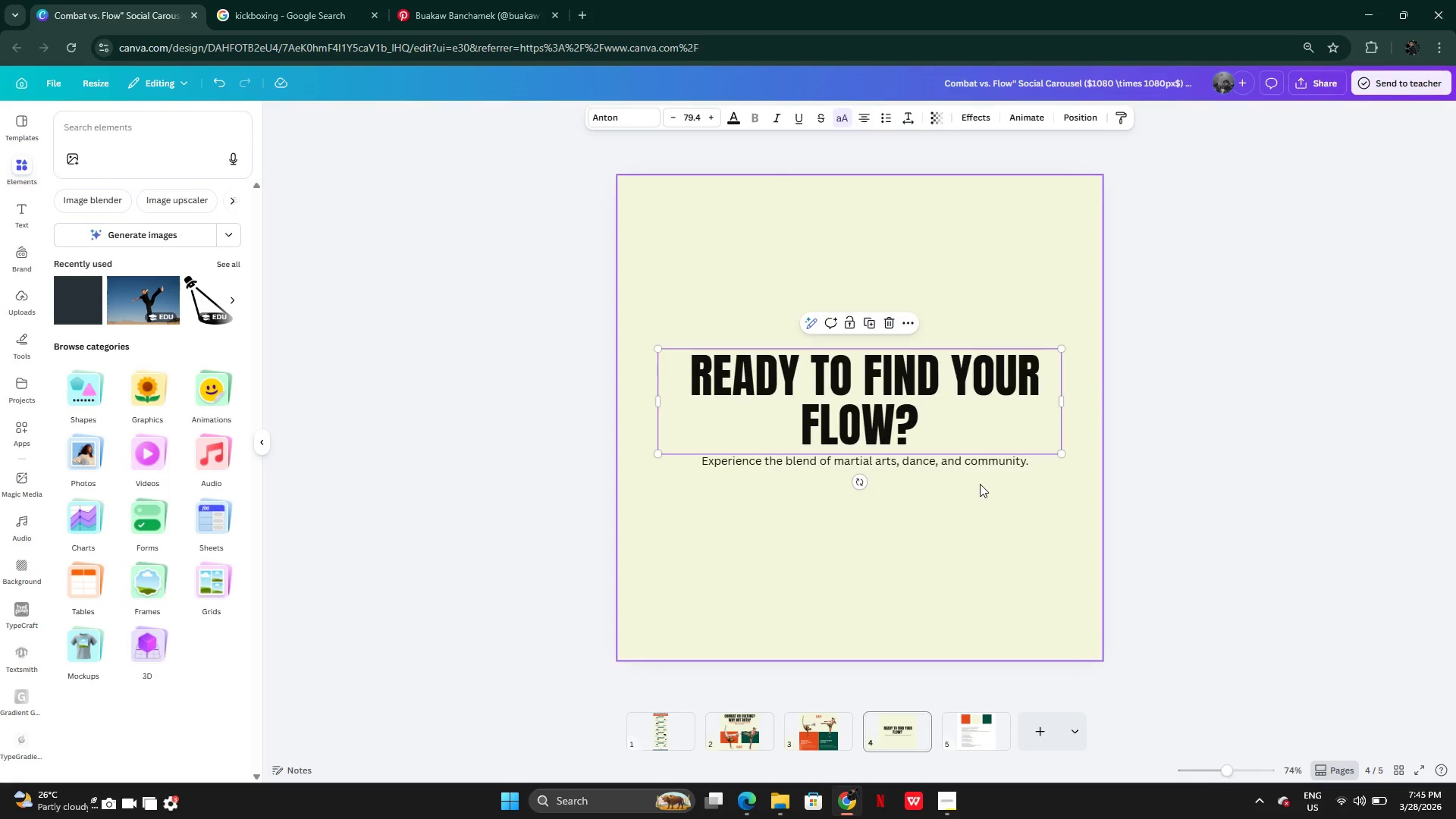 
left_click([967, 460])
 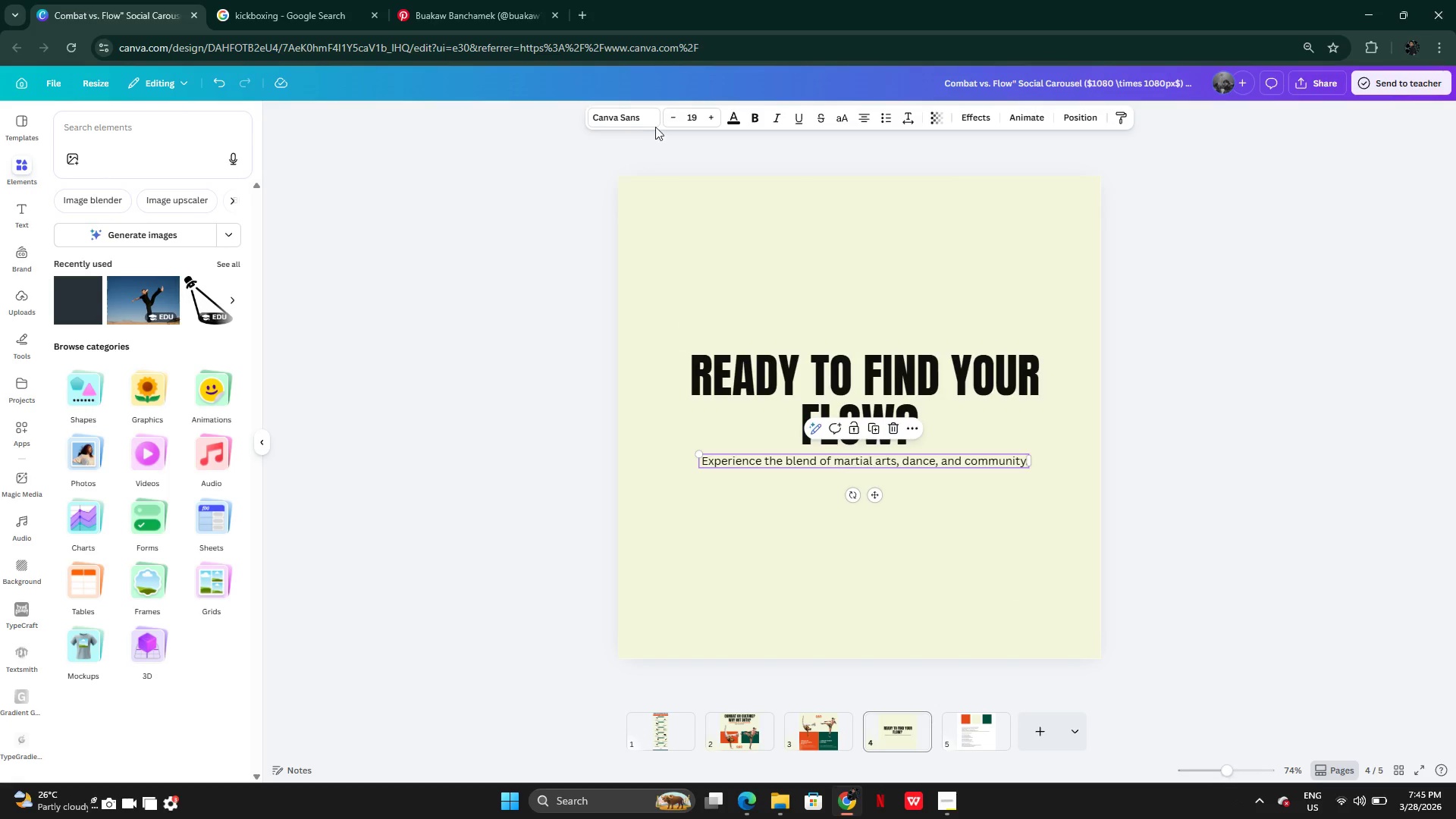 
left_click([628, 120])
 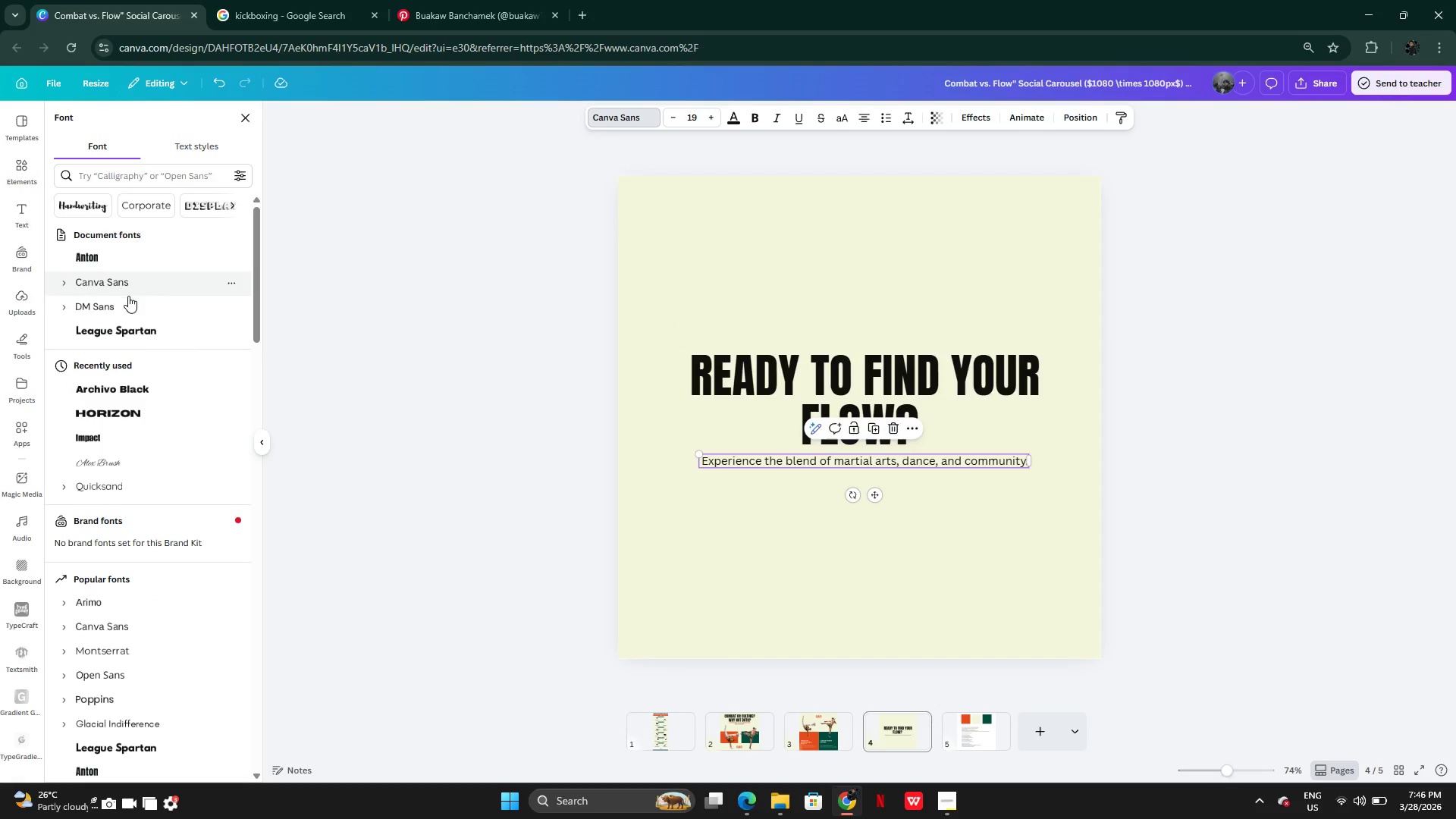 
left_click([127, 306])
 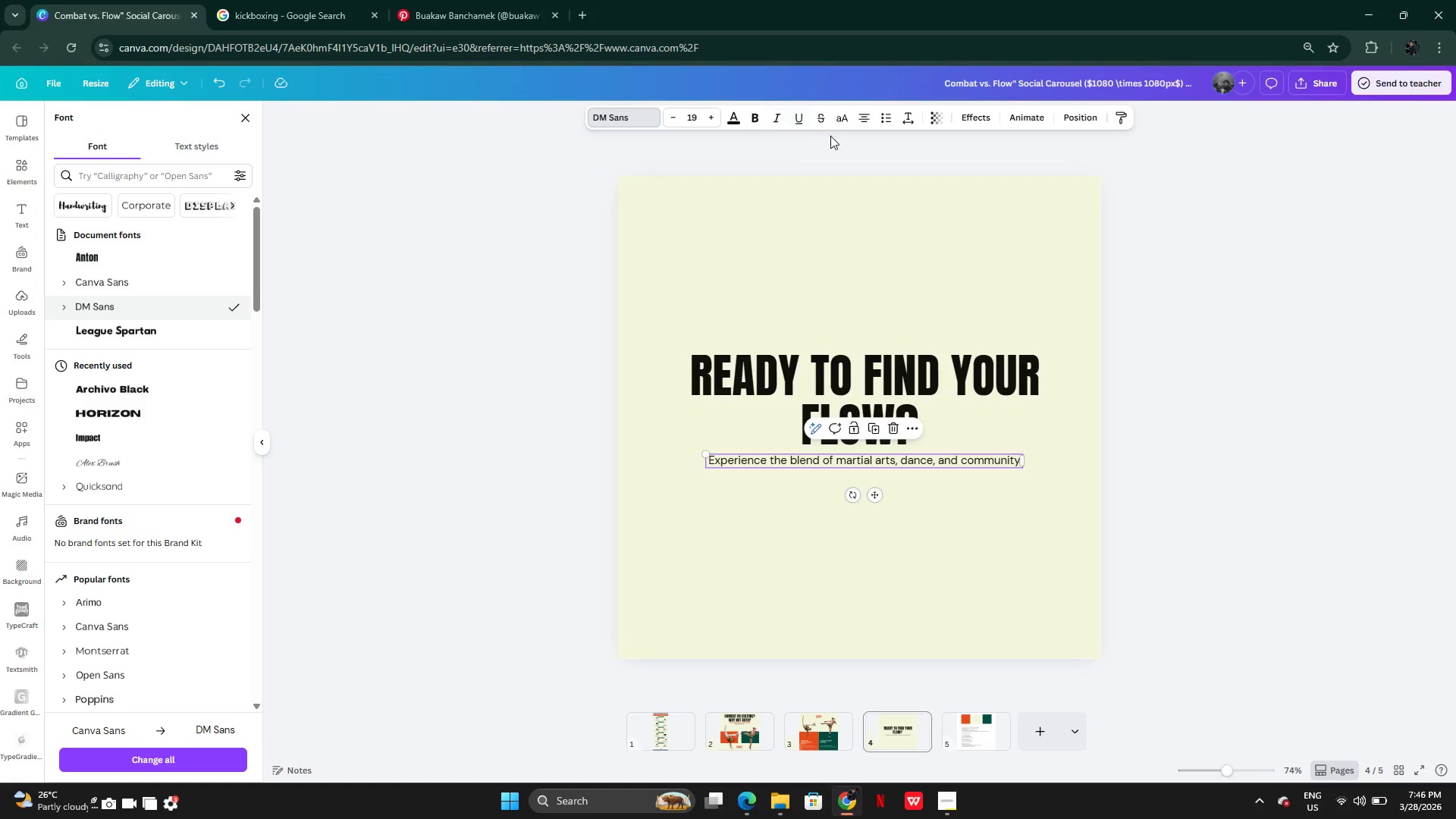 
left_click([843, 119])
 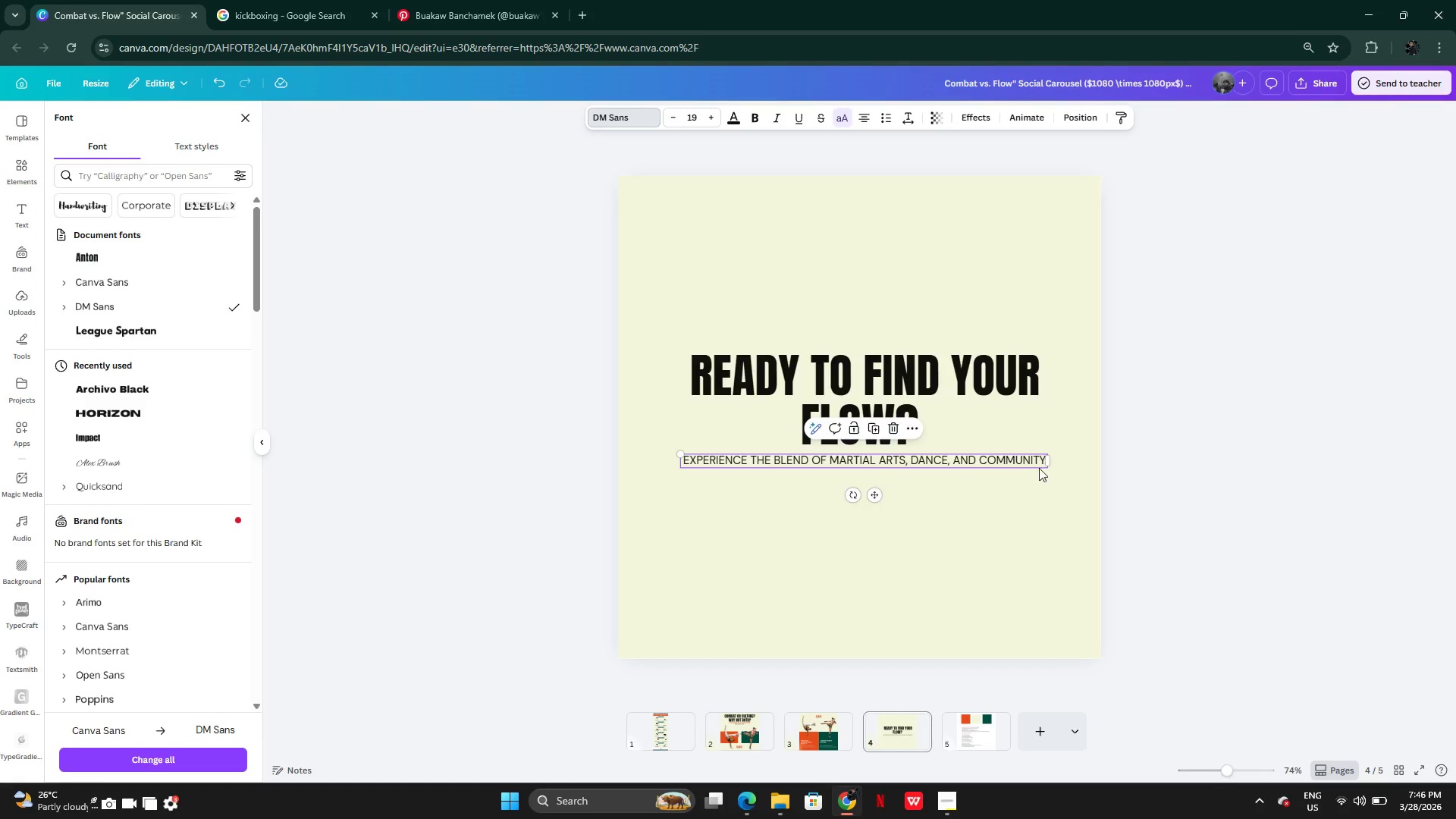 
left_click_drag(start_coordinate=[1053, 463], to_coordinate=[941, 457])
 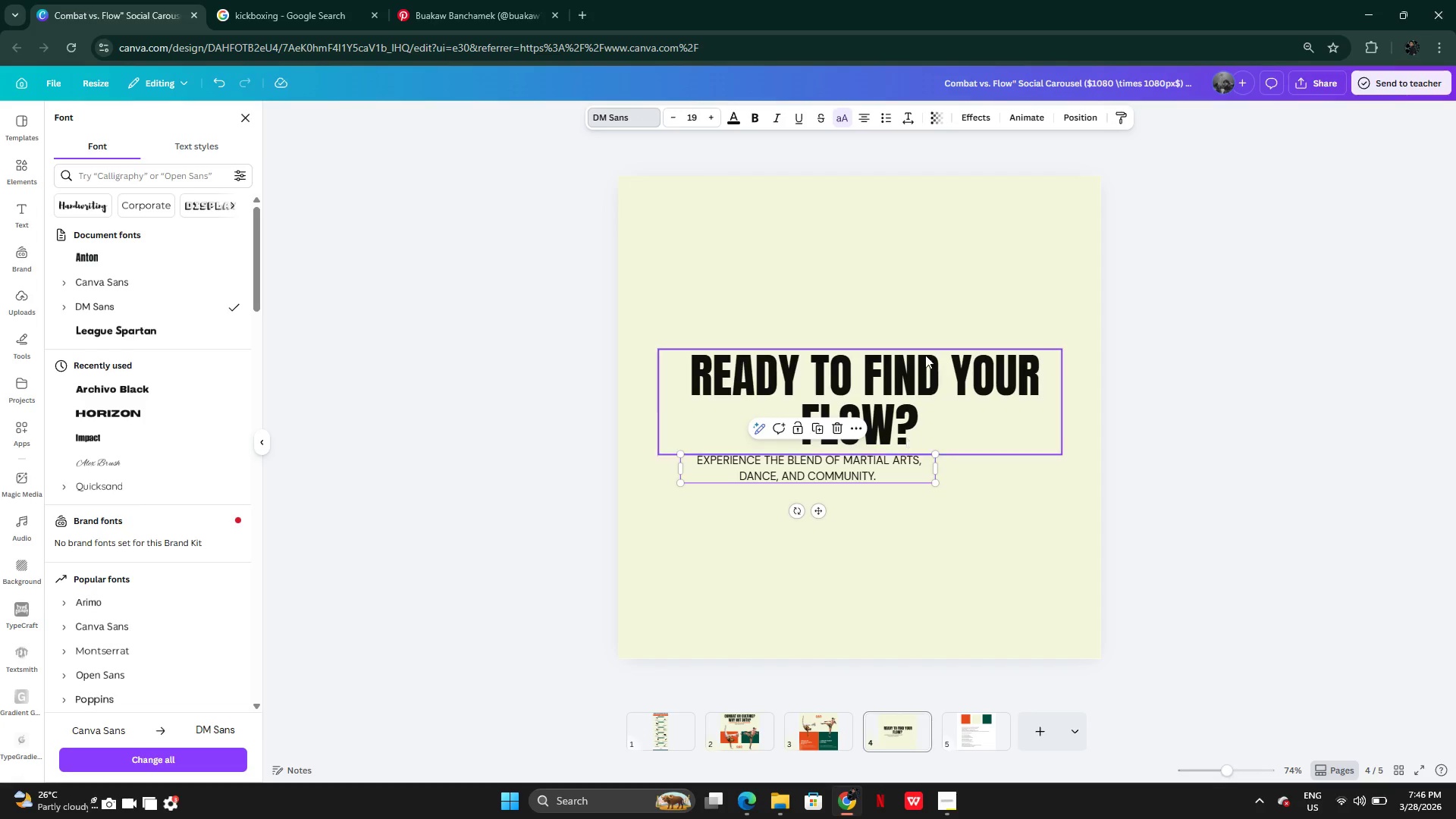 
left_click([925, 355])
 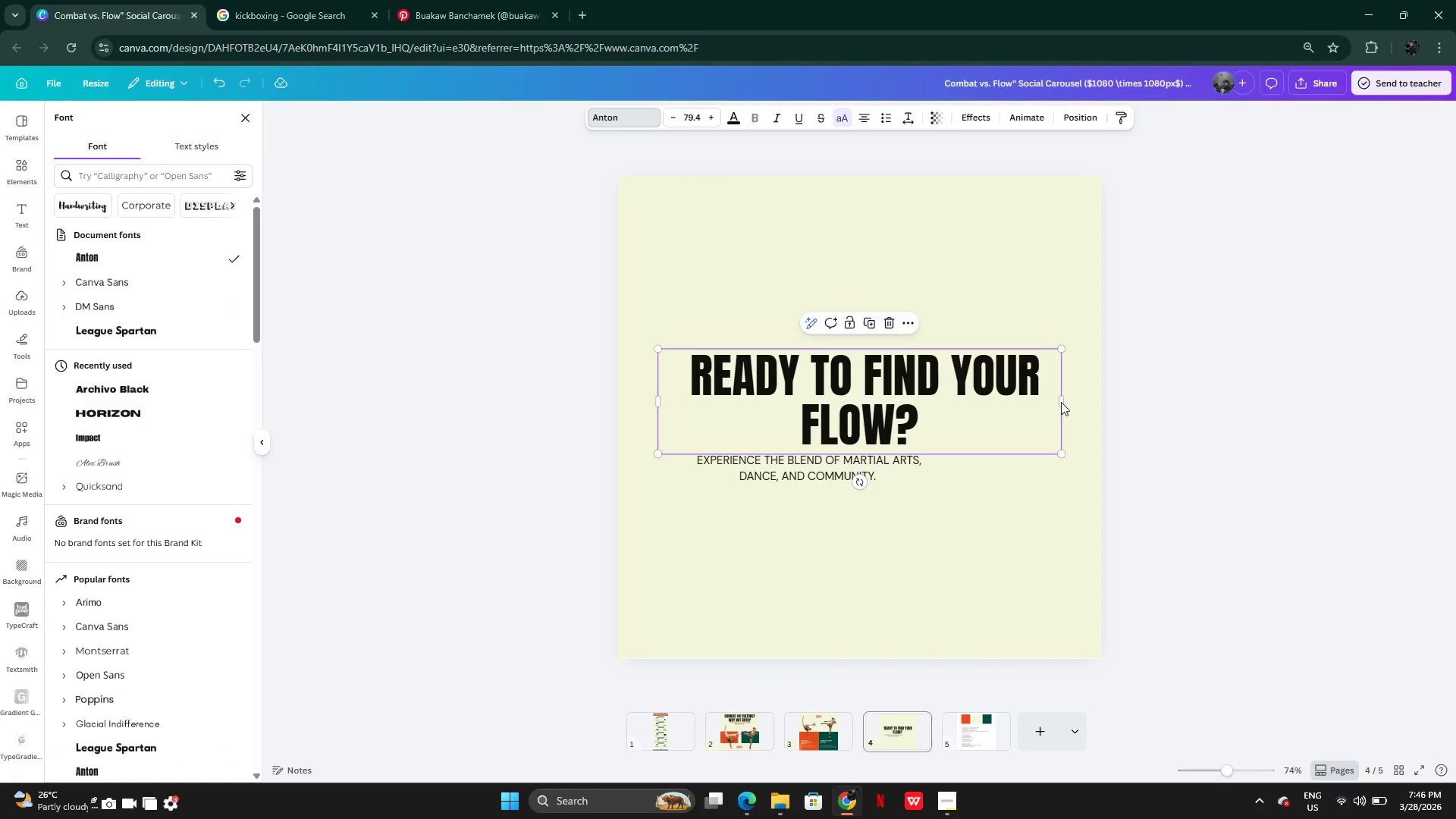 
left_click([1062, 402])
 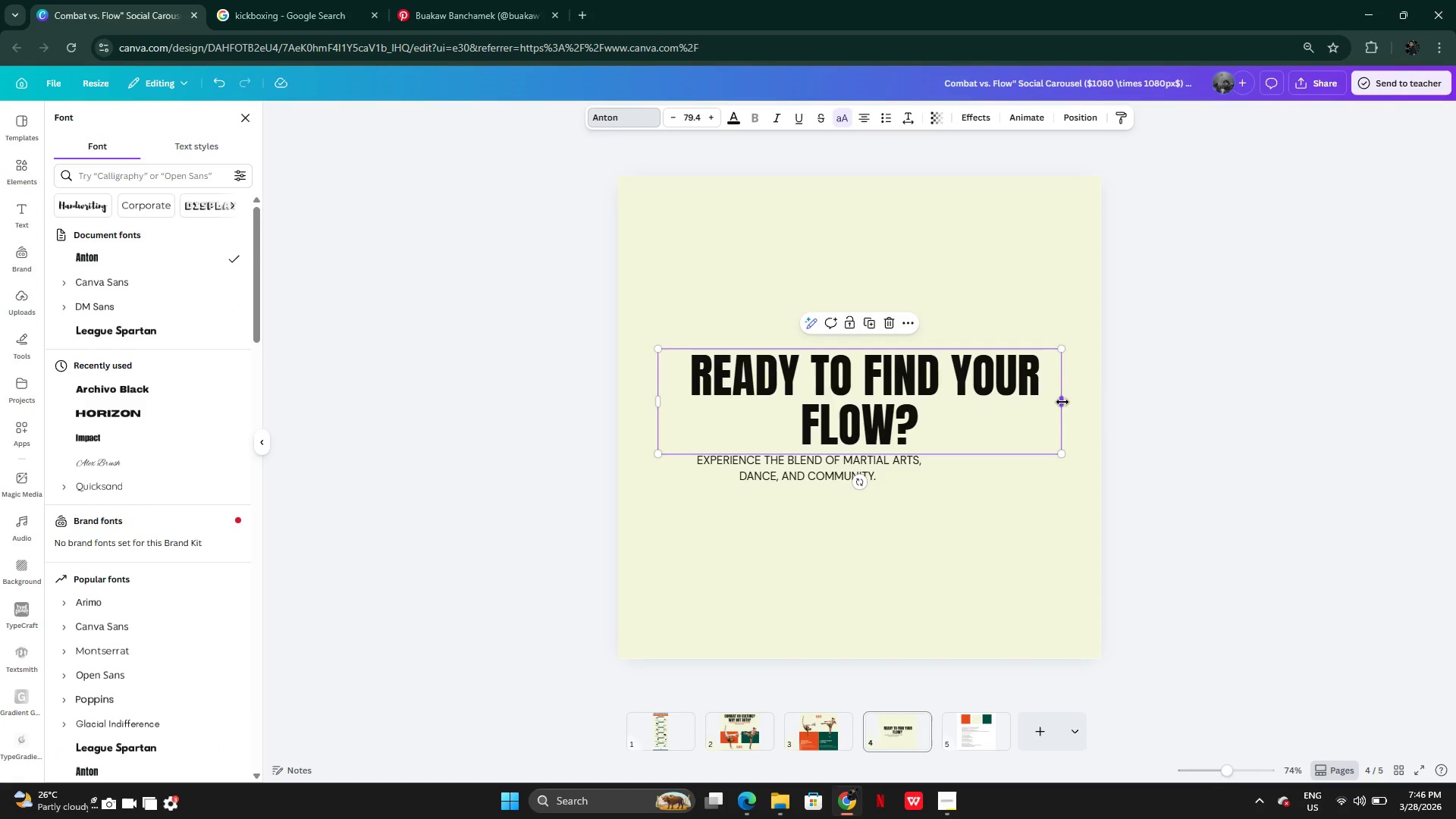 
left_click_drag(start_coordinate=[1062, 402], to_coordinate=[1156, 412])
 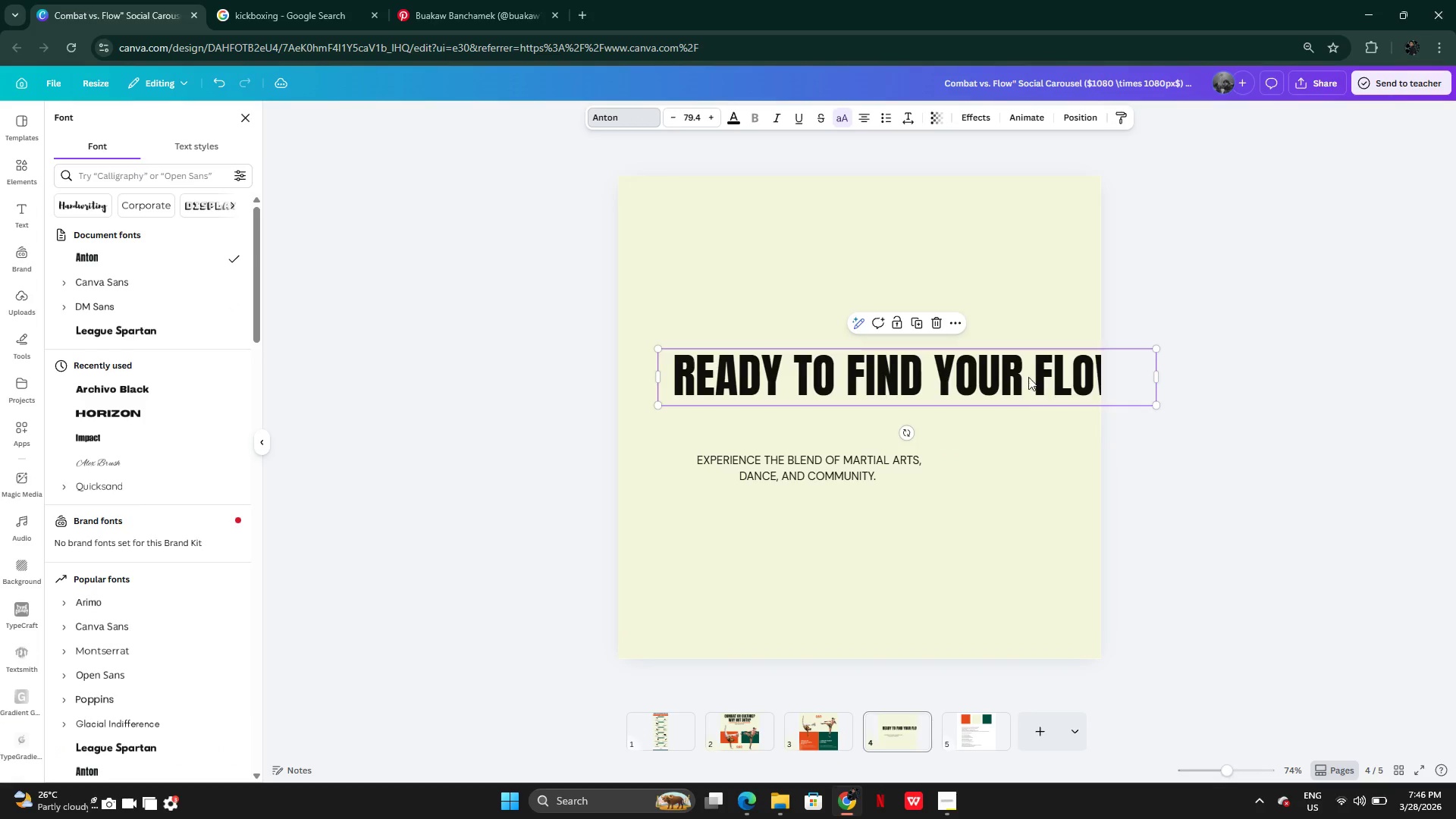 
left_click_drag(start_coordinate=[1028, 377], to_coordinate=[1002, 381])
 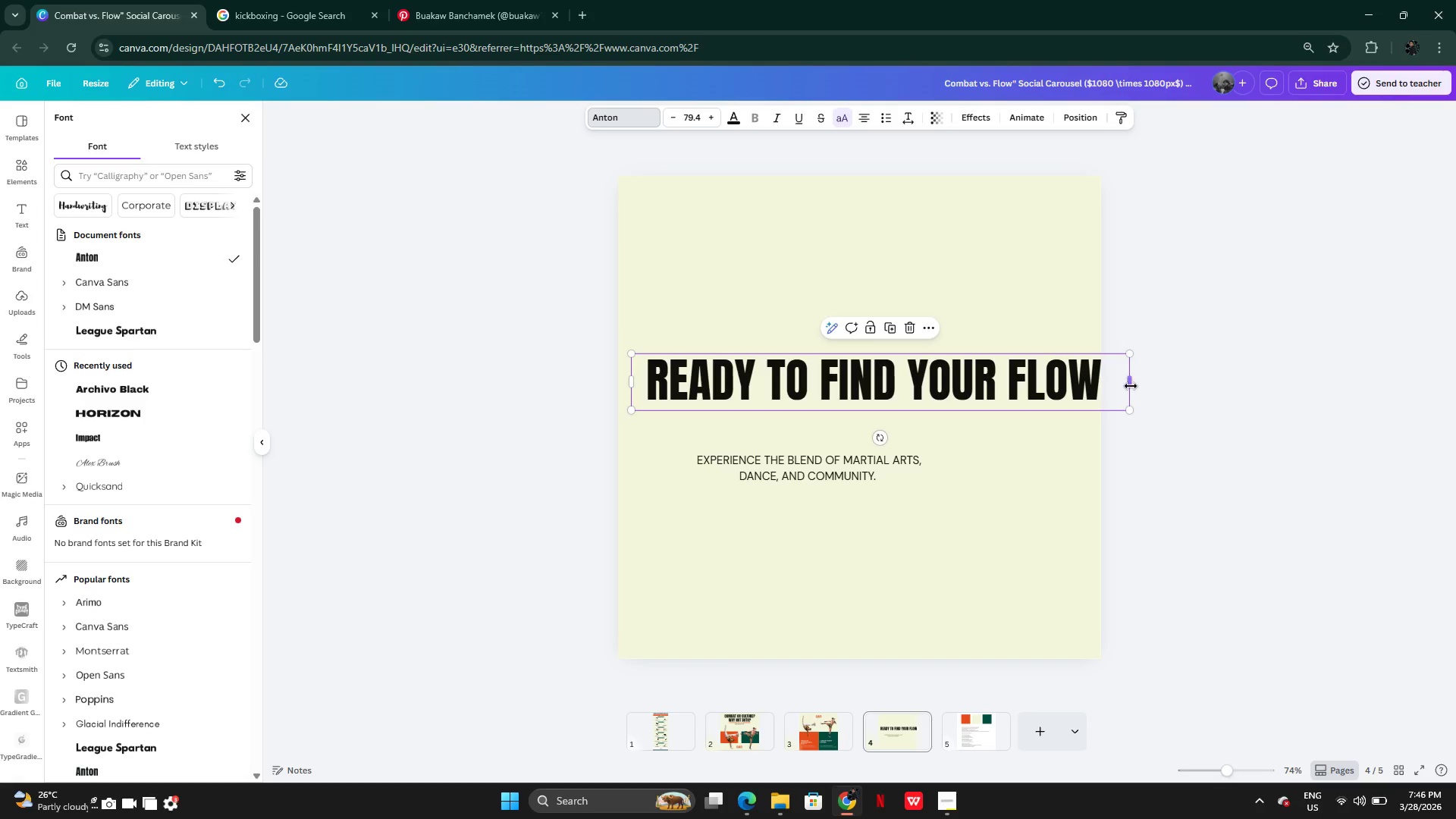 
left_click_drag(start_coordinate=[1131, 385], to_coordinate=[947, 376])
 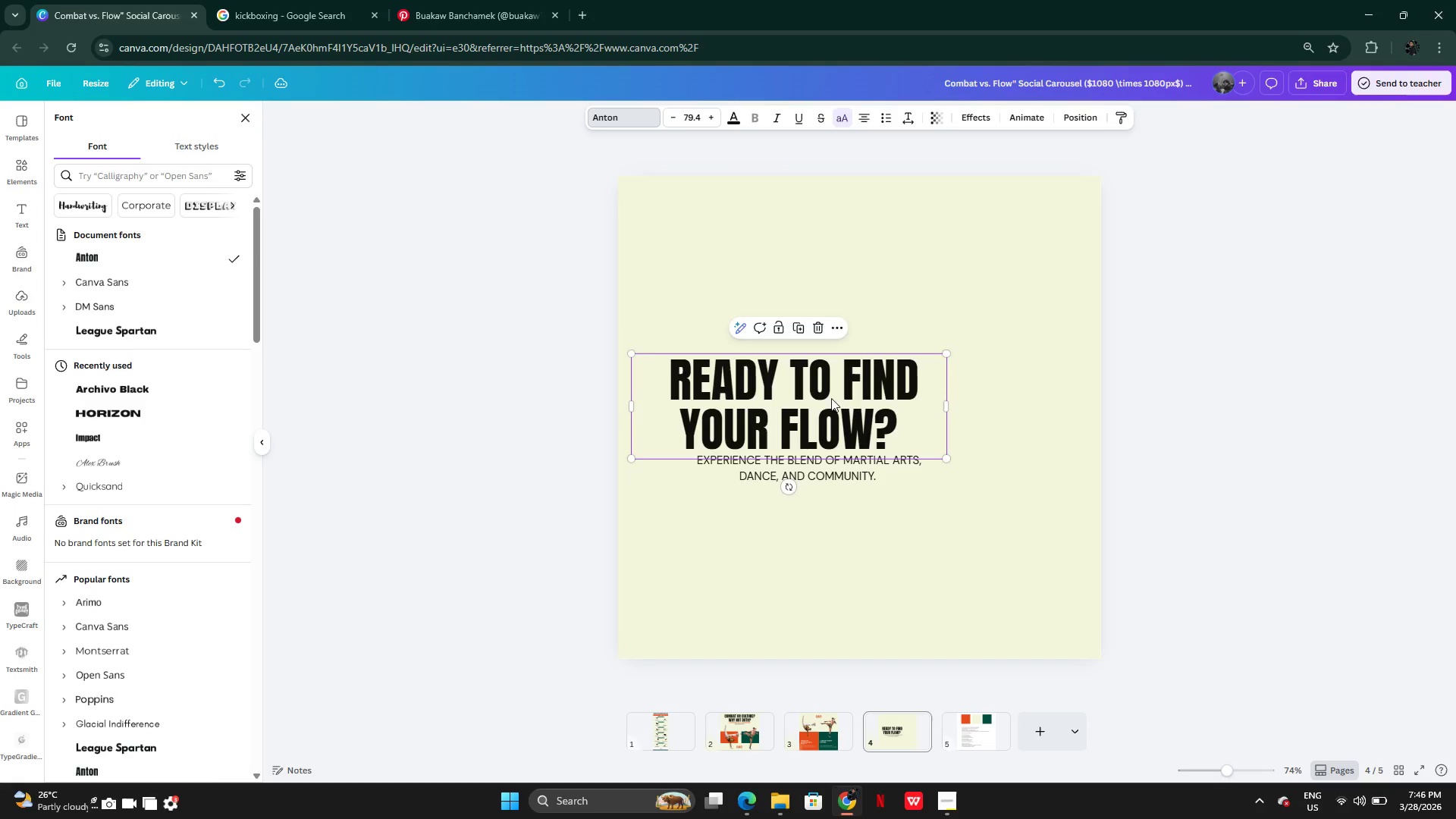 
left_click_drag(start_coordinate=[831, 398], to_coordinate=[888, 344])
 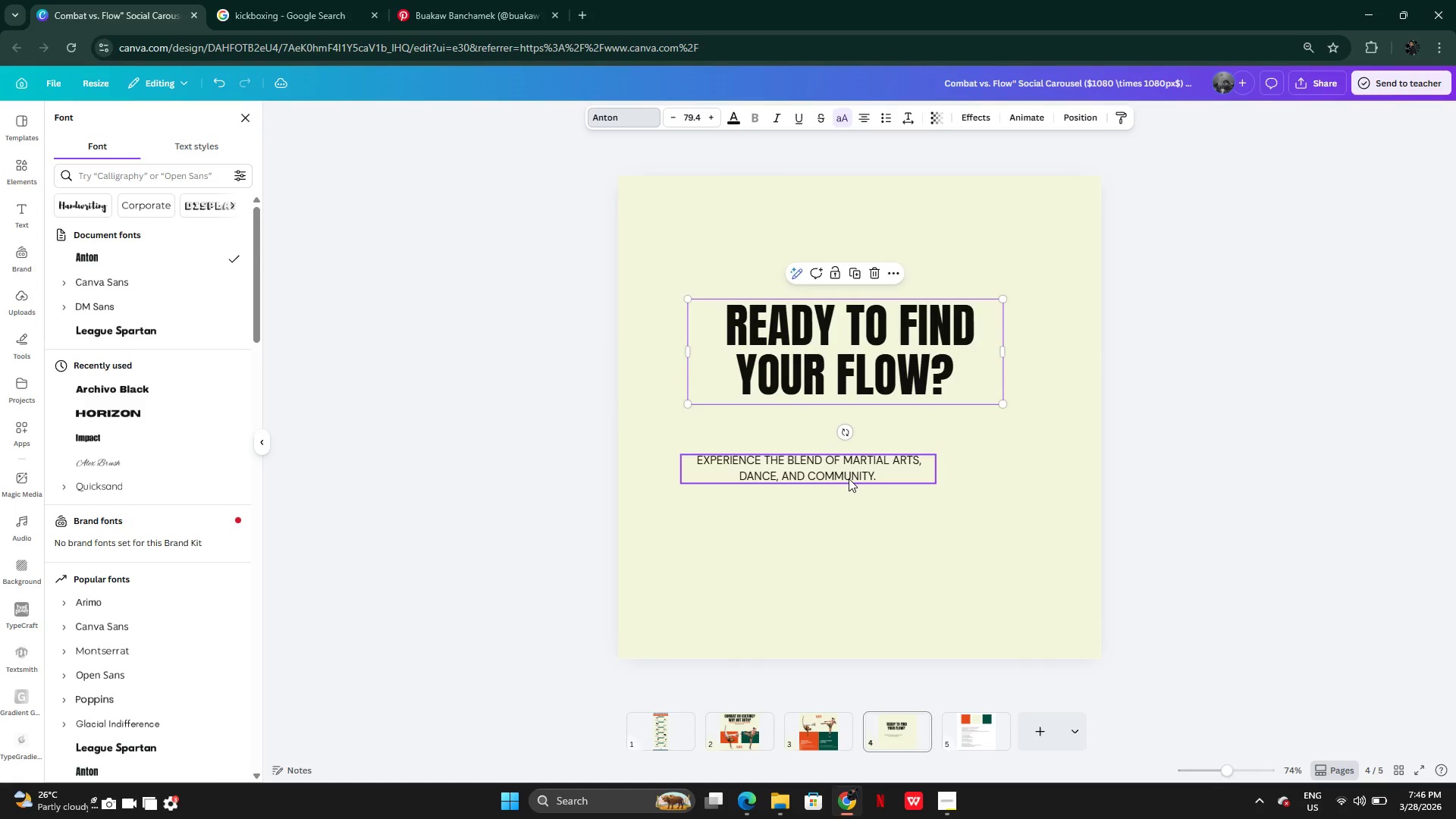 
left_click([849, 479])
 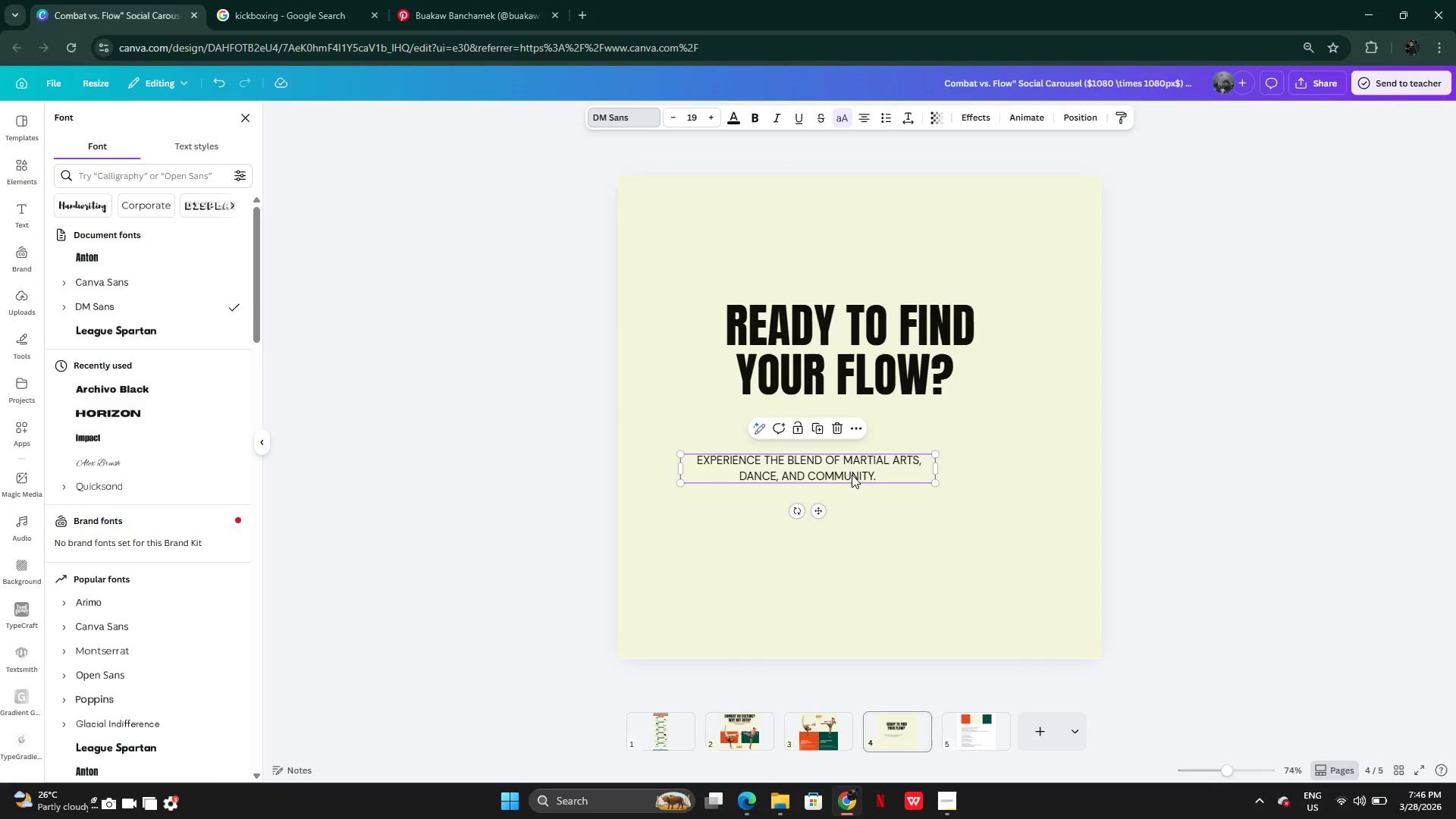 
left_click_drag(start_coordinate=[852, 475], to_coordinate=[886, 428])
 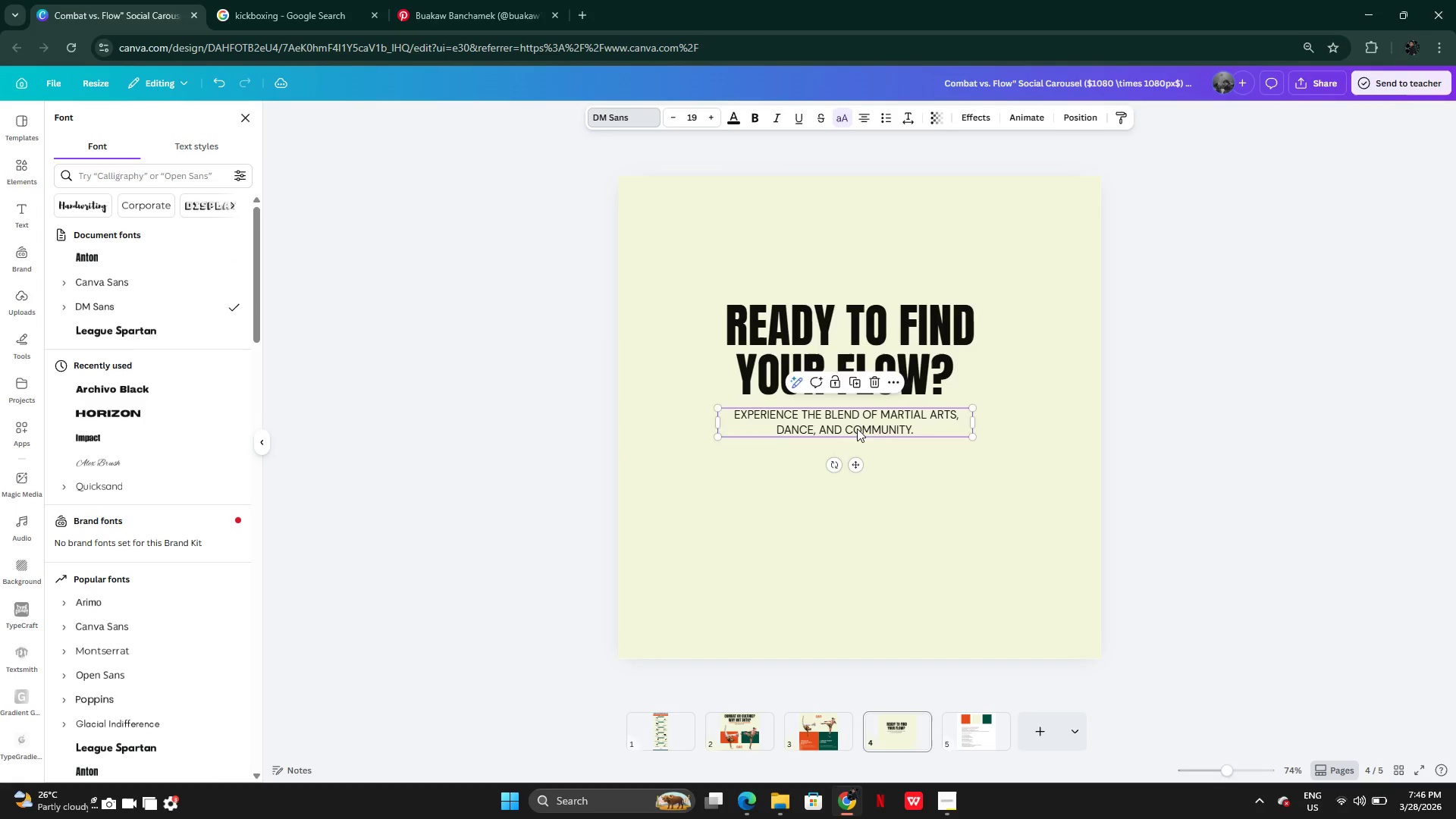 
left_click_drag(start_coordinate=[857, 428], to_coordinate=[859, 435])
 